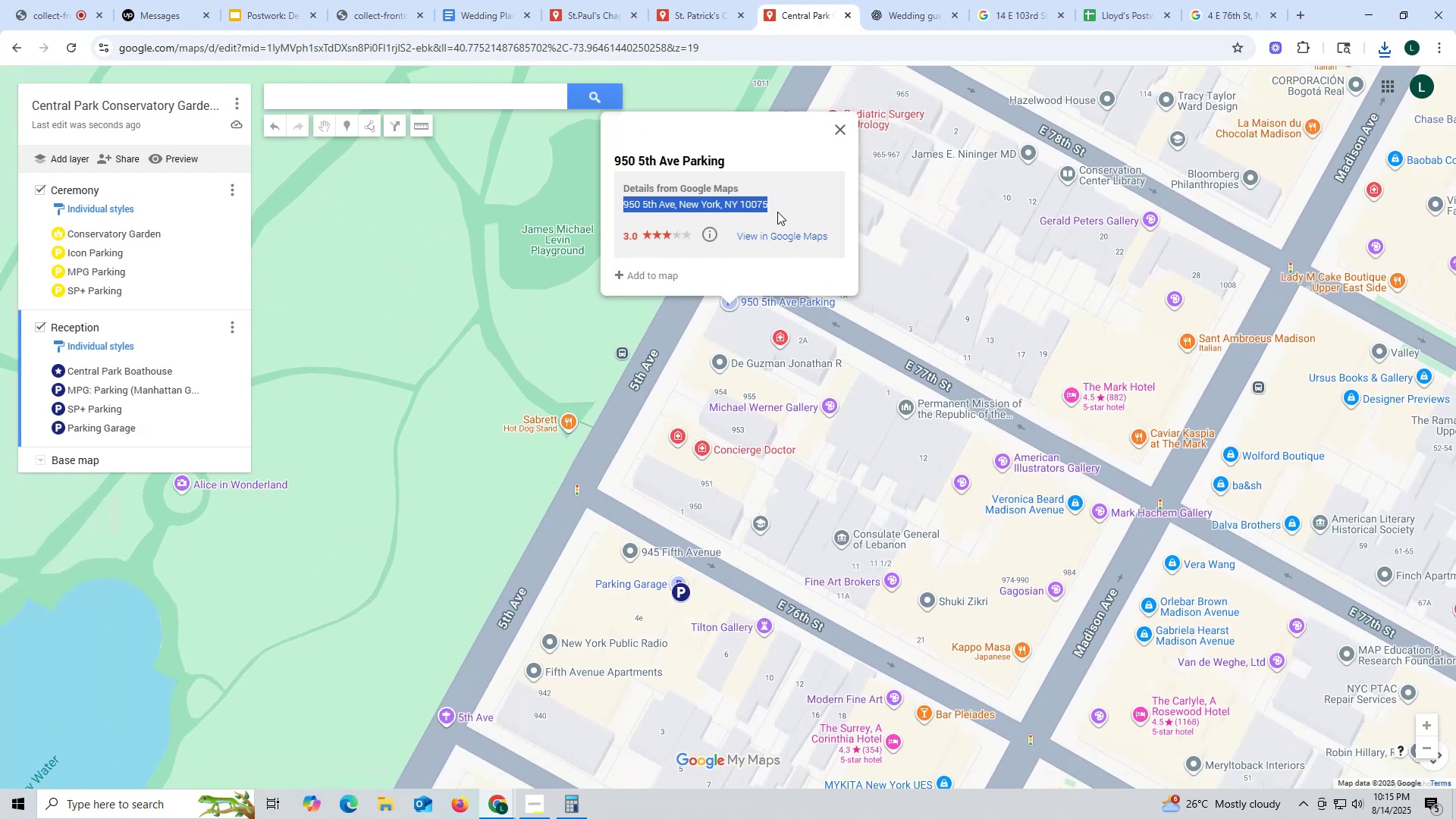 
key(Control+ControlLeft)
 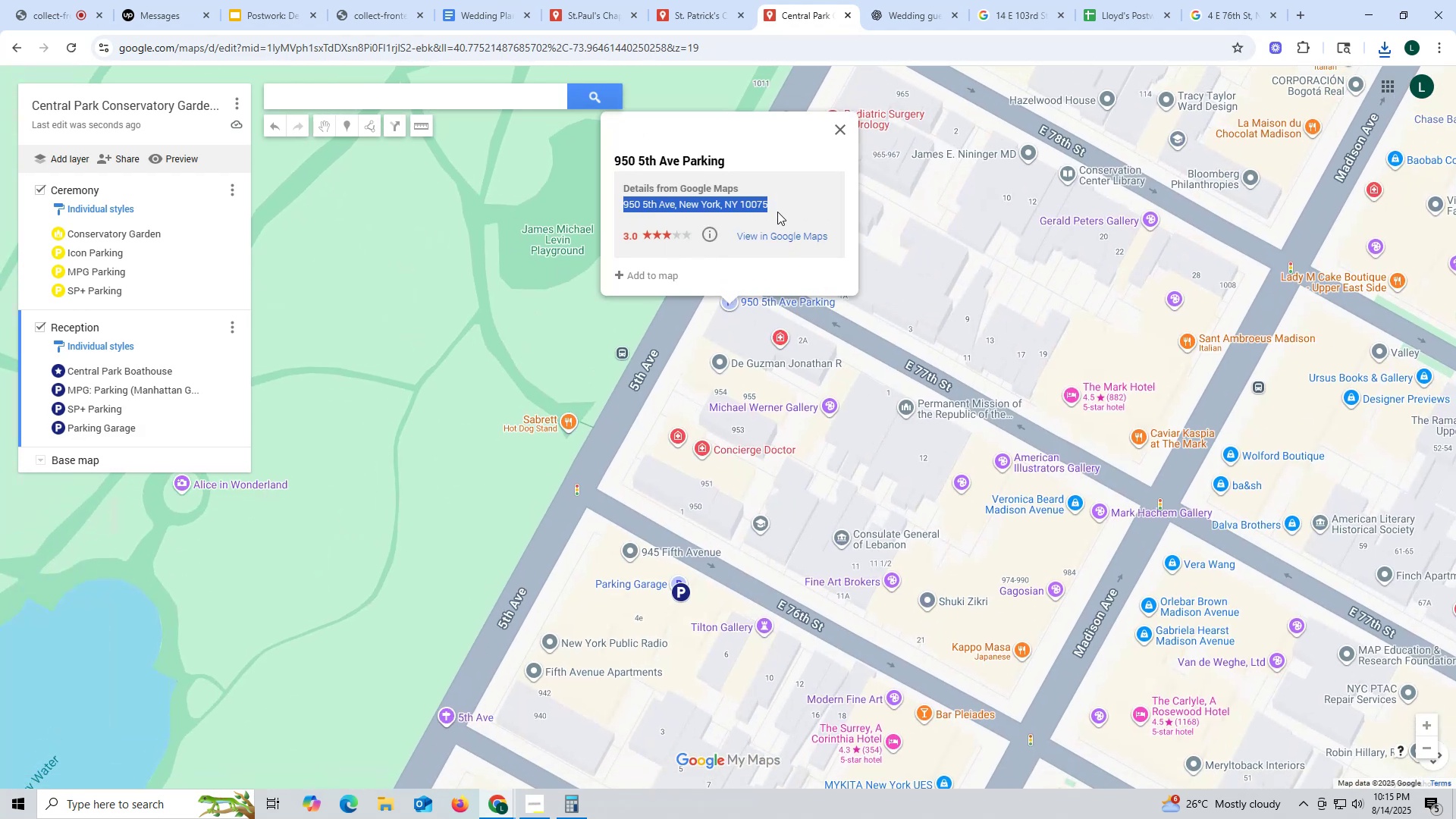 
key(Control+C)
 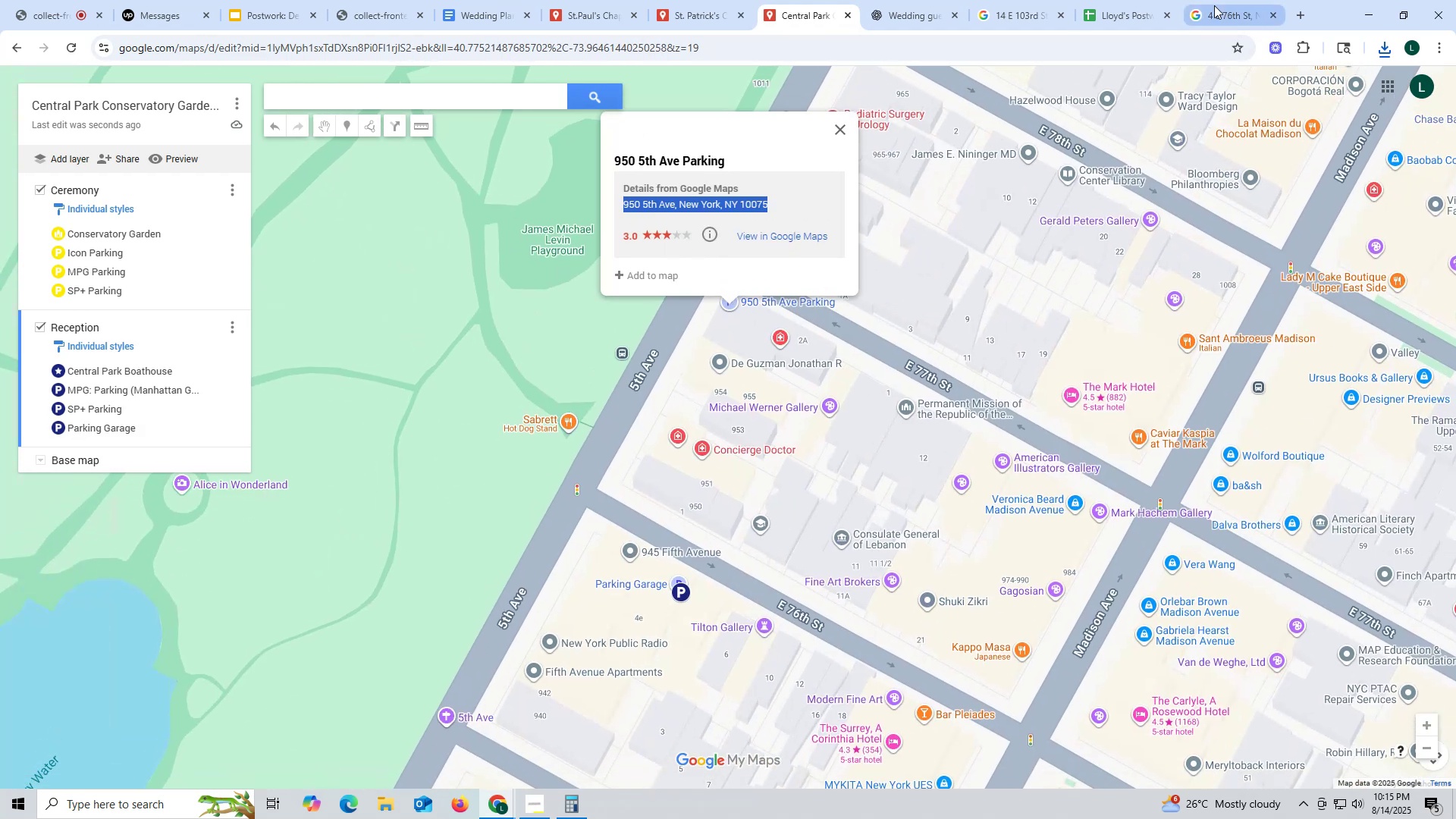 
left_click([1211, 14])
 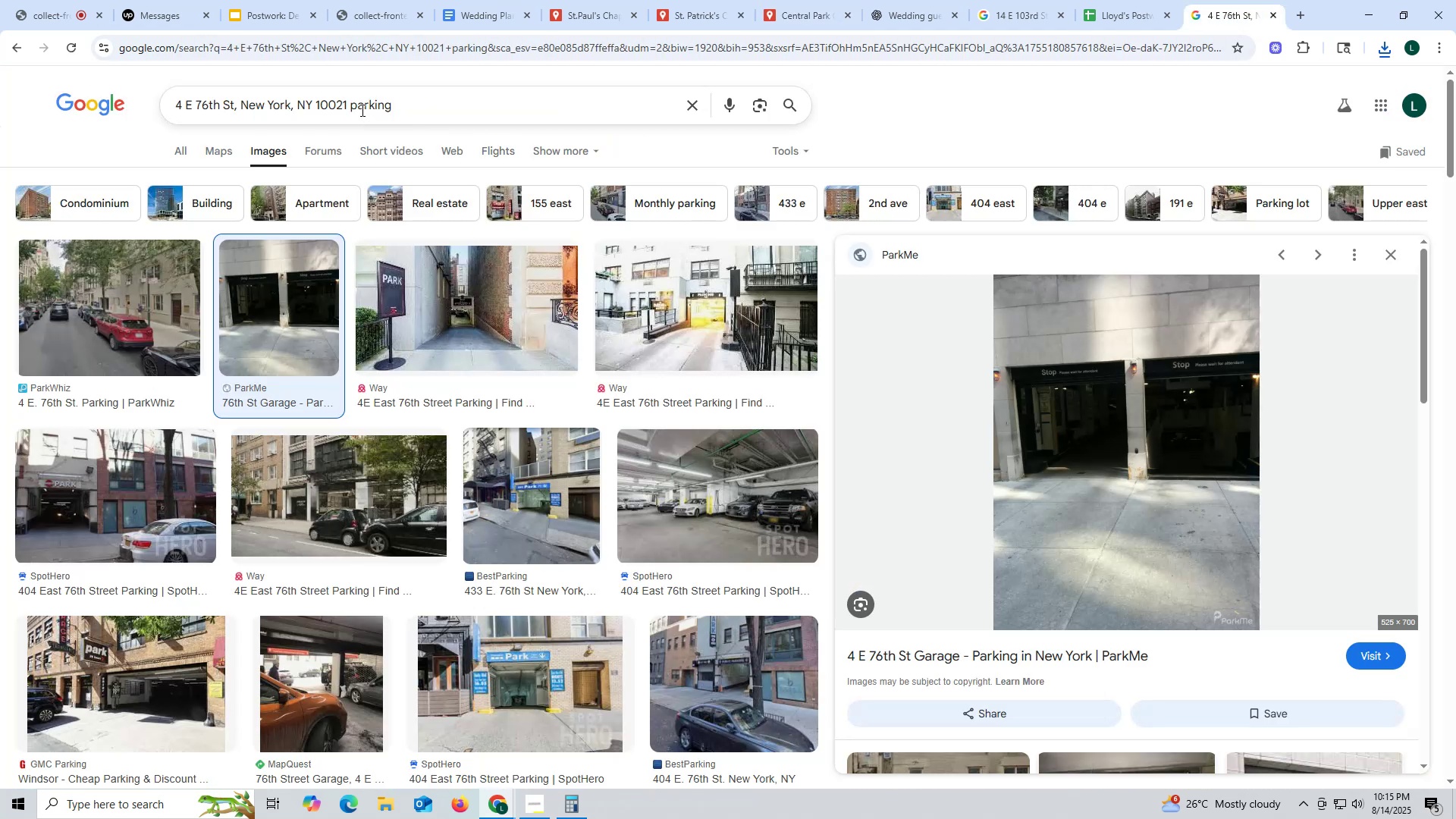 
left_click_drag(start_coordinate=[350, 104], to_coordinate=[0, 102])
 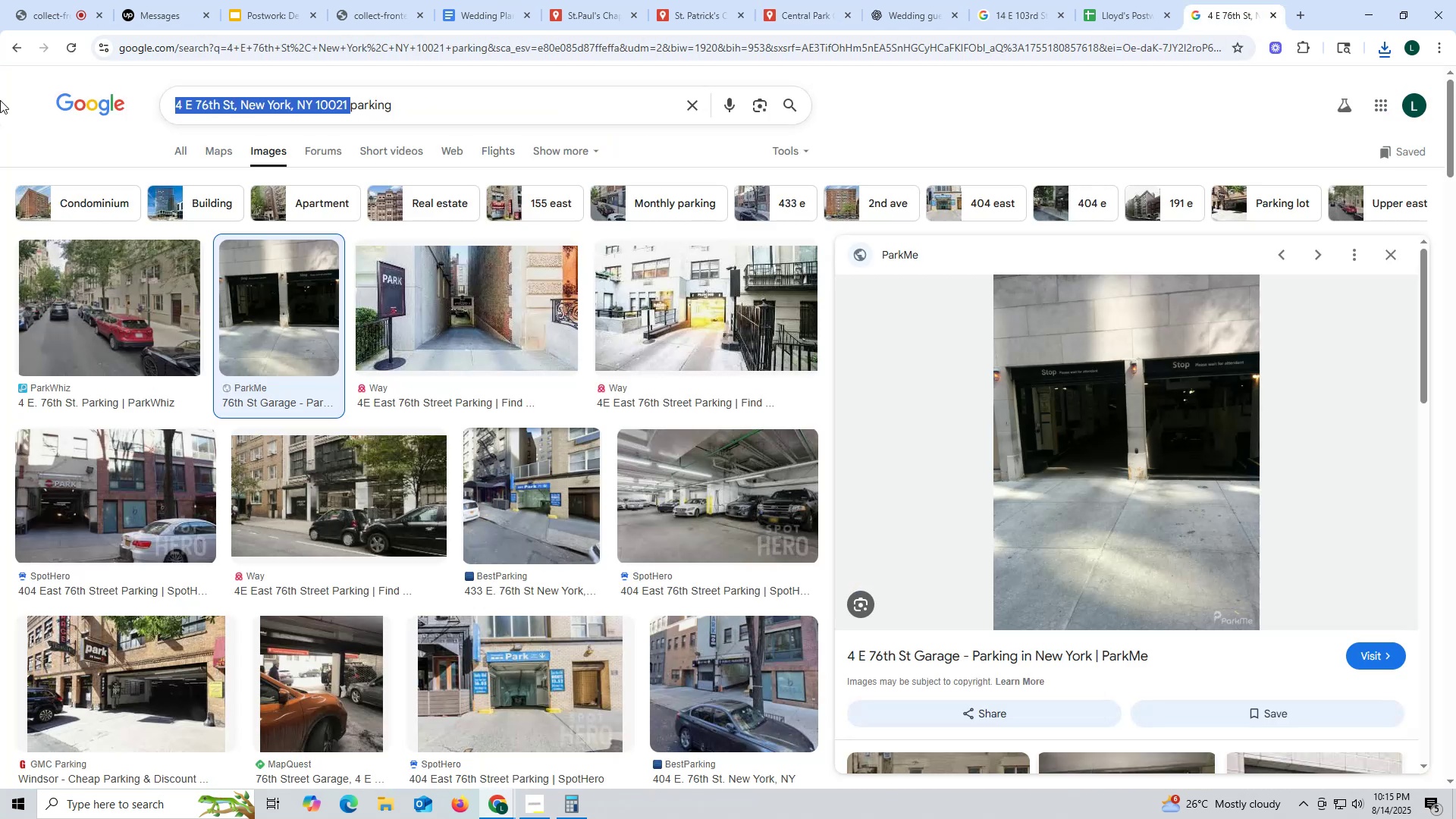 
key(Control+ControlLeft)
 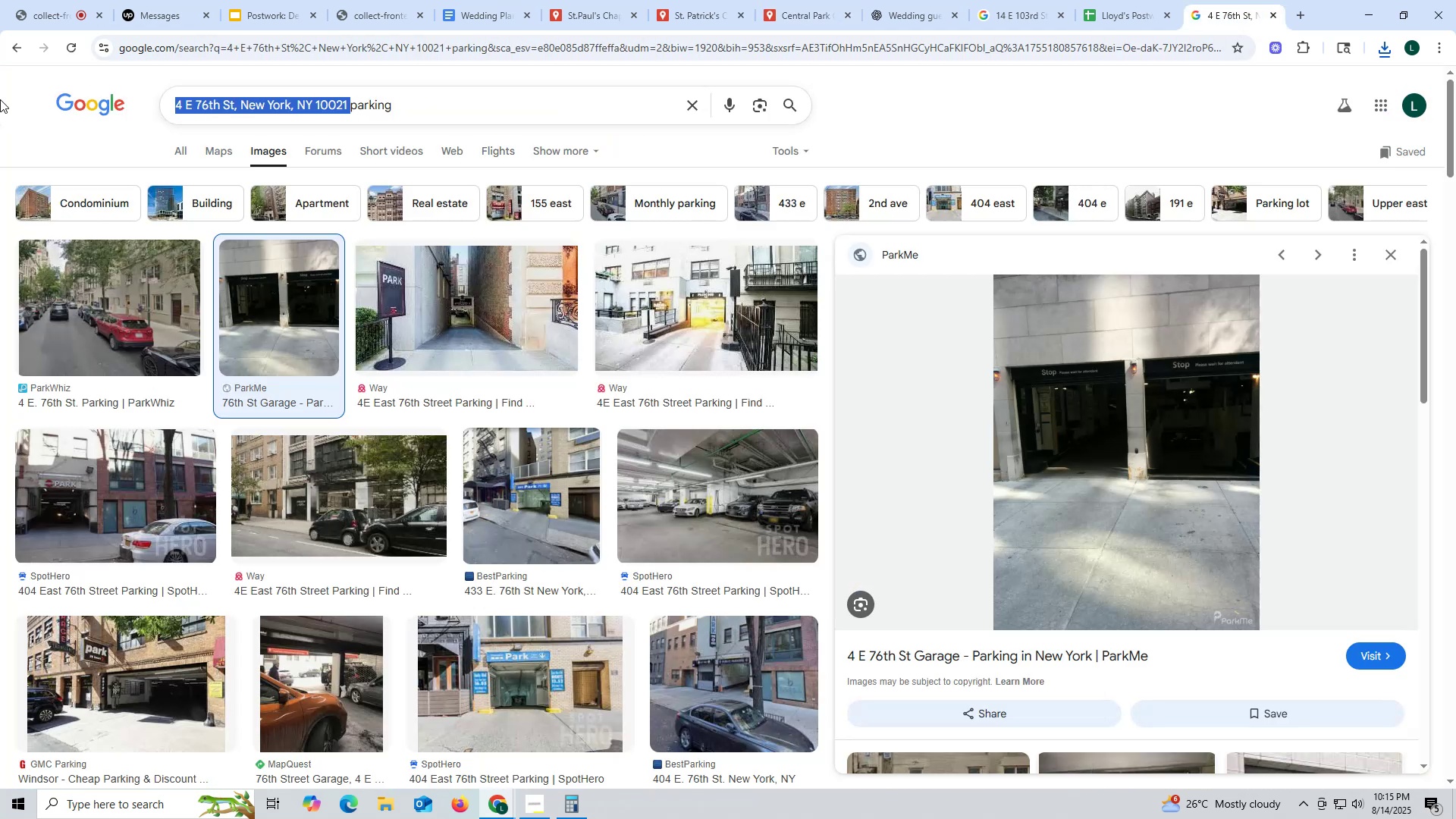 
key(Control+V)
 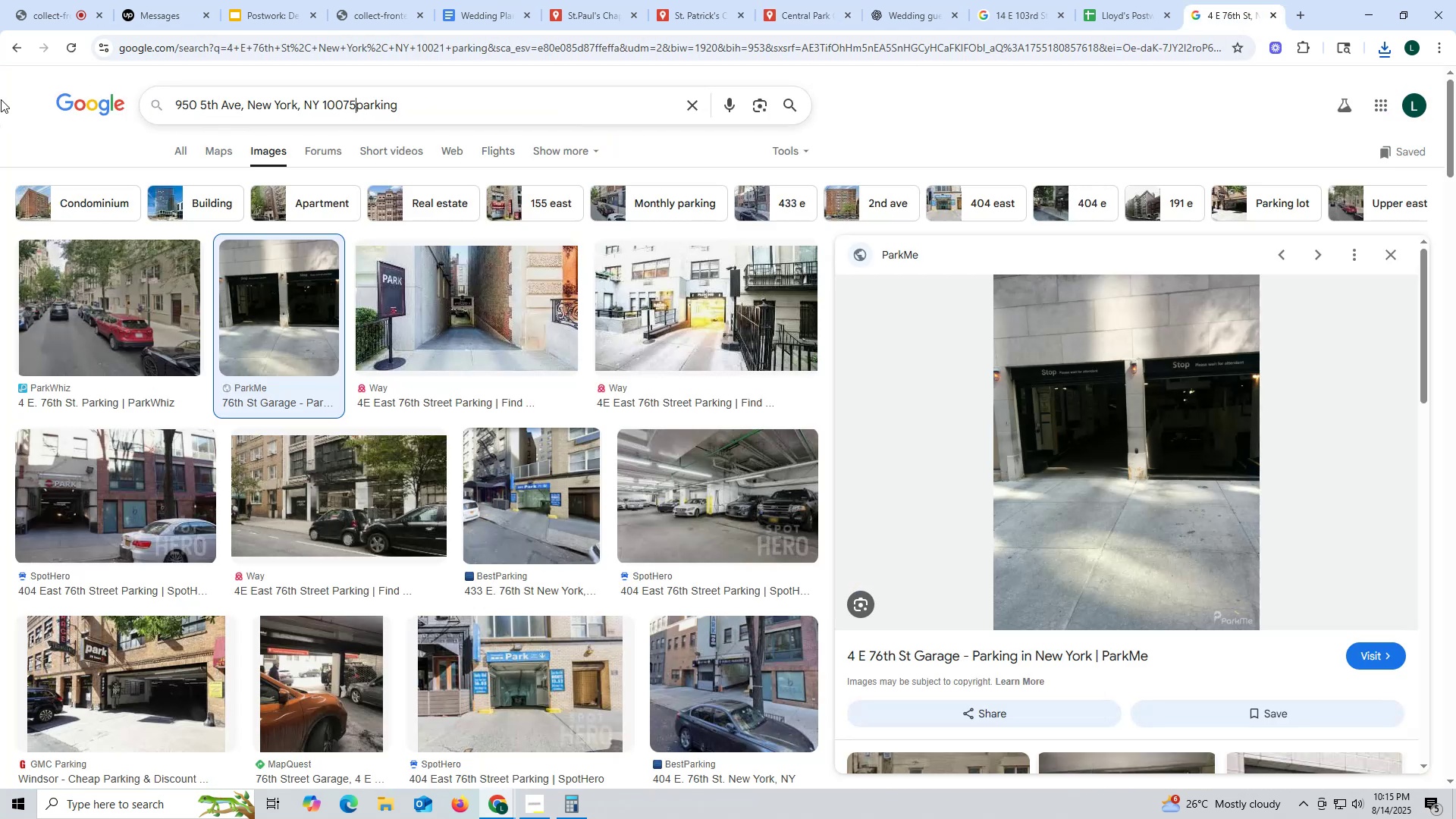 
key(Space)
 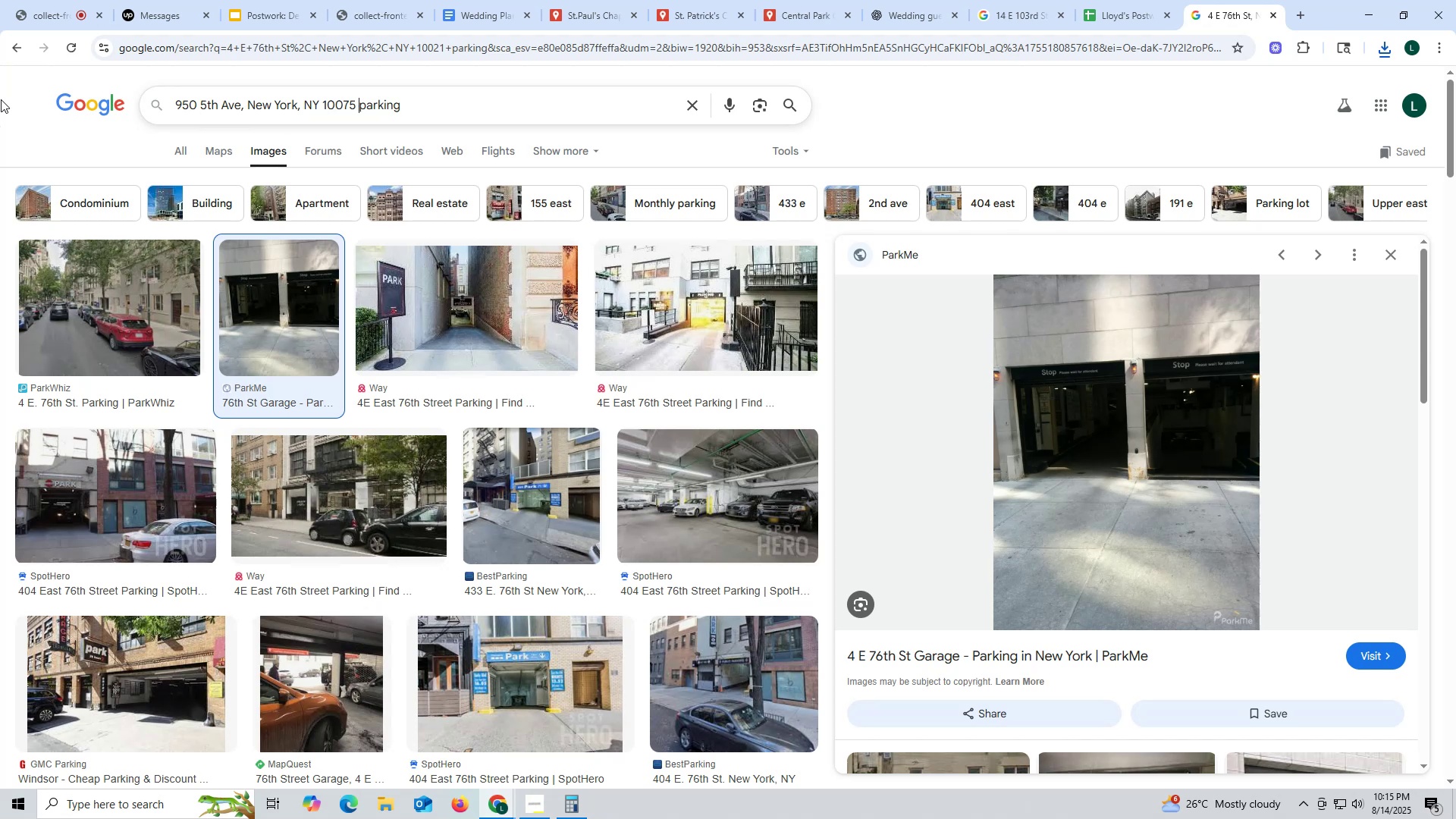 
key(Enter)
 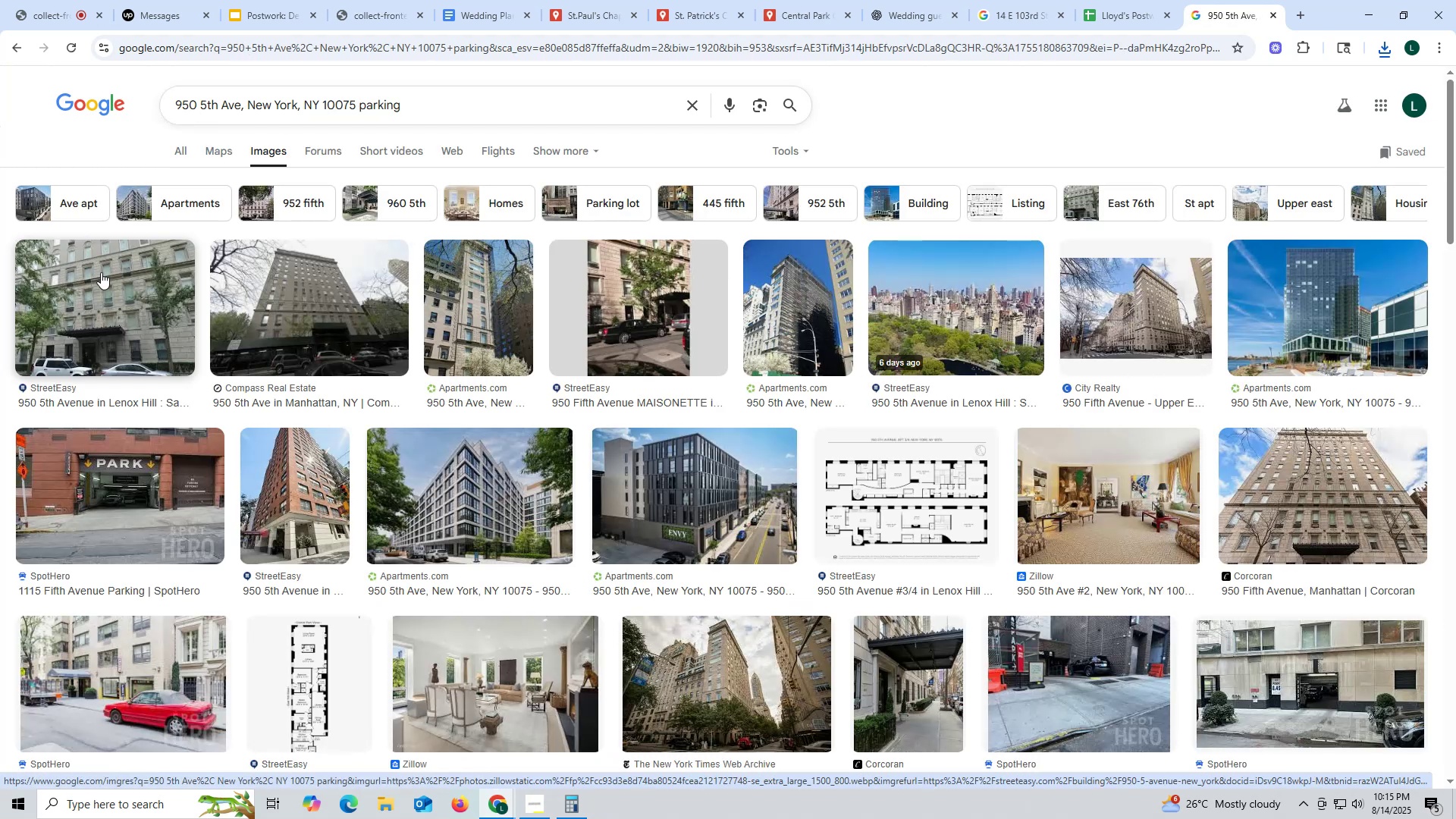 
wait(8.93)
 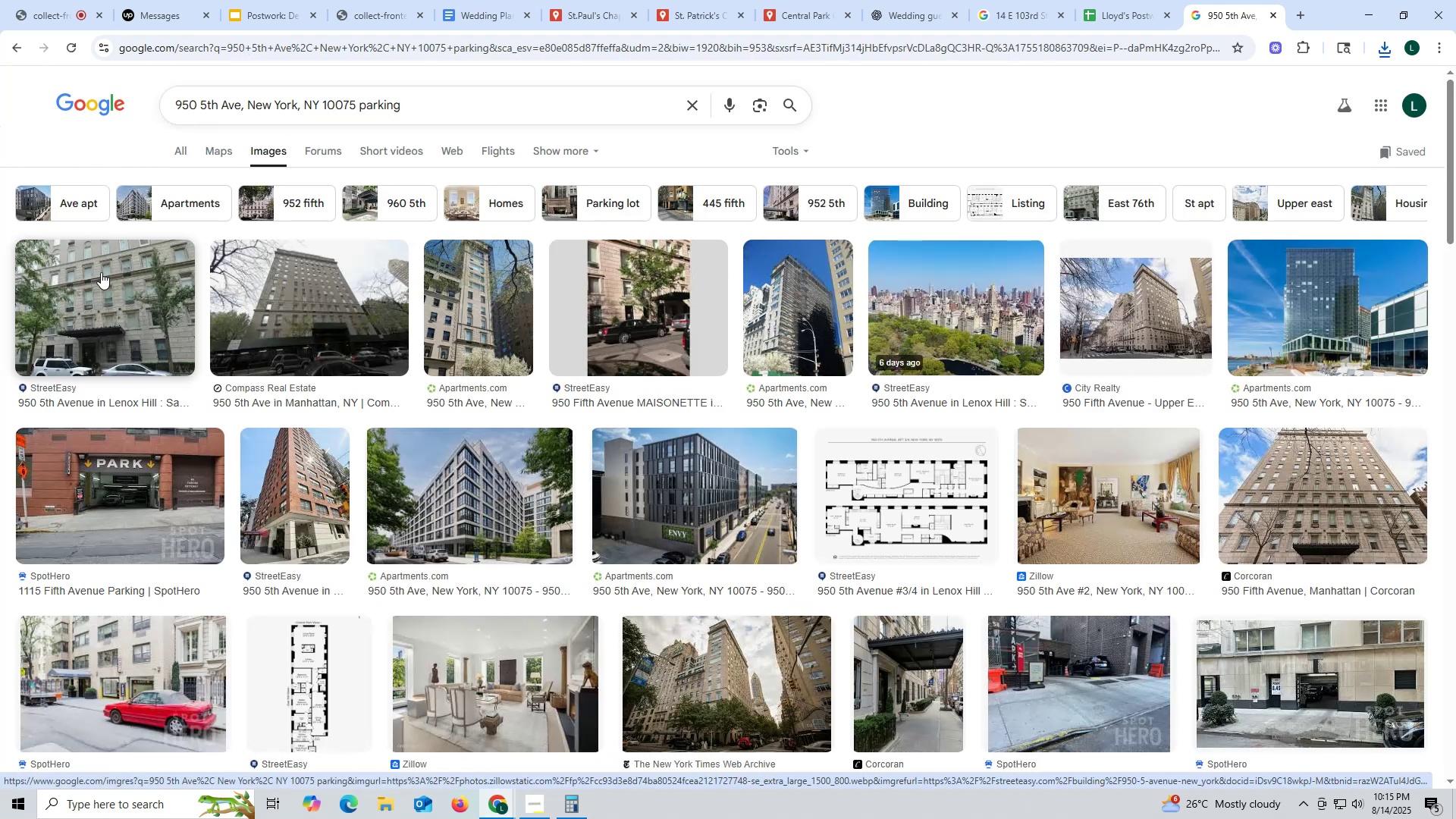 
left_click([331, 507])
 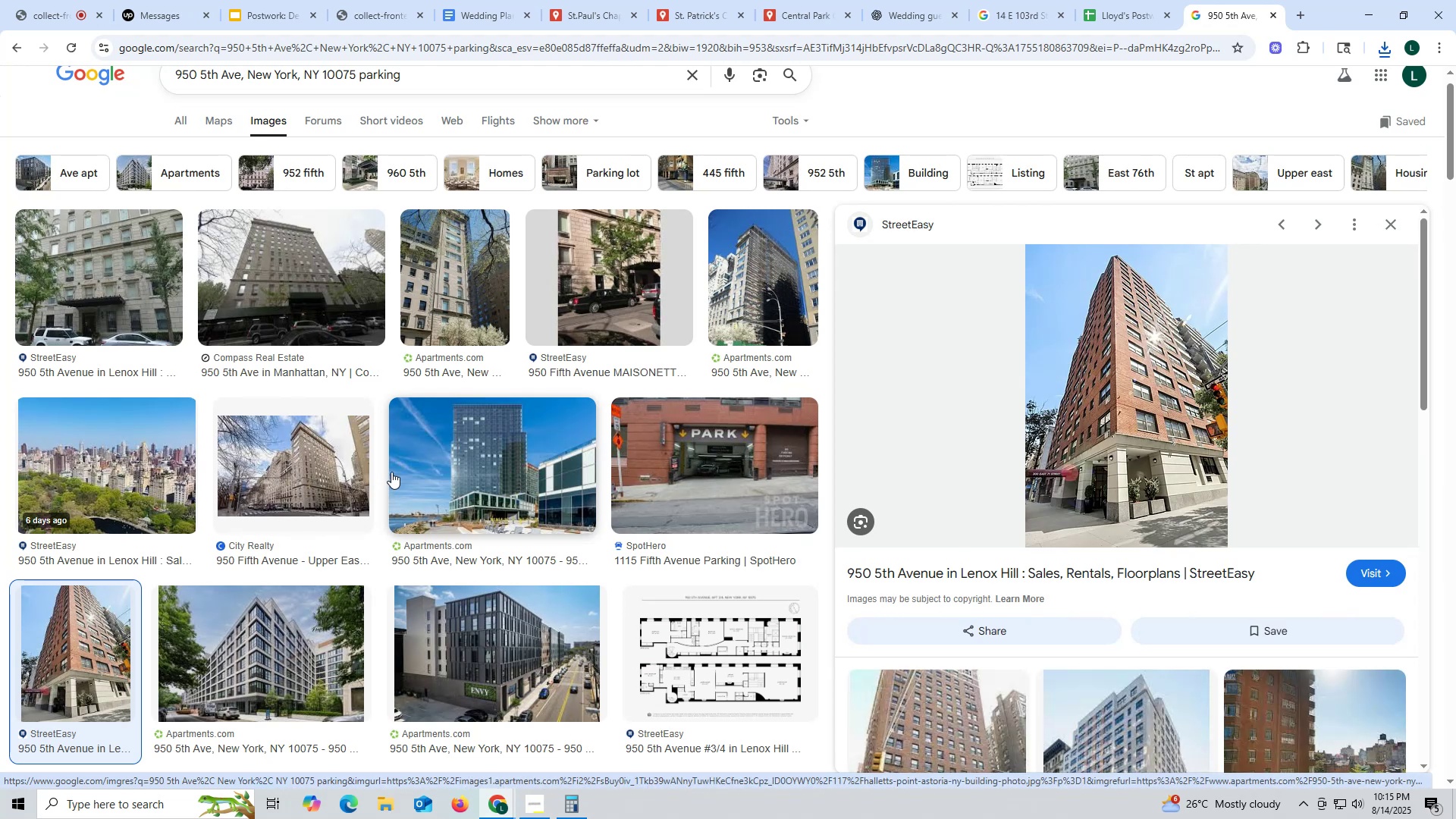 
scroll: coordinate [352, 543], scroll_direction: down, amount: 10.0
 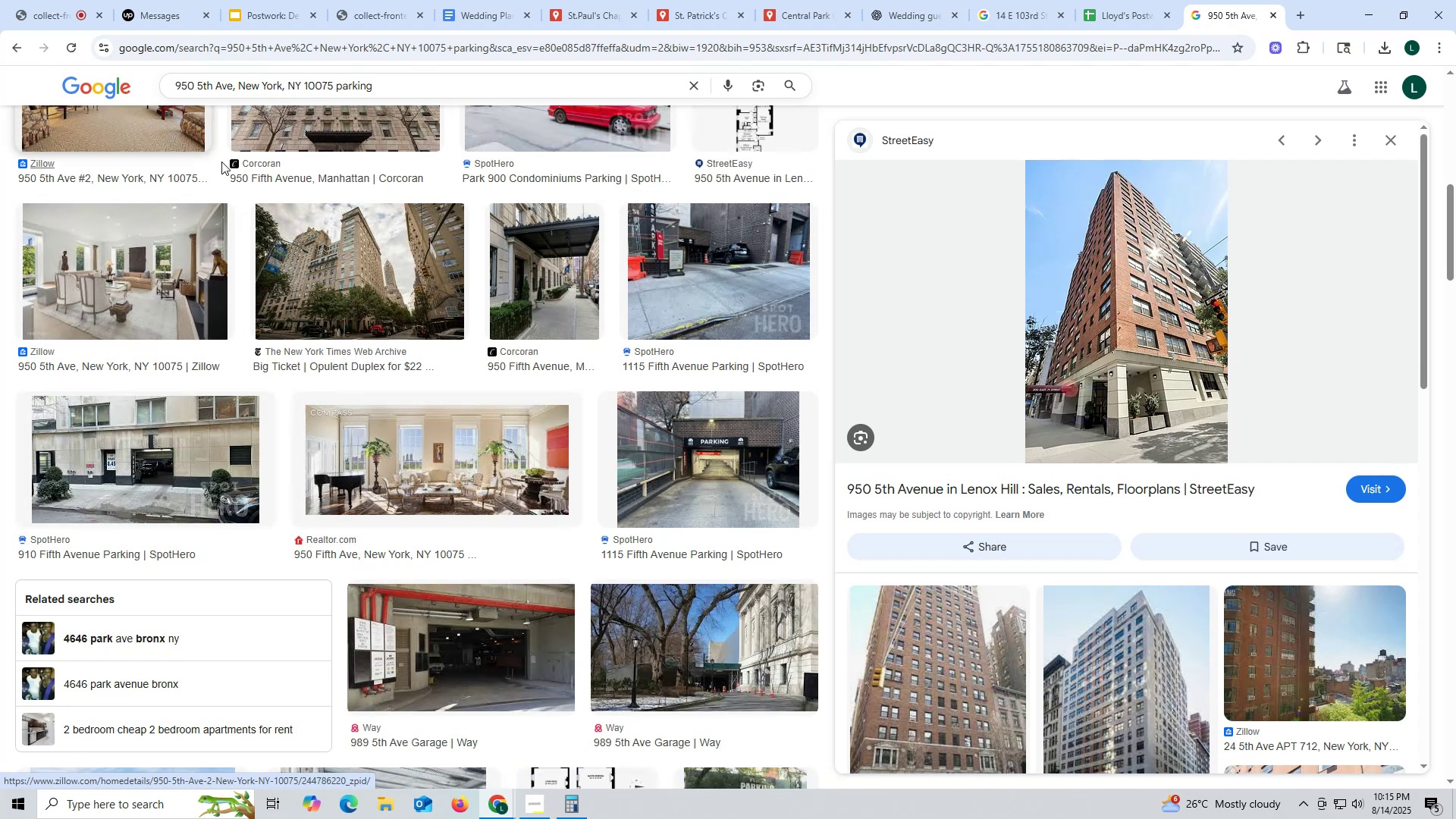 
wait(6.62)
 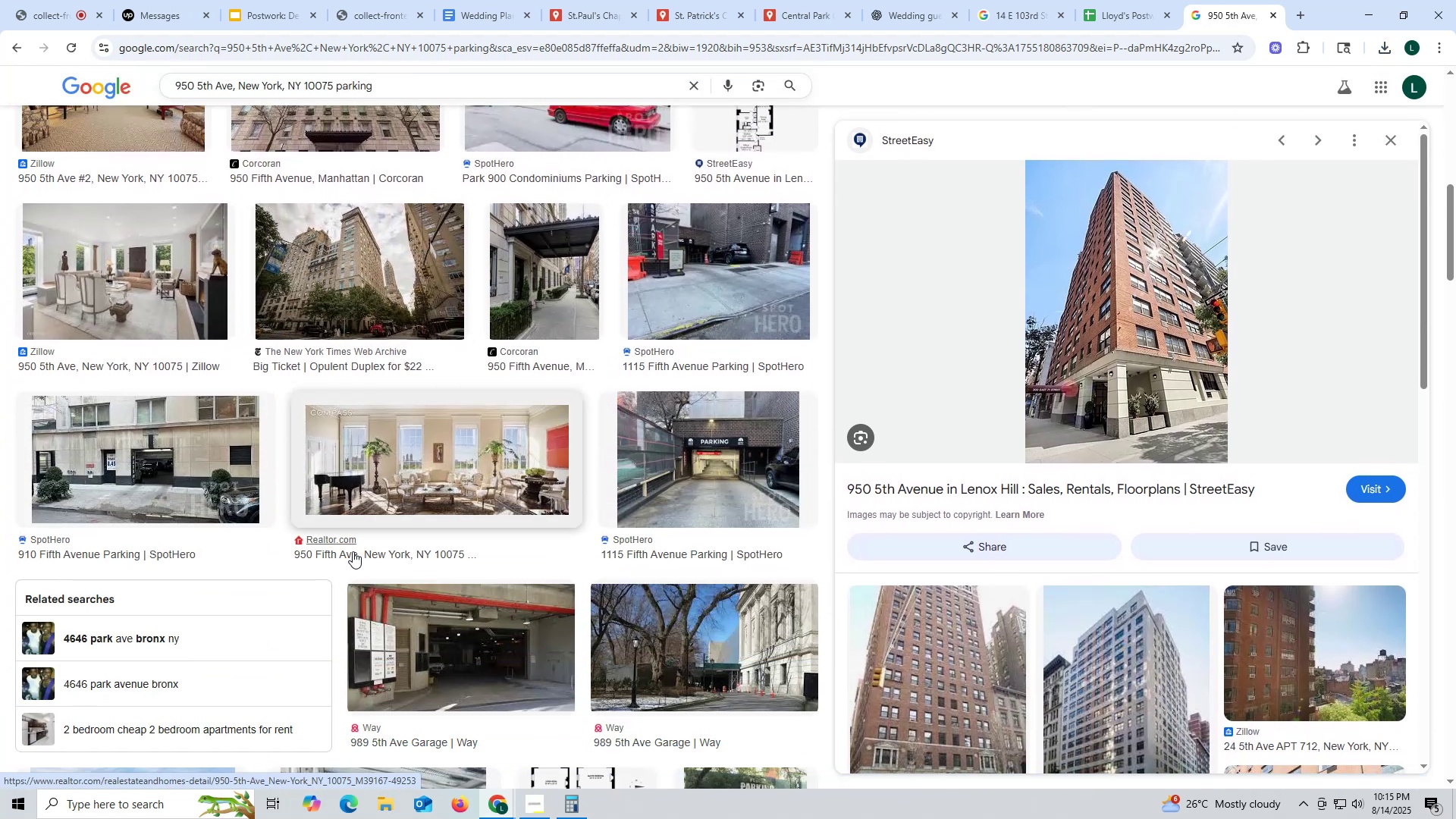 
left_click([804, 17])
 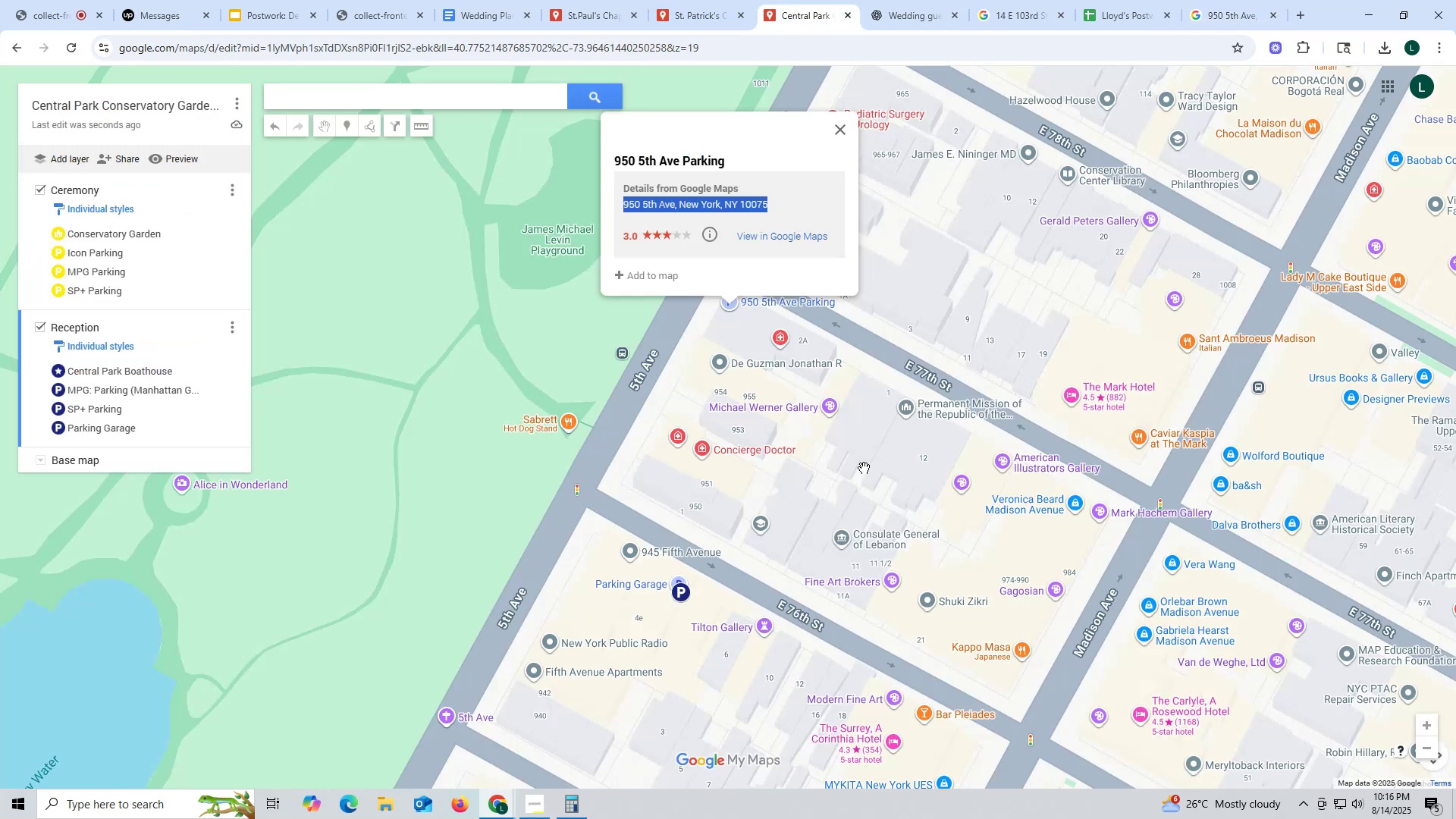 
scroll: coordinate [864, 468], scroll_direction: down, amount: 1.0
 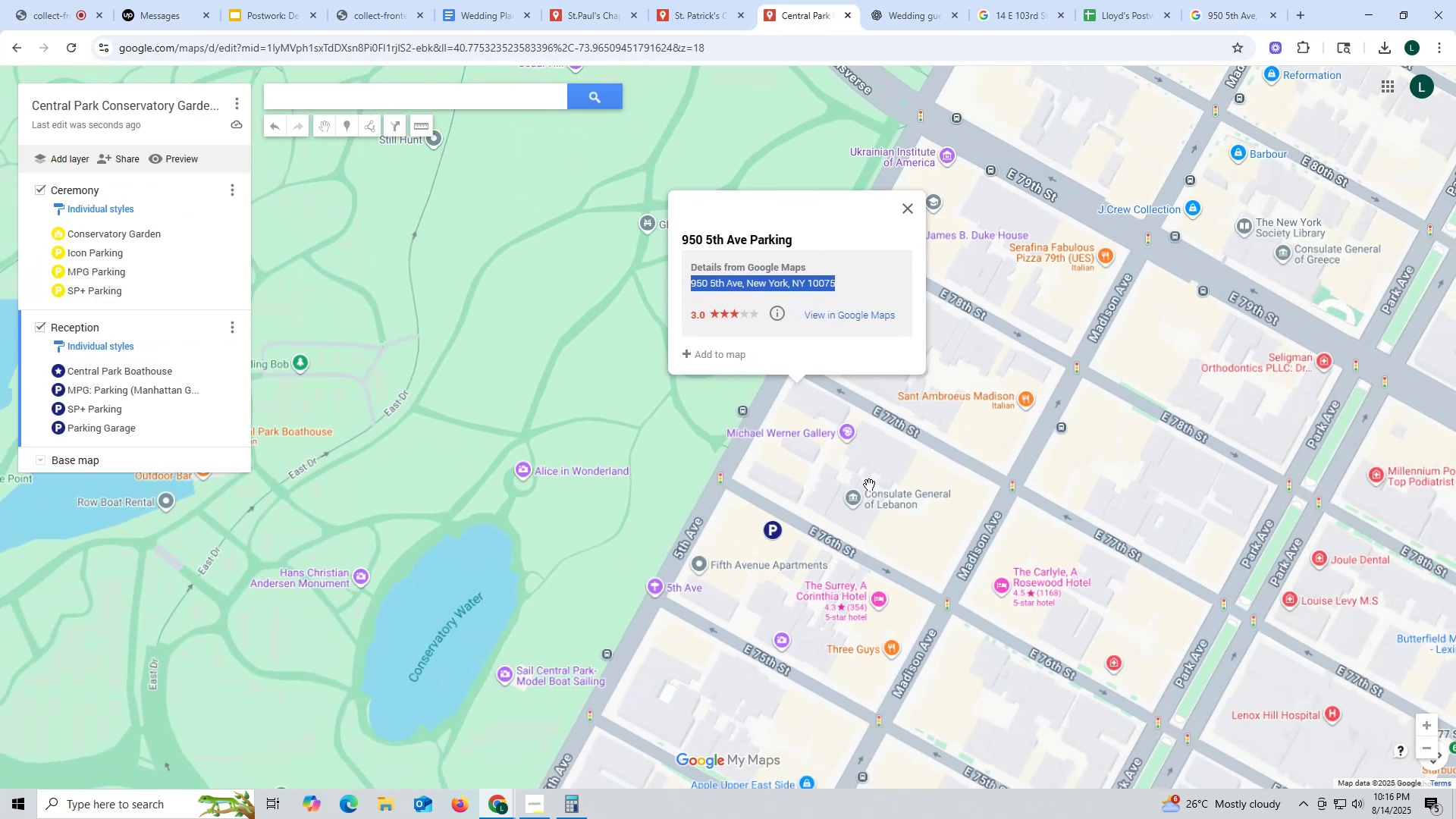 
scroll: coordinate [874, 500], scroll_direction: up, amount: 3.0
 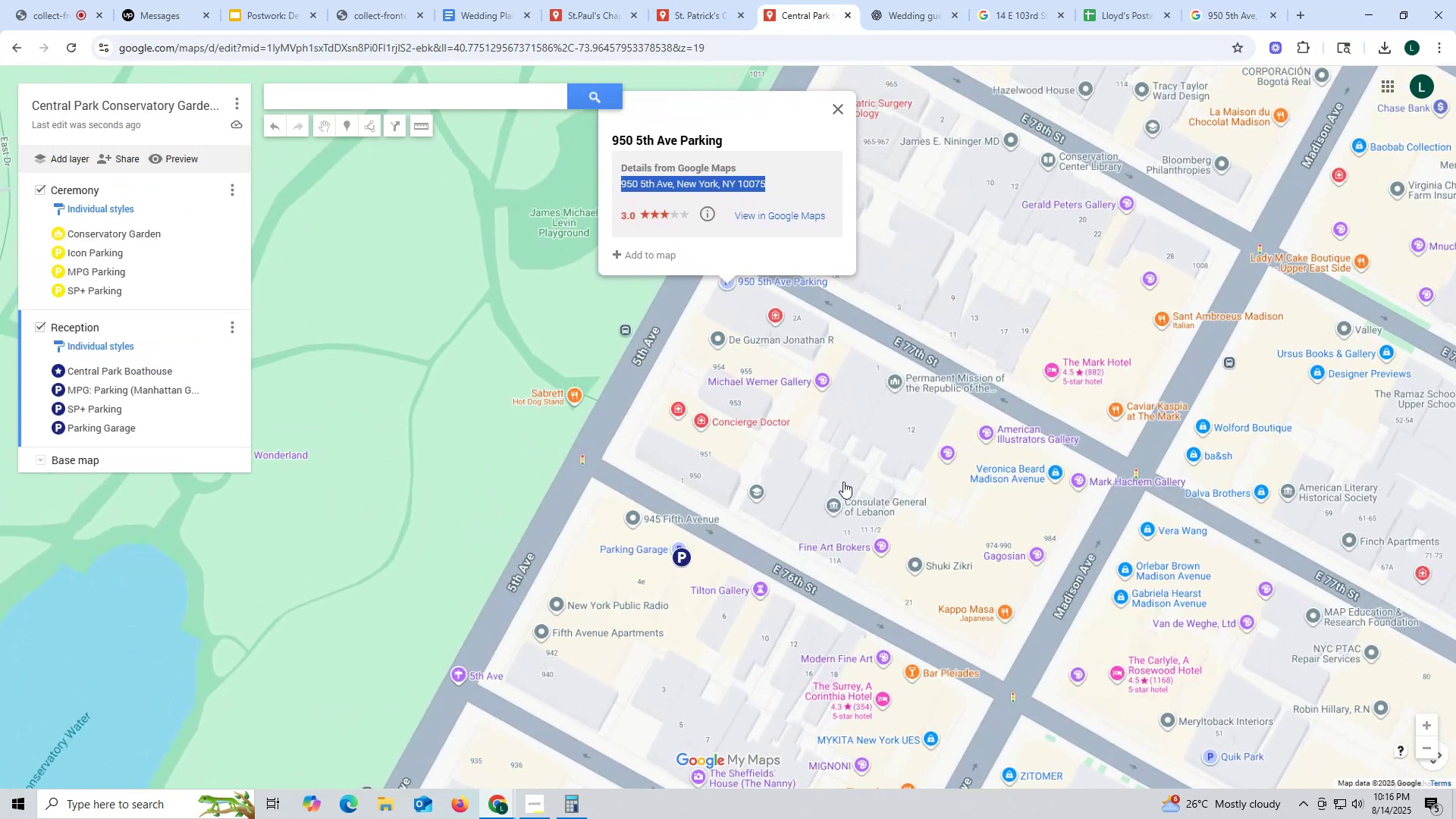 
left_click_drag(start_coordinate=[843, 482], to_coordinate=[679, 483])
 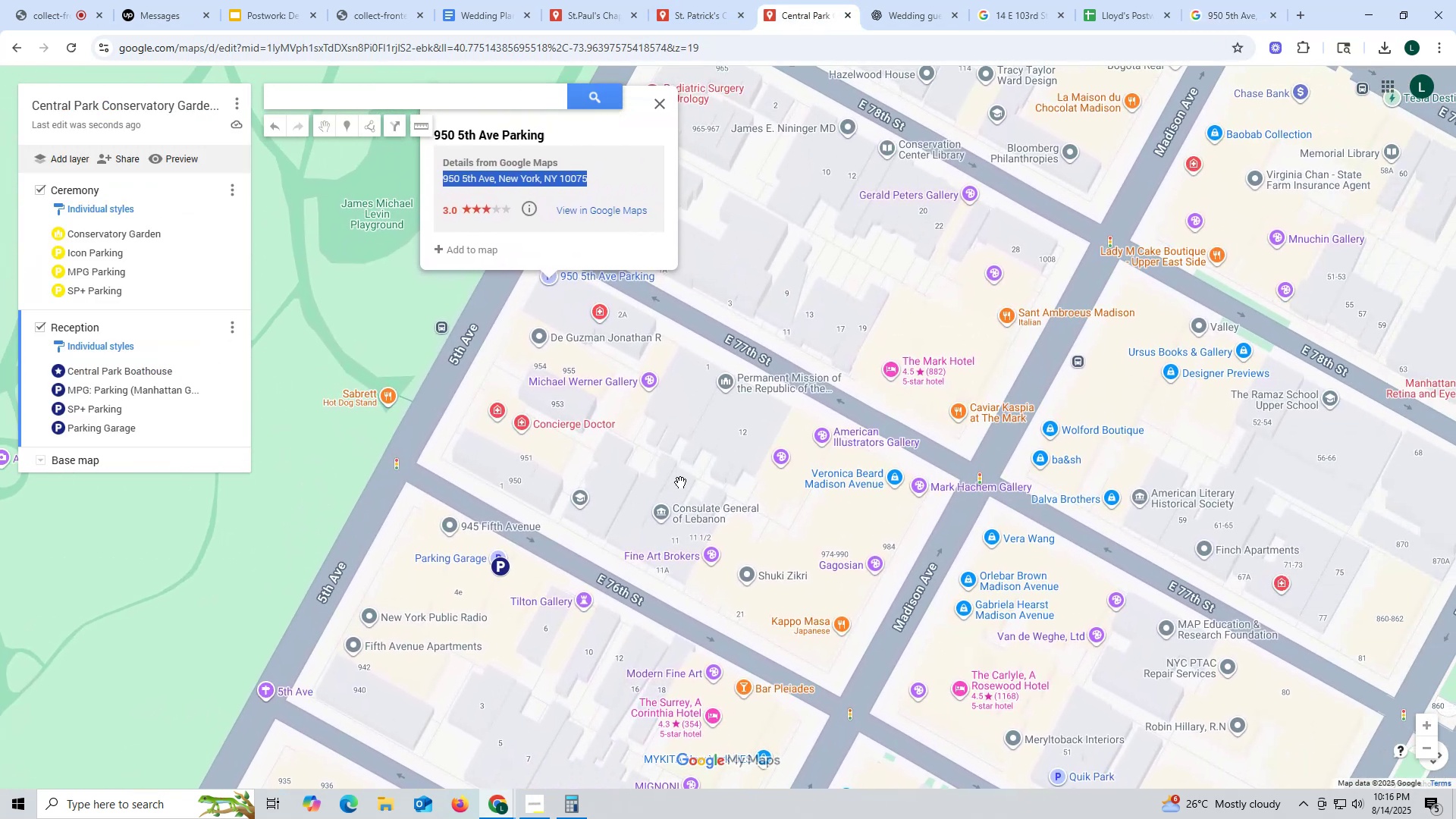 
scroll: coordinate [682, 481], scroll_direction: down, amount: 5.0
 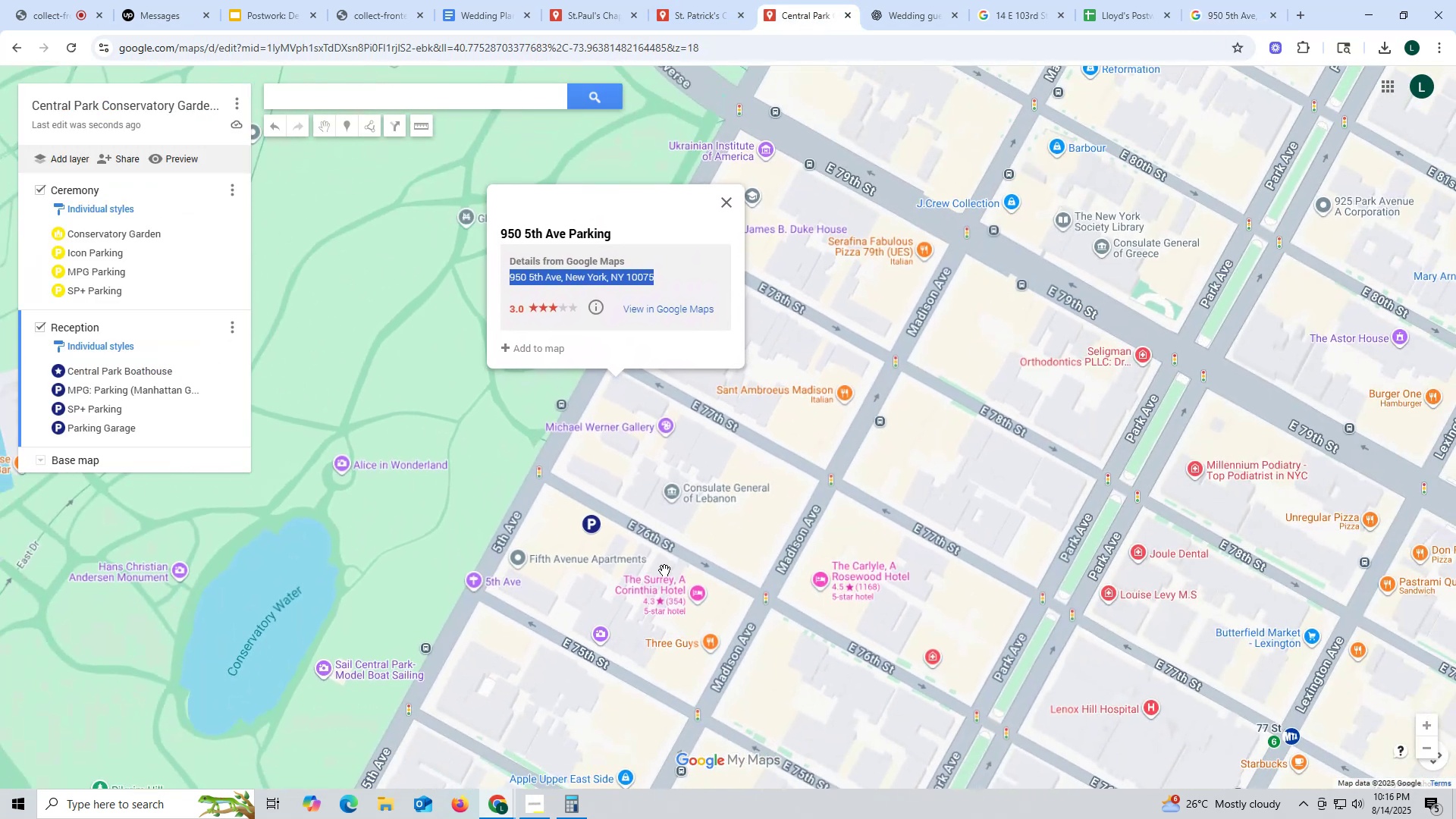 
left_click_drag(start_coordinate=[651, 598], to_coordinate=[811, 177])
 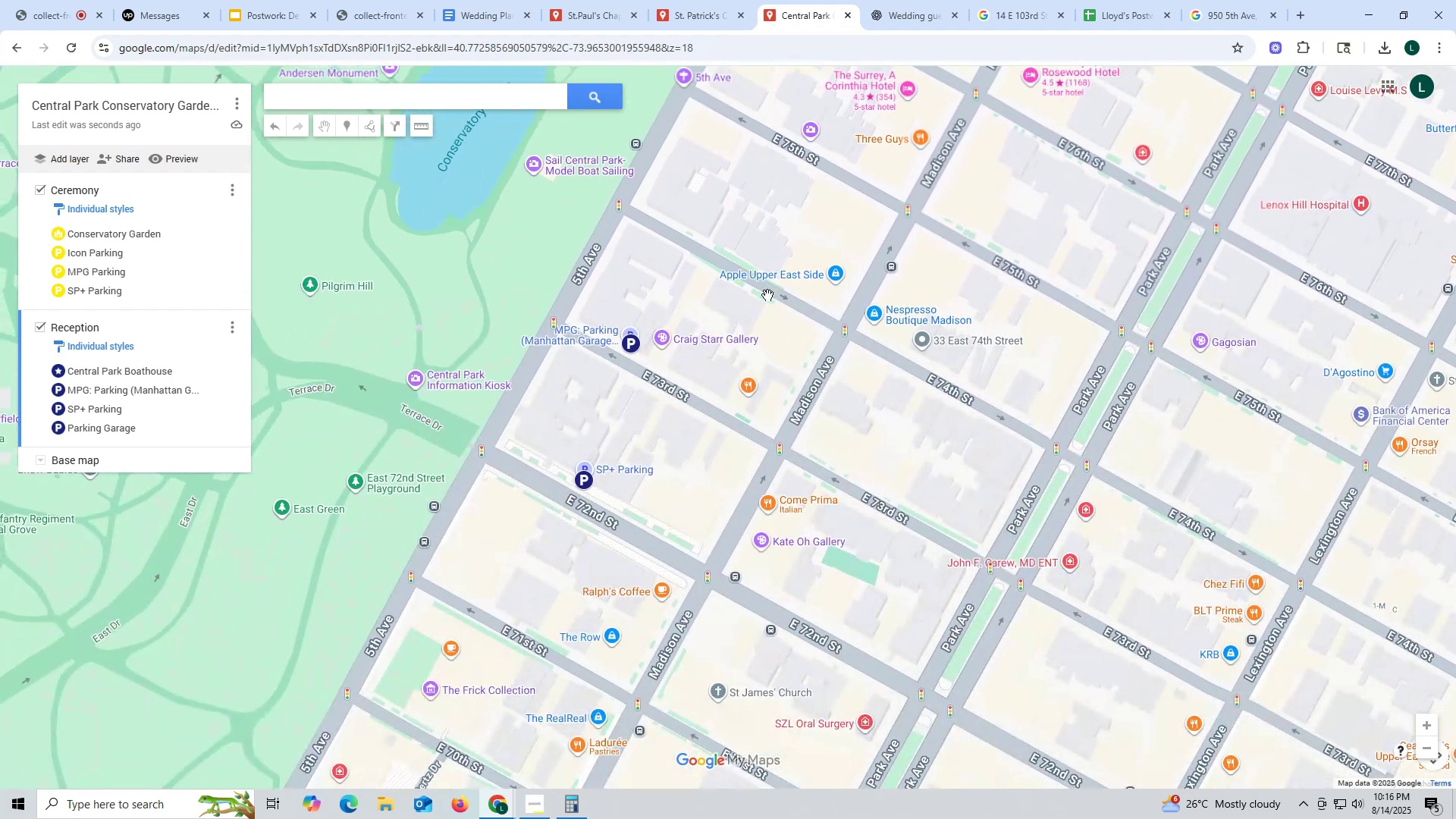 
scroll: coordinate [767, 295], scroll_direction: up, amount: 5.0
 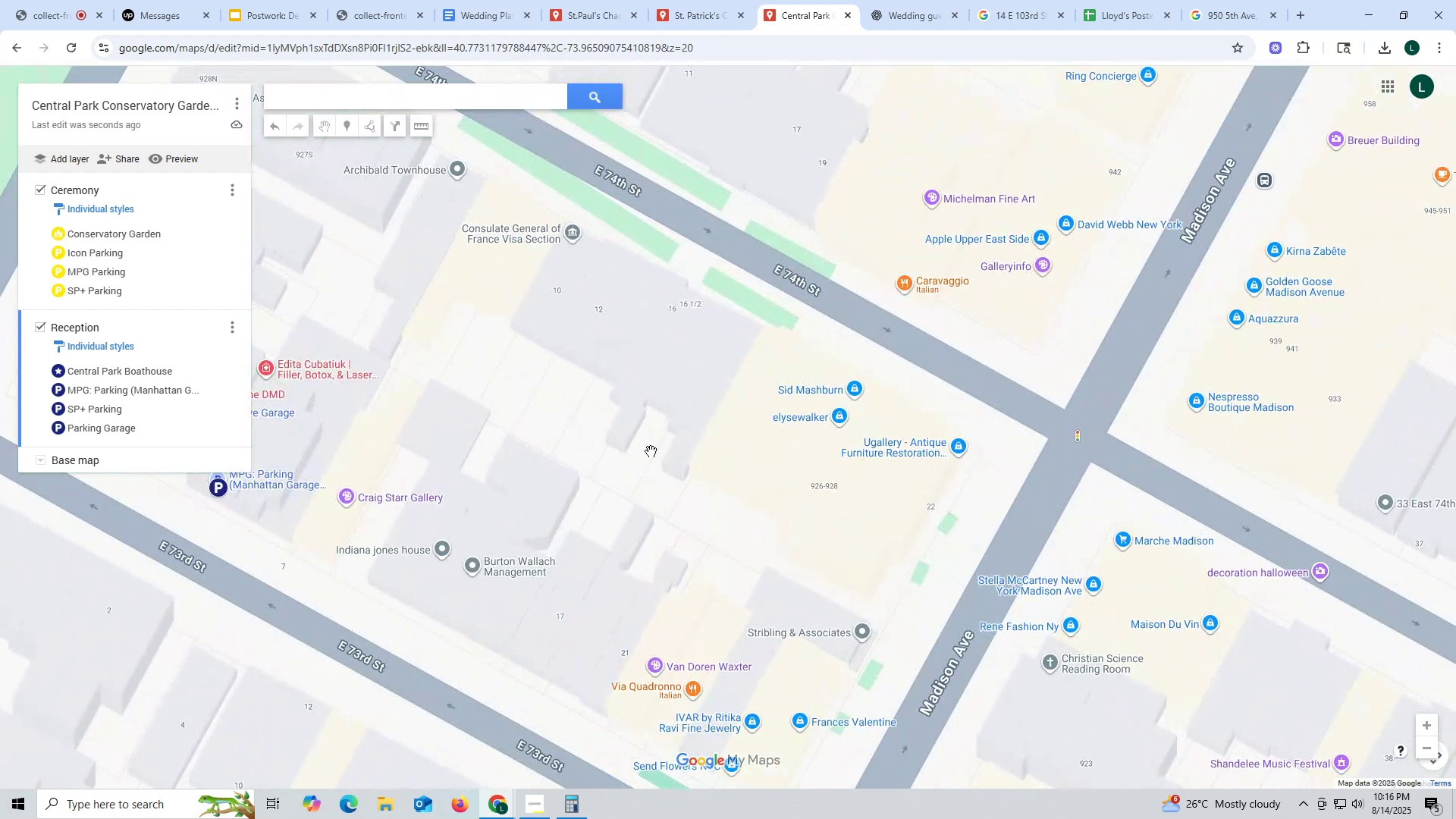 
left_click_drag(start_coordinate=[635, 473], to_coordinate=[752, 469])
 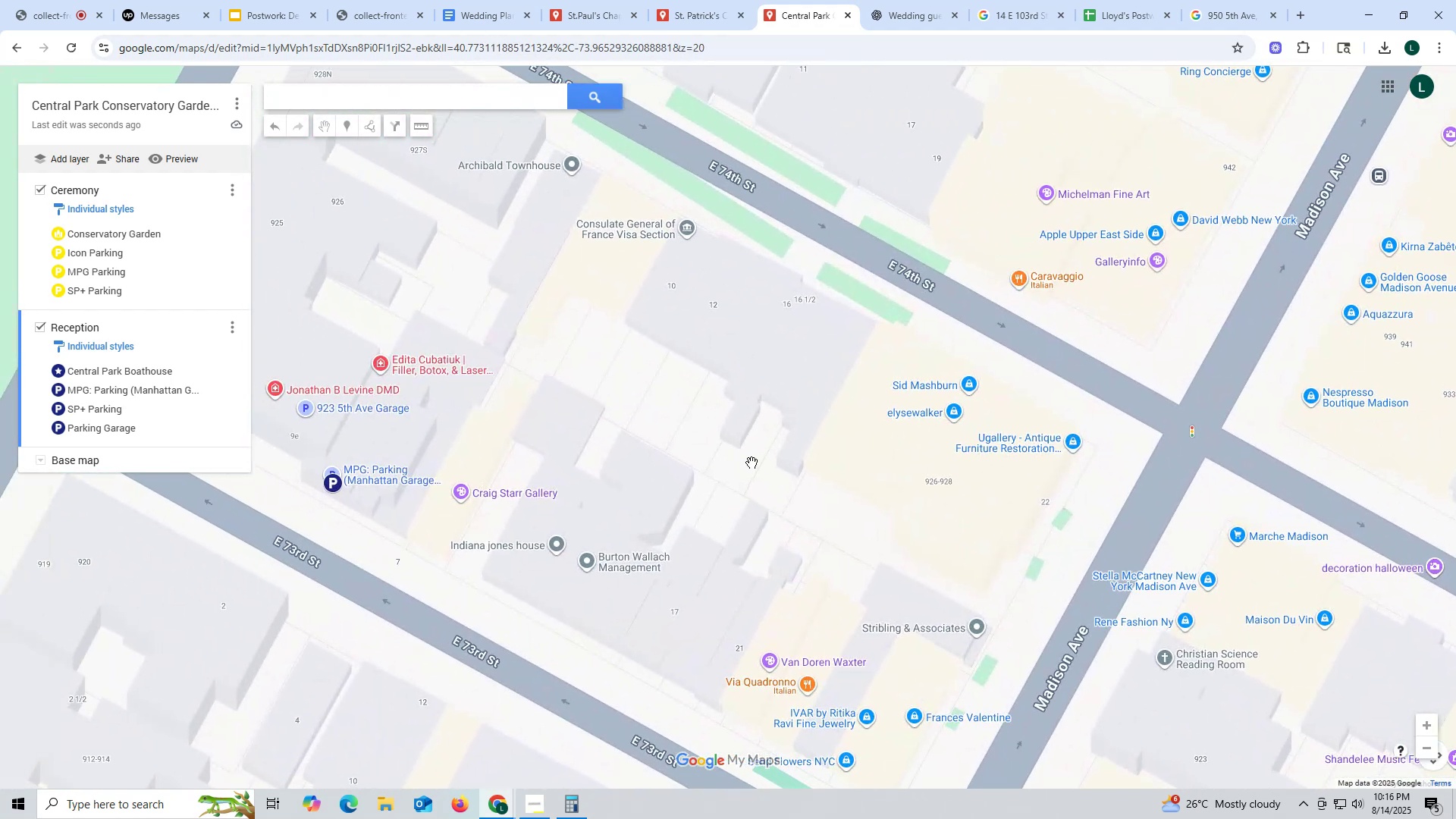 
scroll: coordinate [799, 300], scroll_direction: down, amount: 3.0
 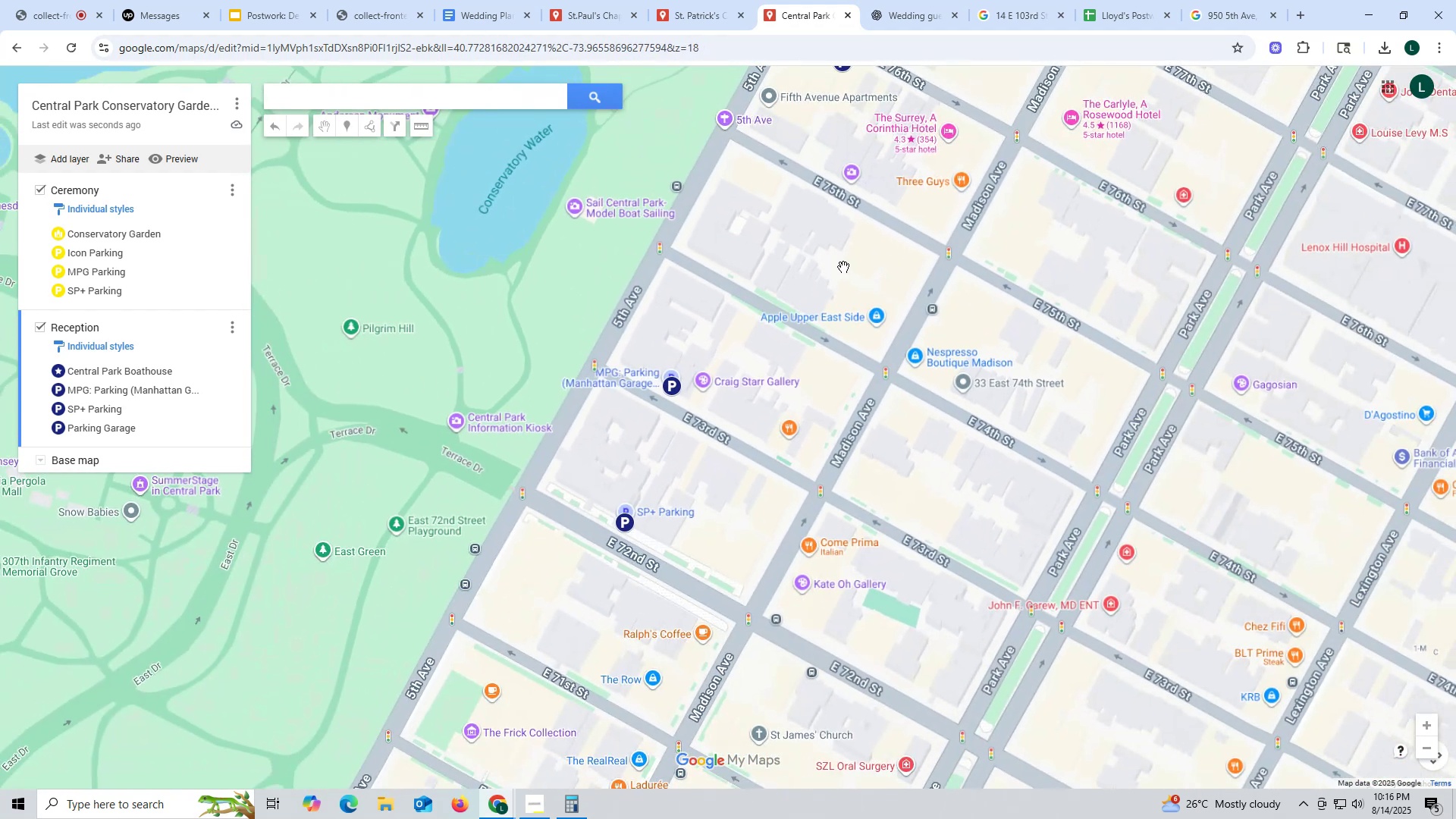 
left_click_drag(start_coordinate=[844, 266], to_coordinate=[743, 417])
 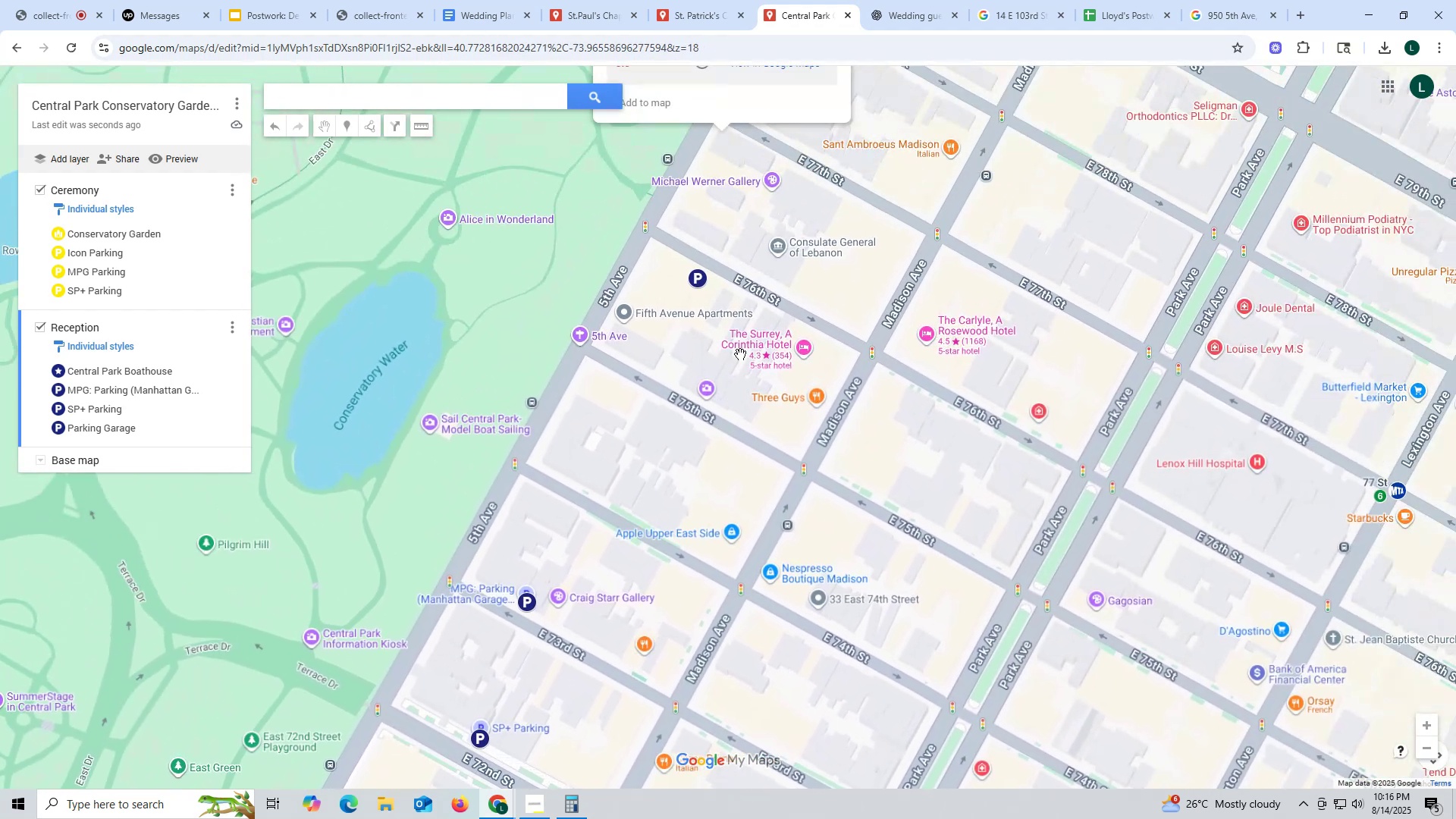 
scroll: coordinate [732, 316], scroll_direction: up, amount: 3.0
 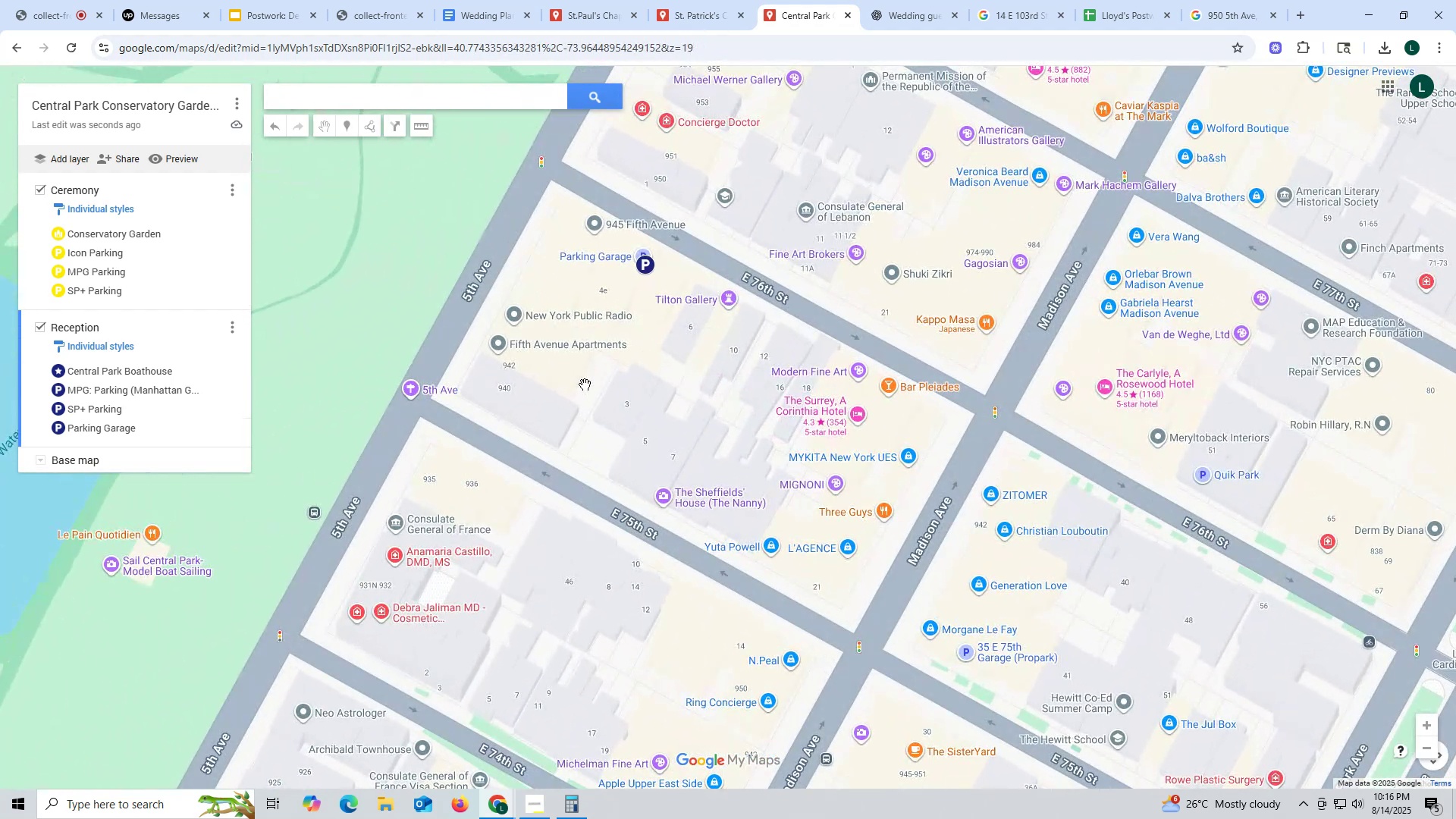 
left_click_drag(start_coordinate=[550, 482], to_coordinate=[786, 127])
 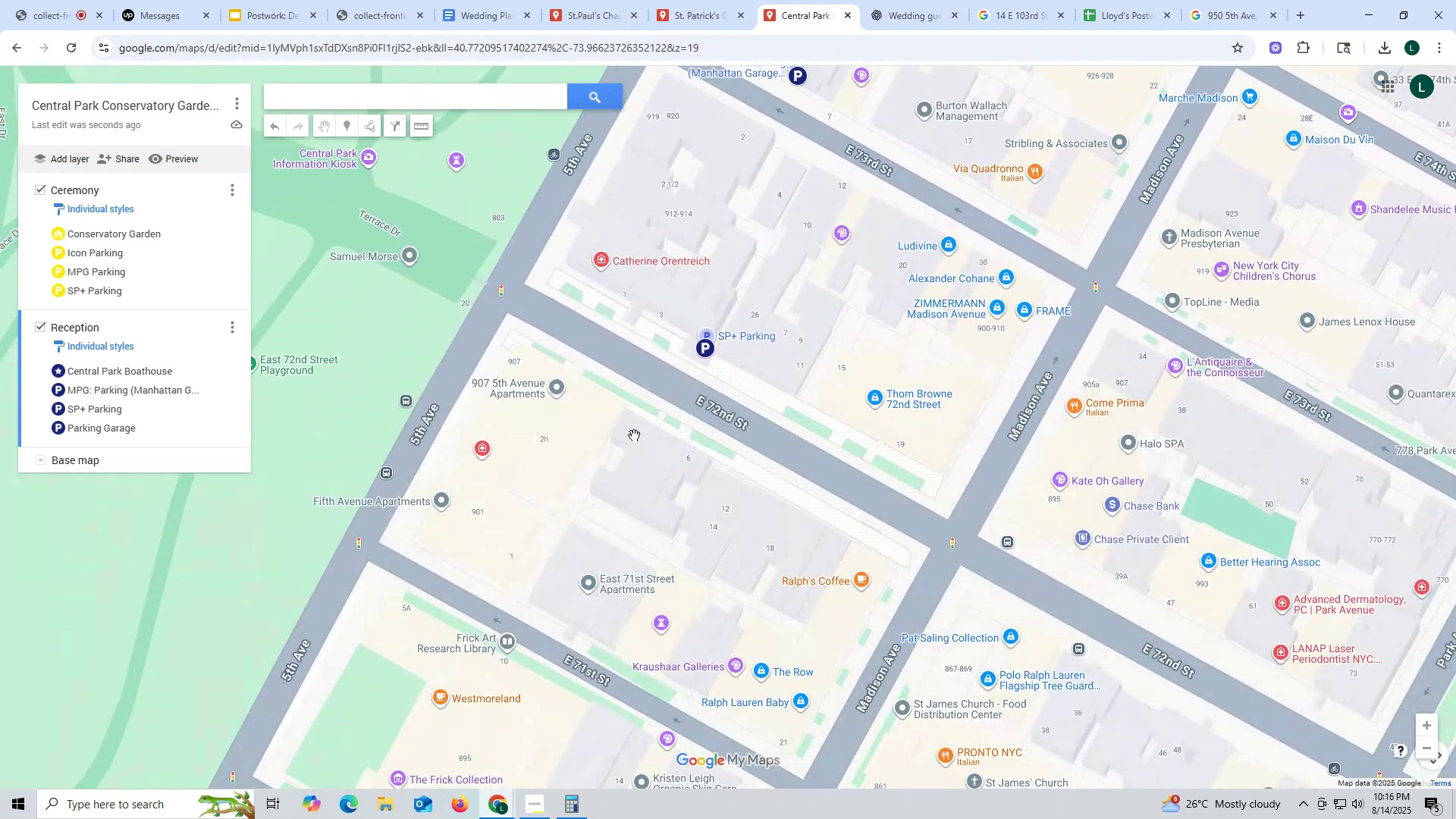 
left_click_drag(start_coordinate=[629, 444], to_coordinate=[535, 490])
 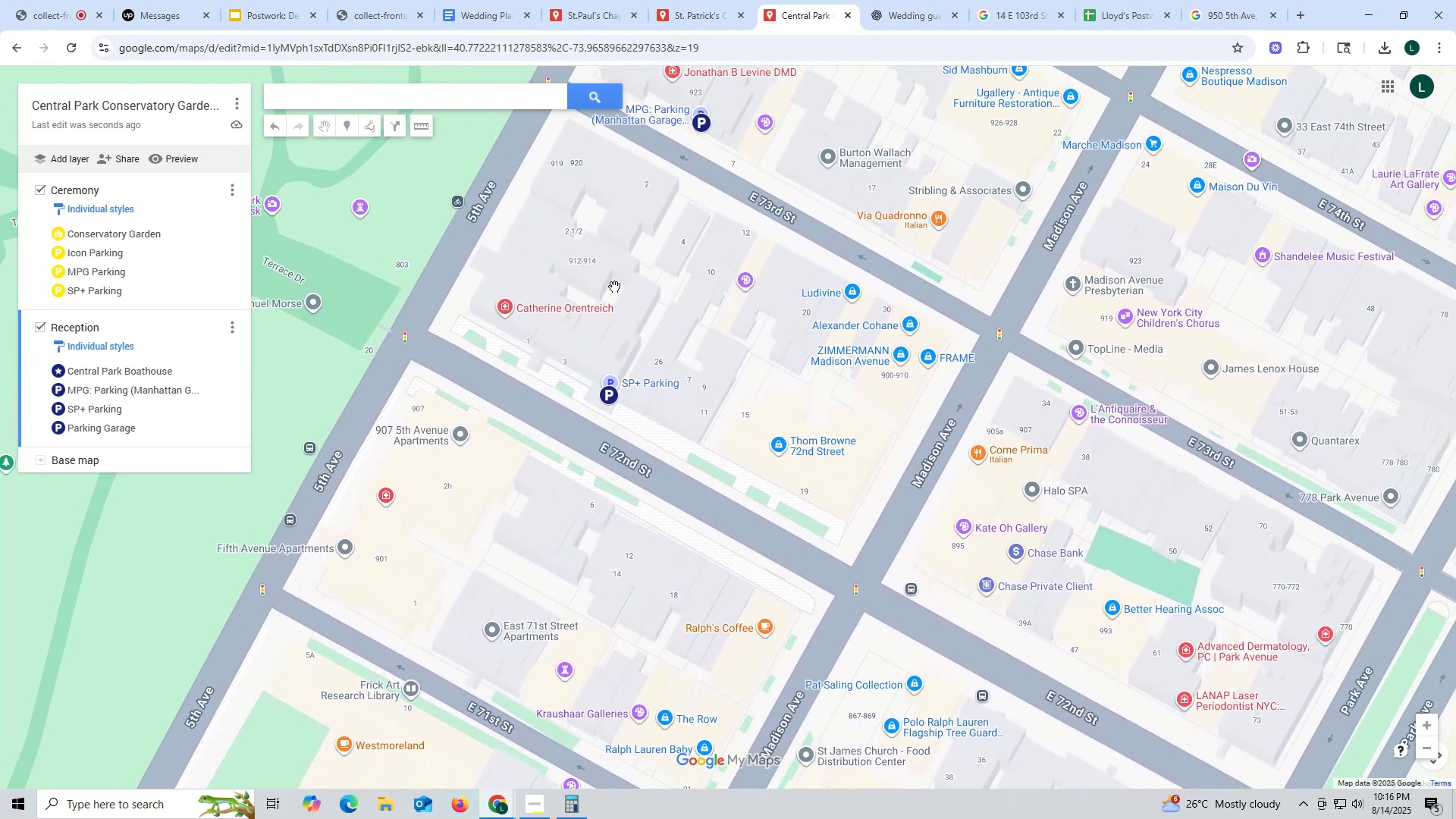 
left_click_drag(start_coordinate=[586, 235], to_coordinate=[560, 341])
 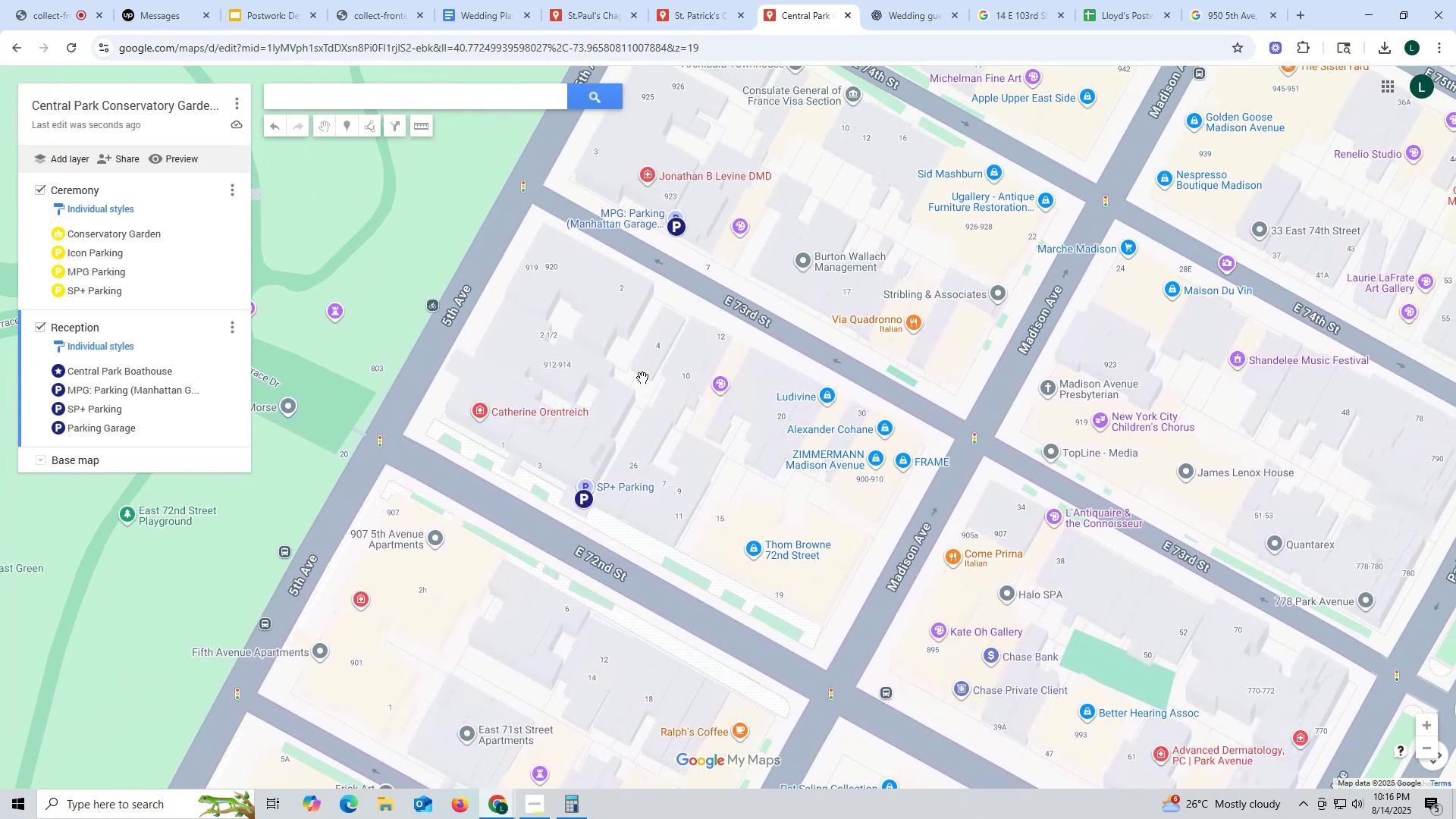 
scroll: coordinate [642, 378], scroll_direction: up, amount: 1.0
 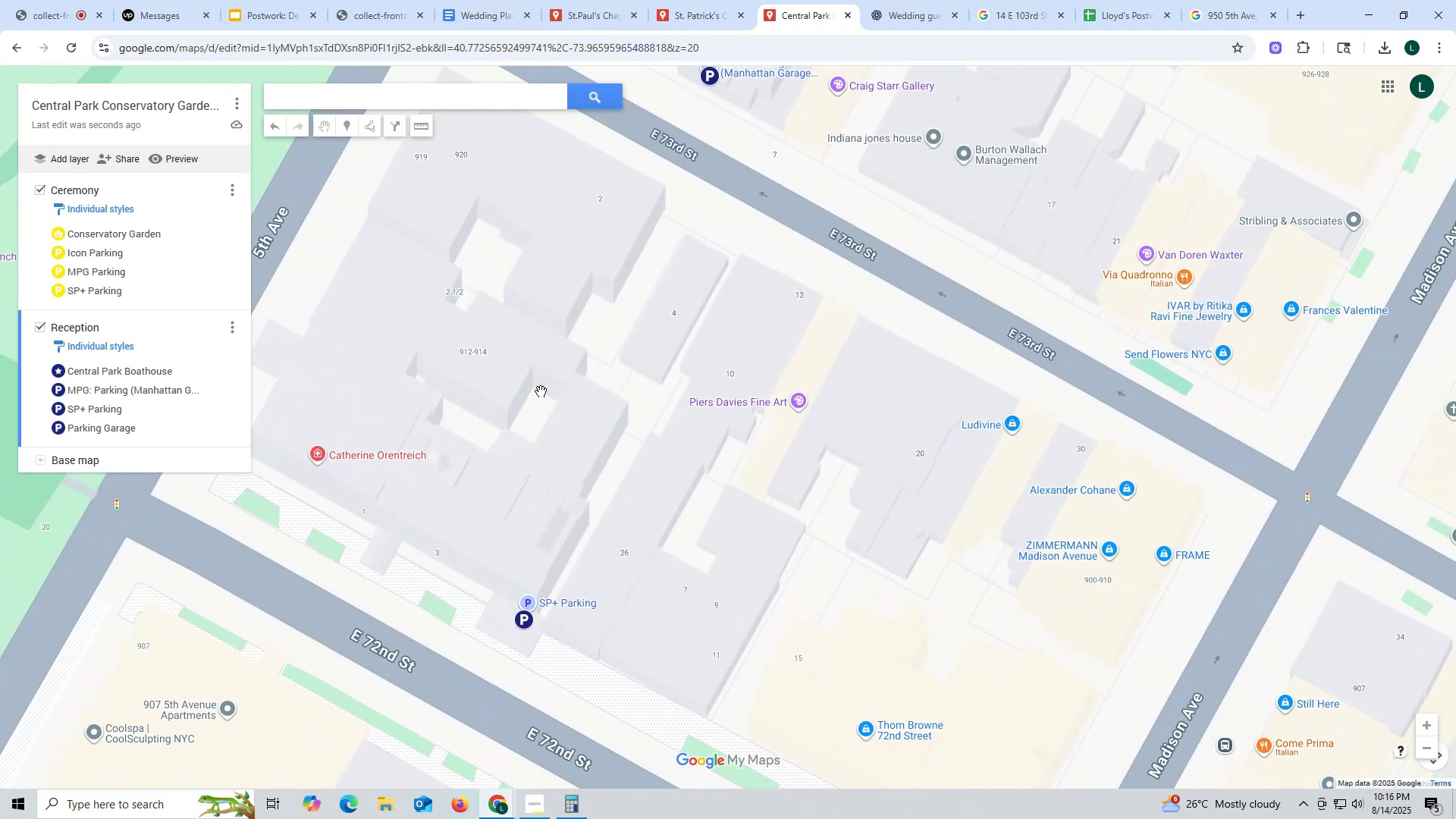 
left_click_drag(start_coordinate=[551, 394], to_coordinate=[714, 369])
 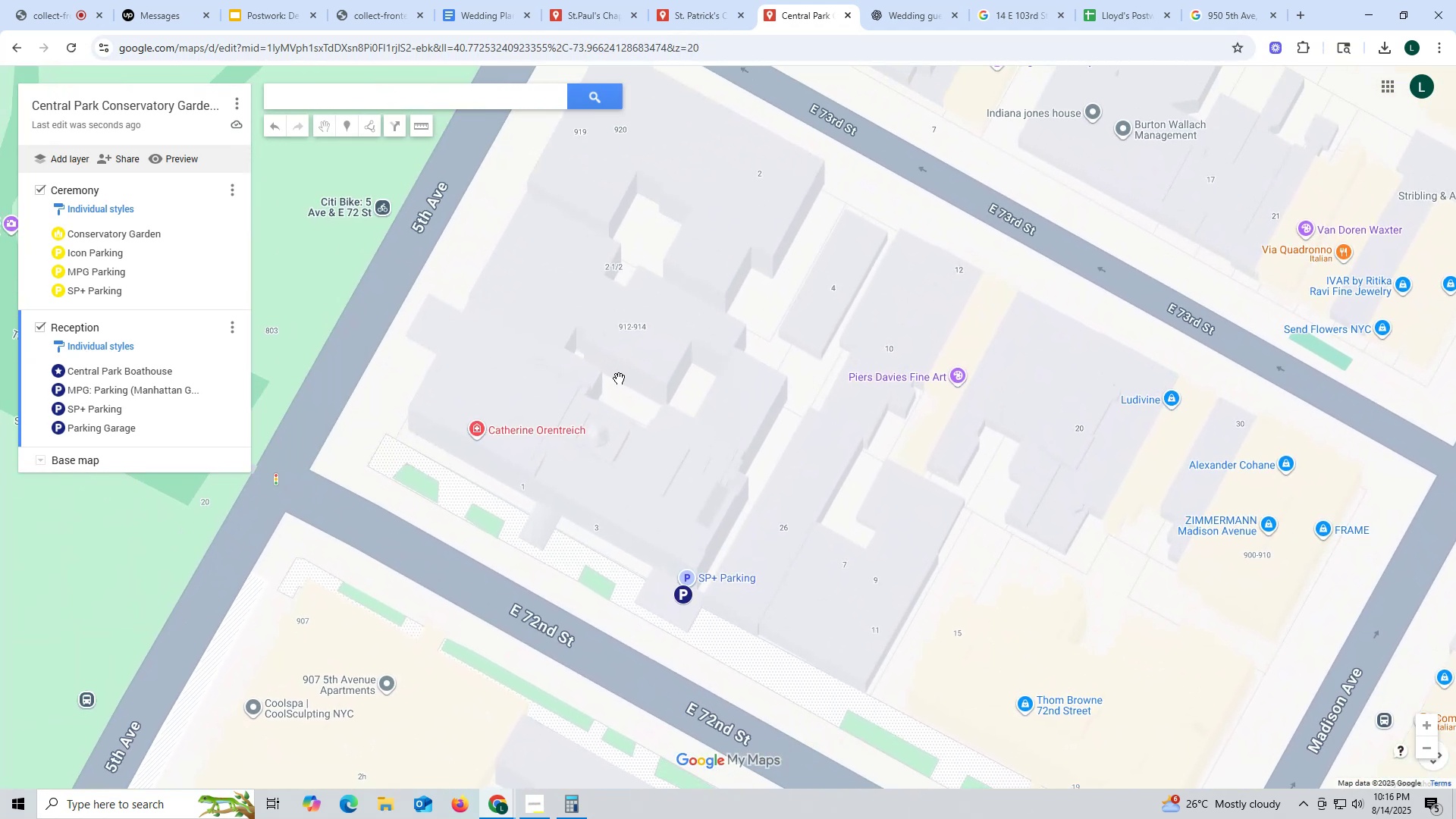 
scroll: coordinate [619, 378], scroll_direction: down, amount: 1.0
 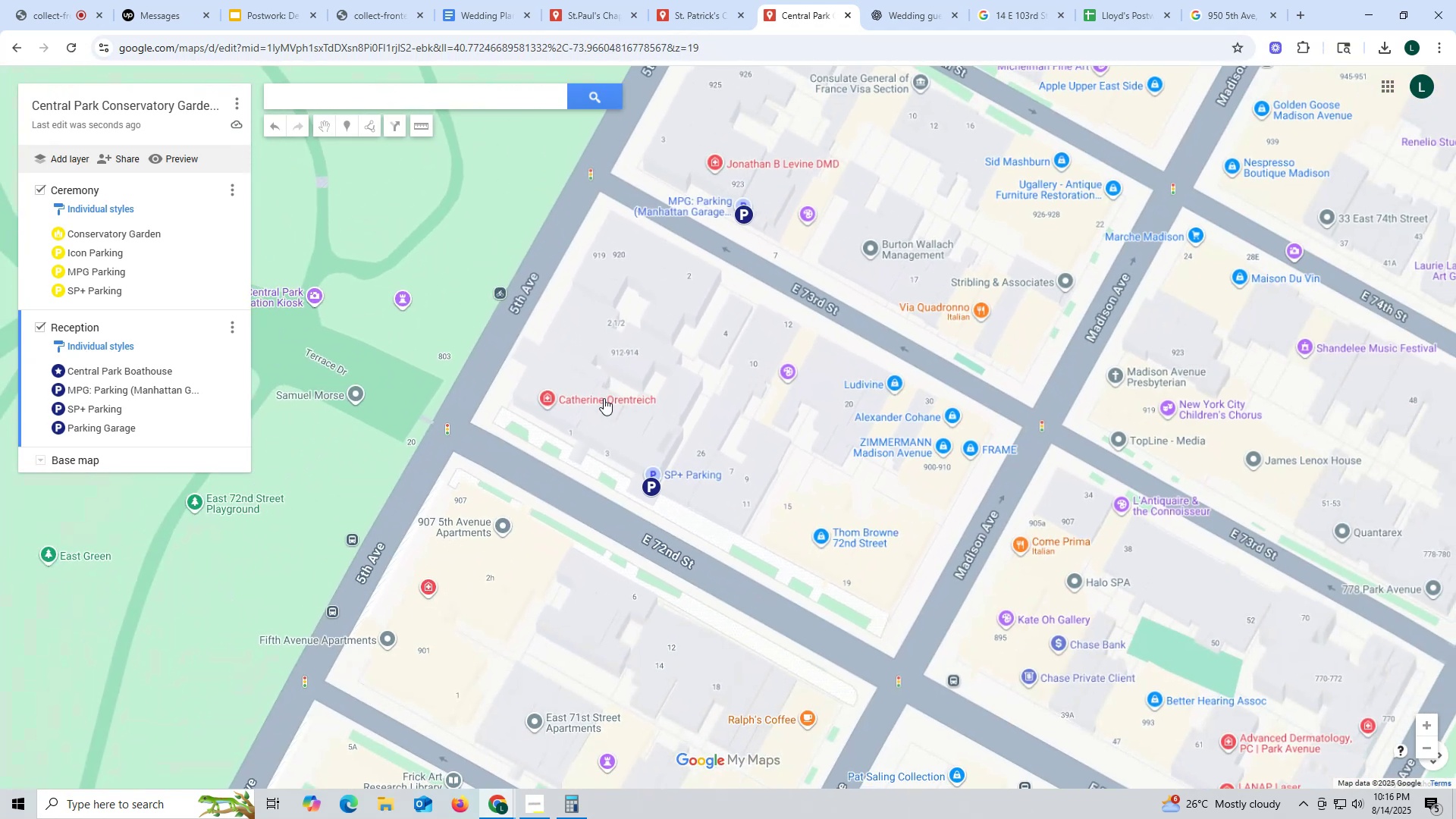 
left_click_drag(start_coordinate=[601, 403], to_coordinate=[551, 310])
 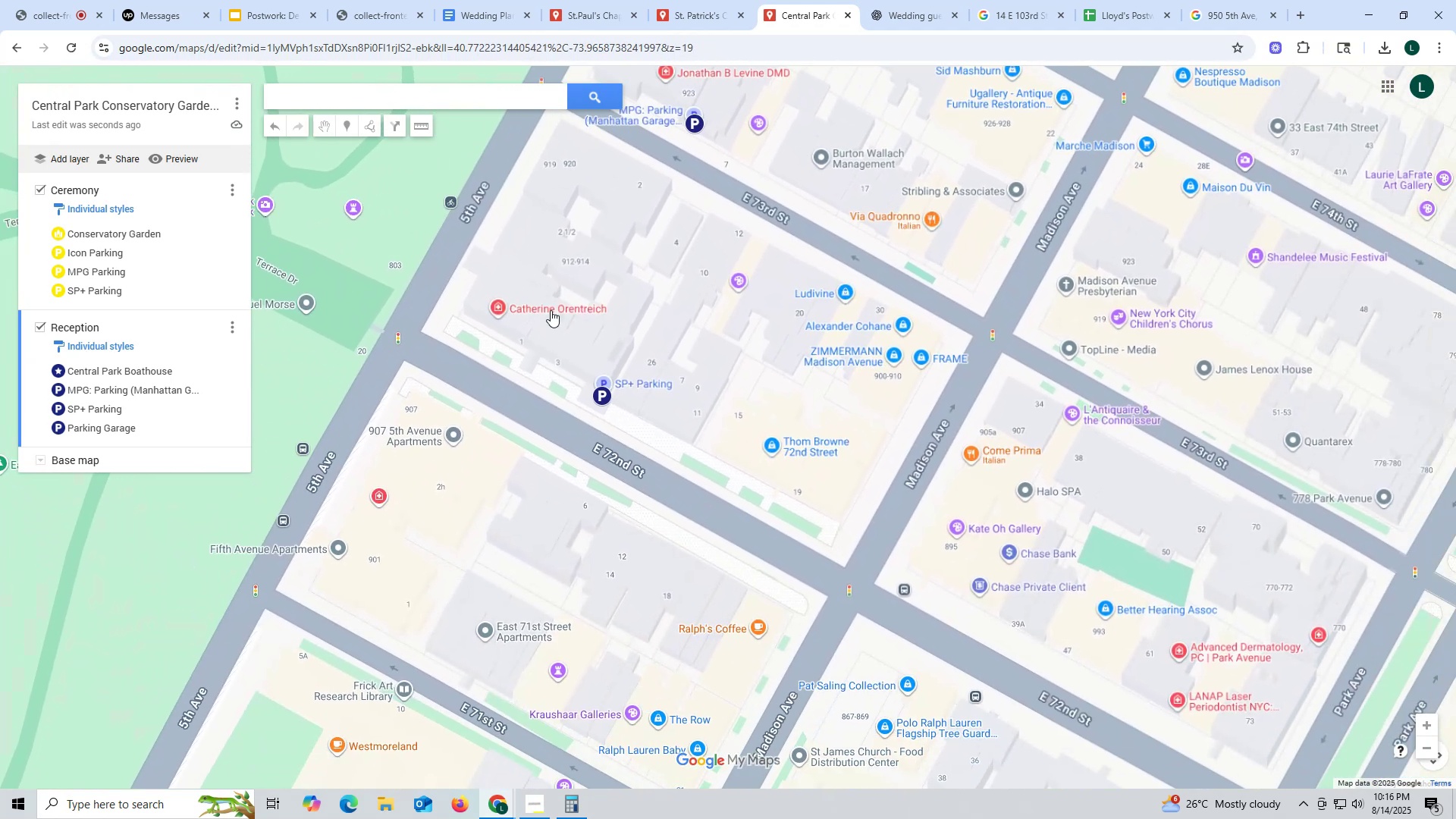 
left_click_drag(start_coordinate=[551, 310], to_coordinate=[579, 557])
 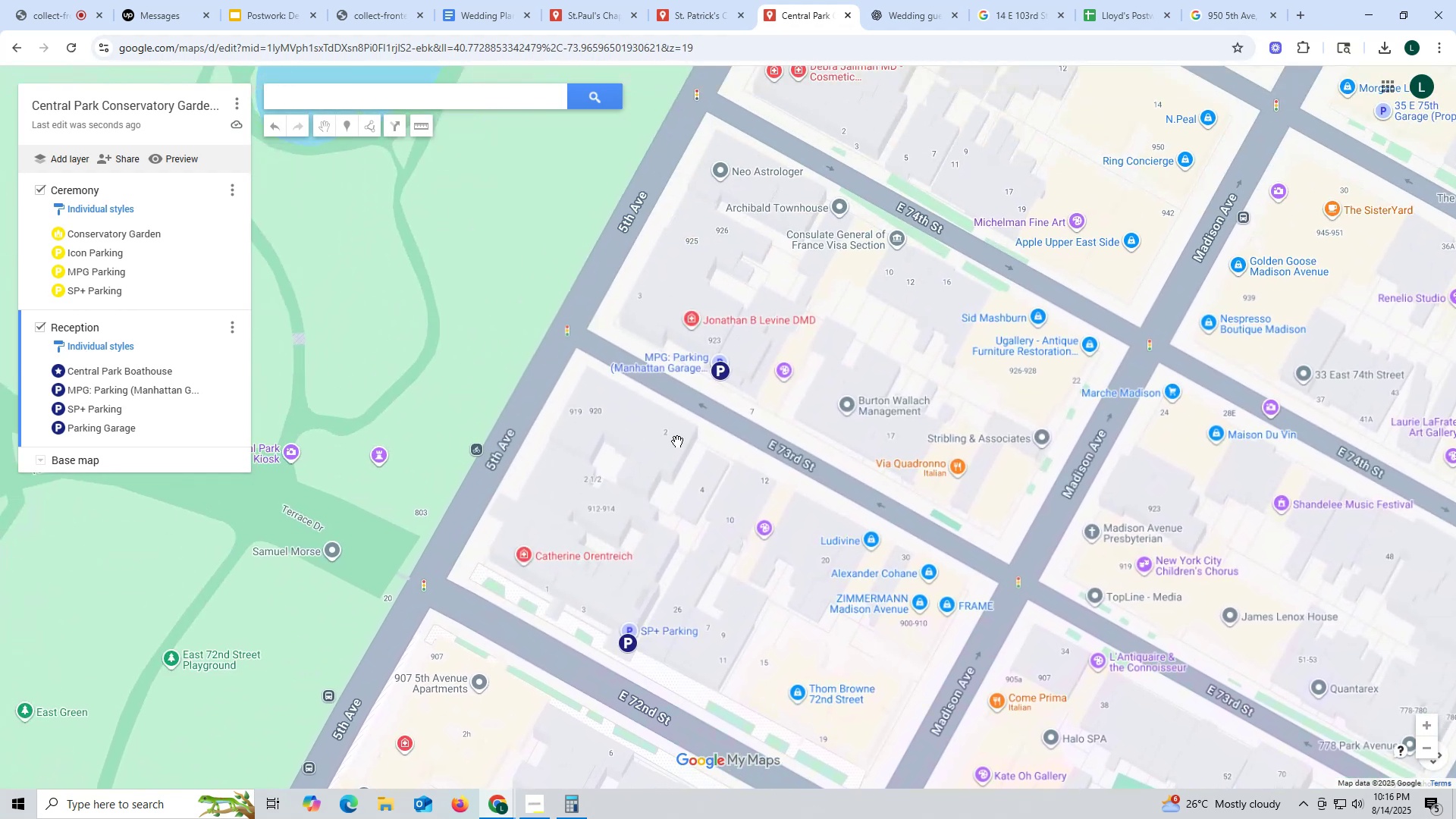 
left_click_drag(start_coordinate=[682, 430], to_coordinate=[529, 495])
 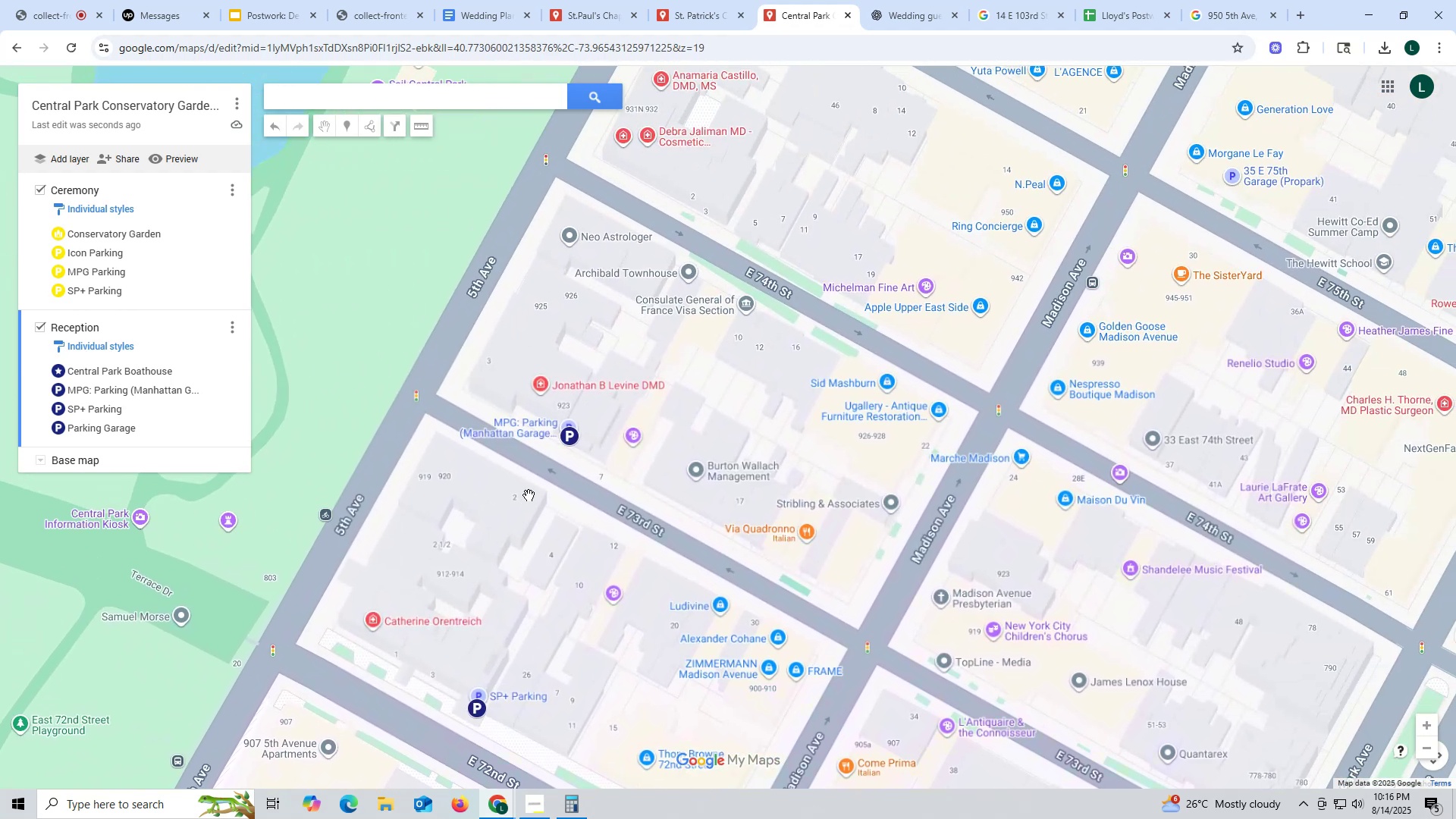 
left_click_drag(start_coordinate=[529, 495], to_coordinate=[331, 354])
 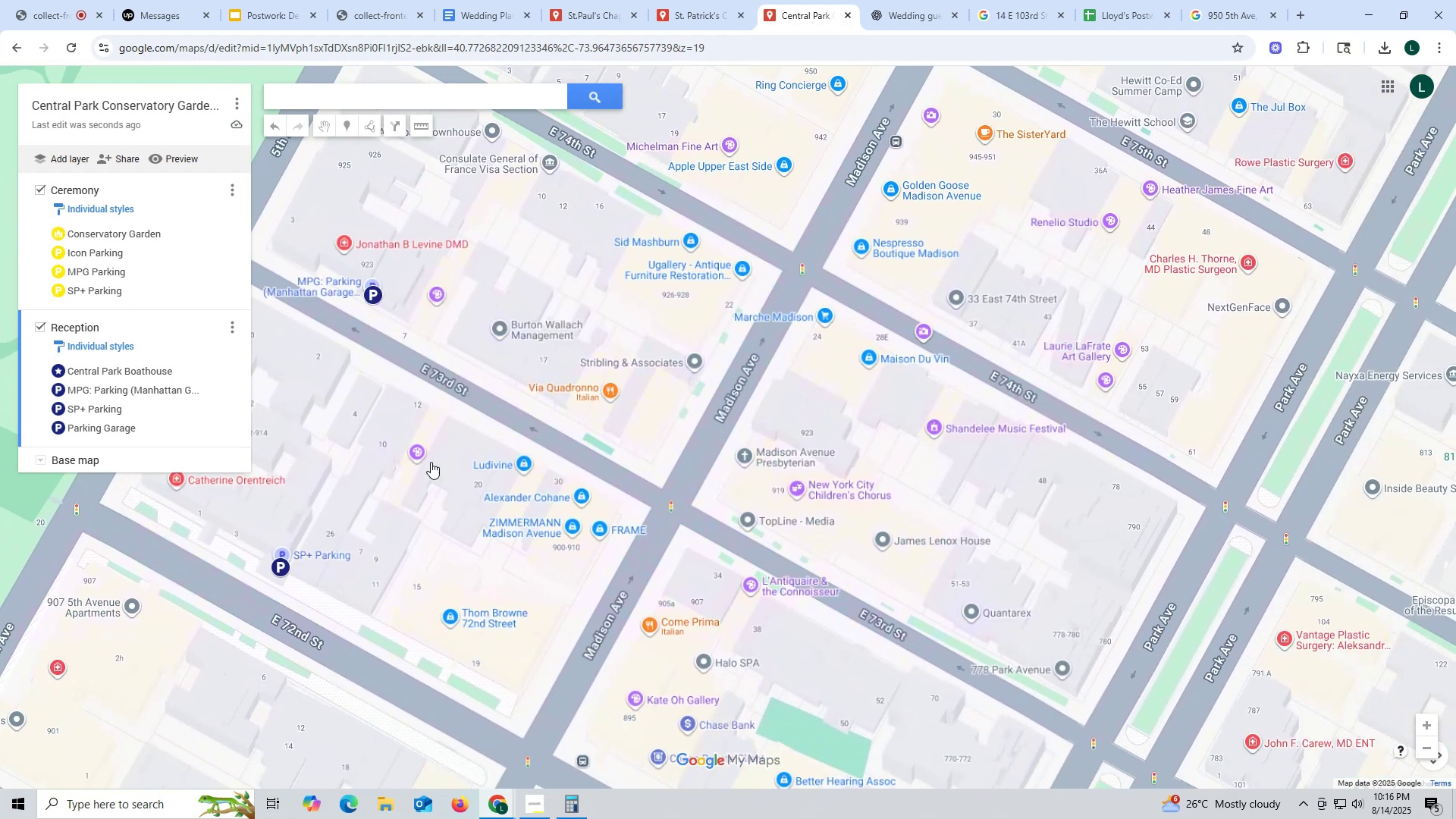 
left_click_drag(start_coordinate=[574, 538], to_coordinate=[610, 705])
 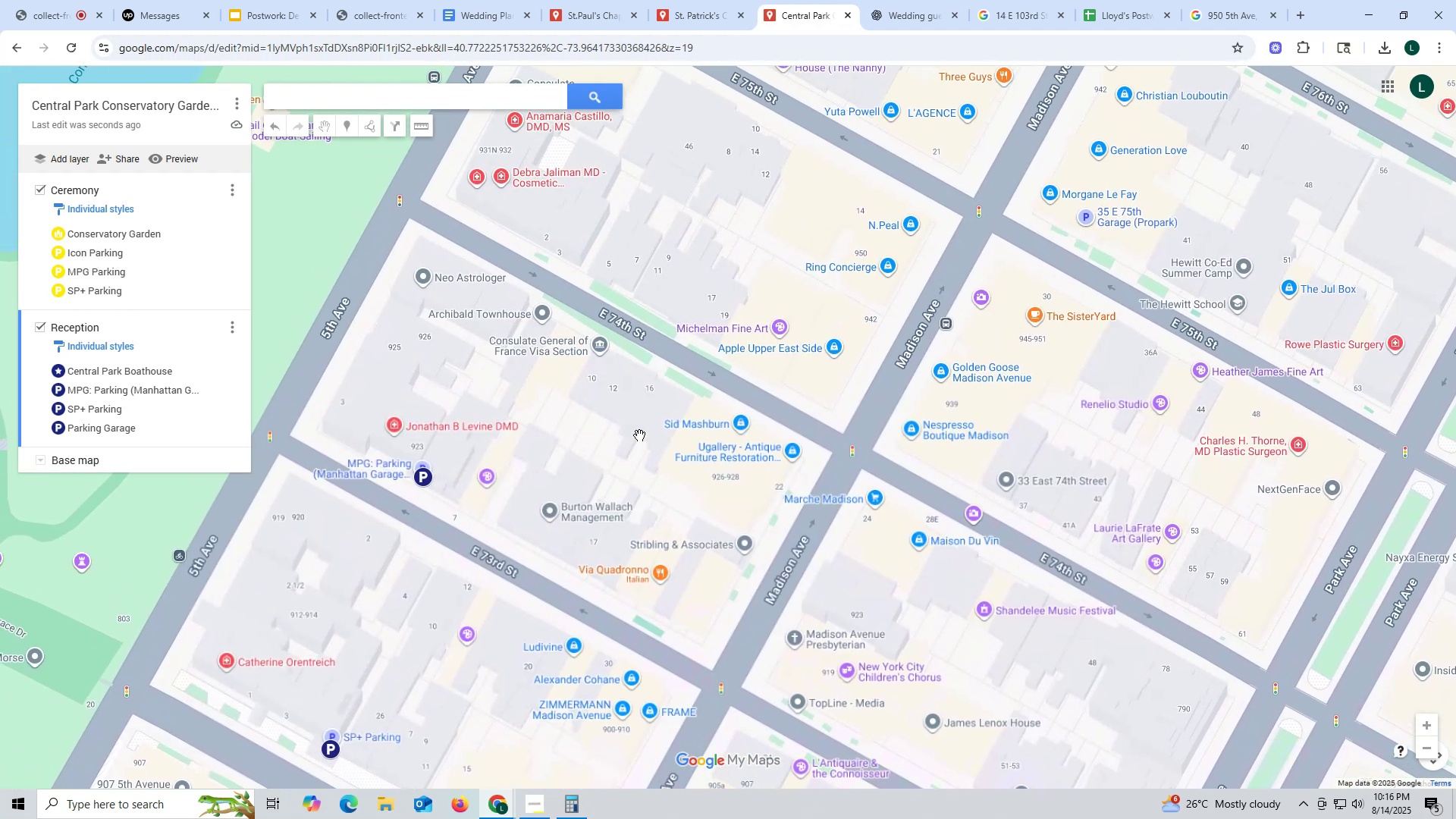 
left_click_drag(start_coordinate=[639, 436], to_coordinate=[595, 667])
 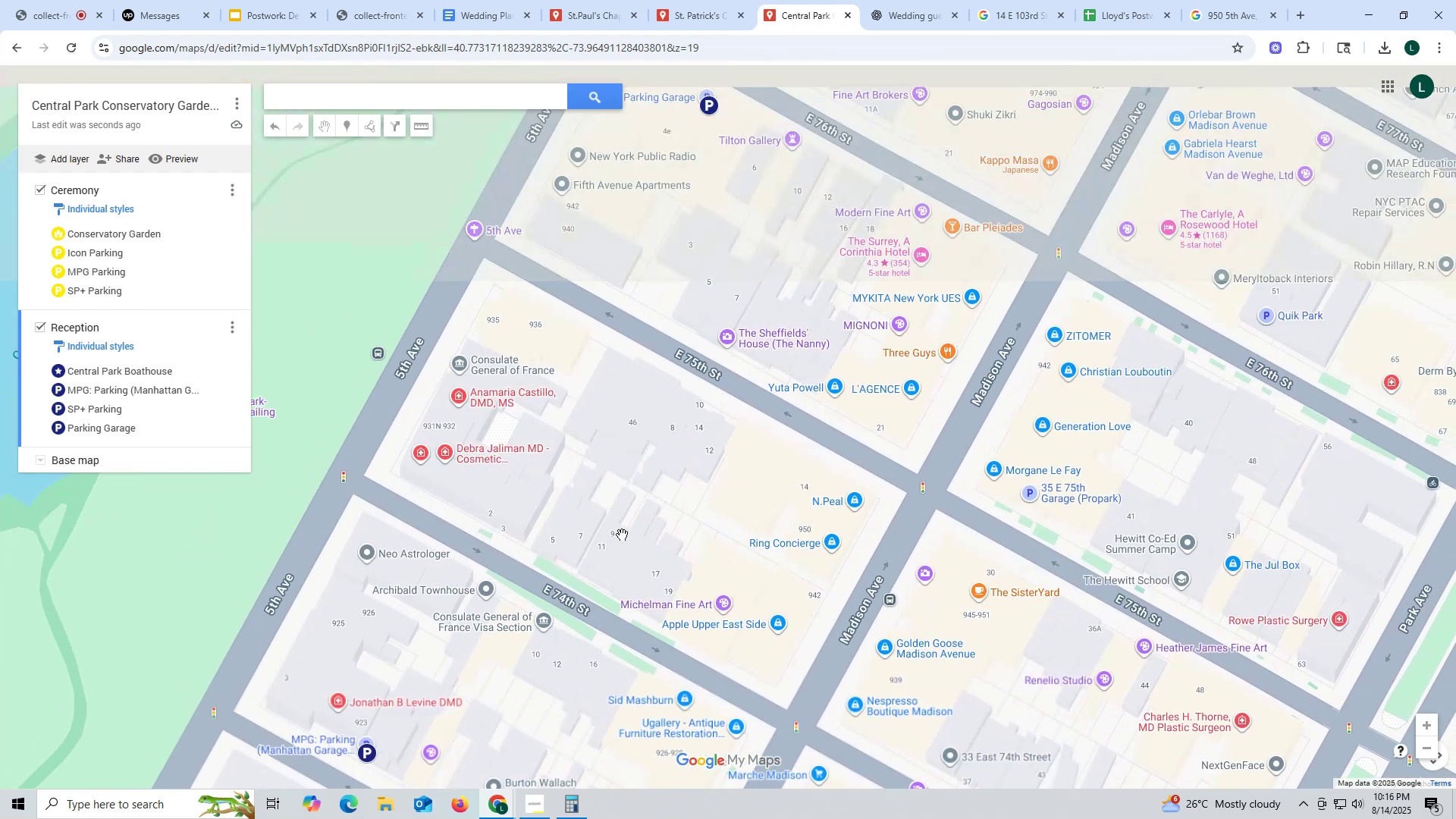 
scroll: coordinate [629, 497], scroll_direction: down, amount: 9.0
 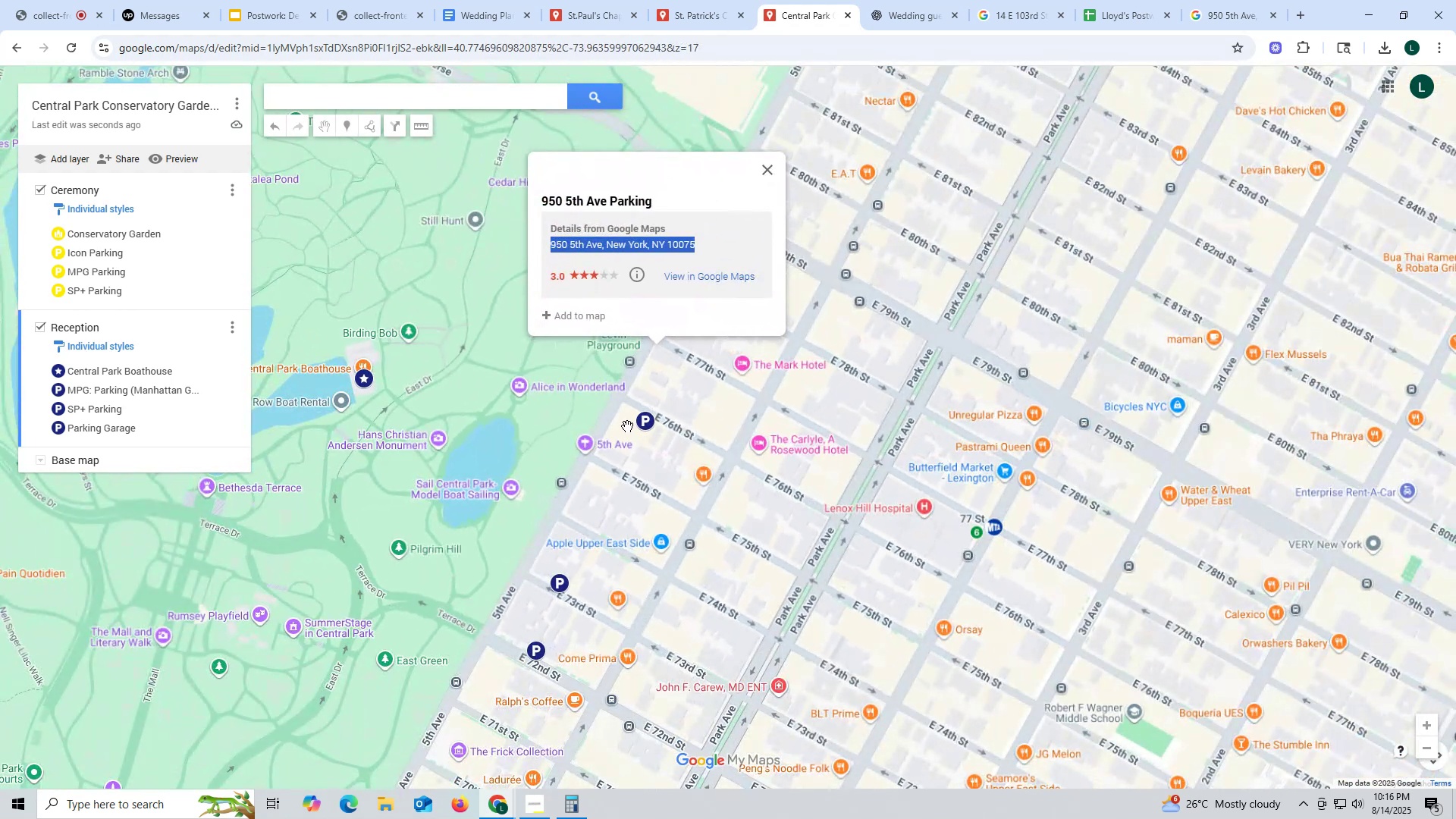 
wait(7.04)
 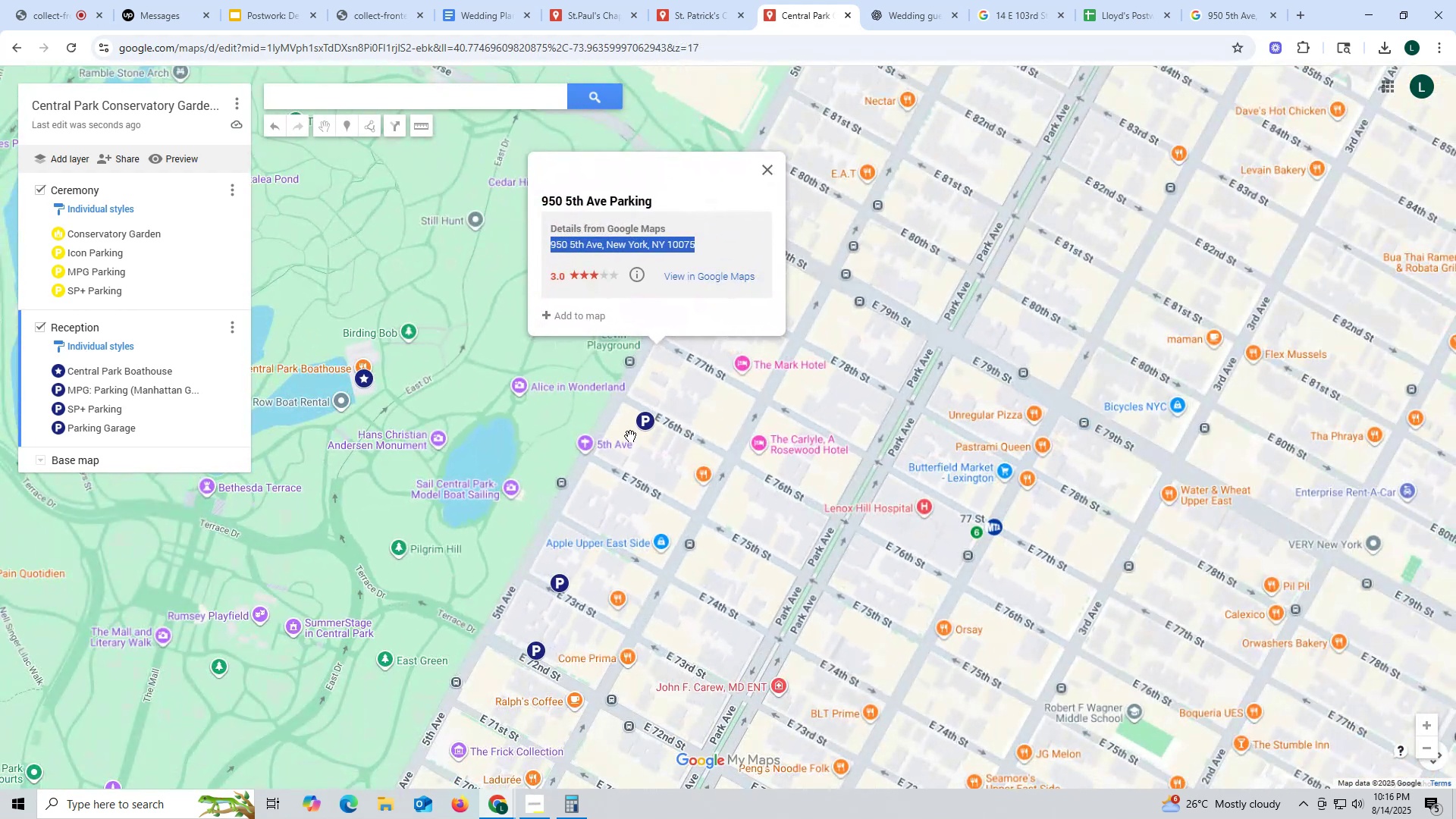 
left_click([767, 170])
 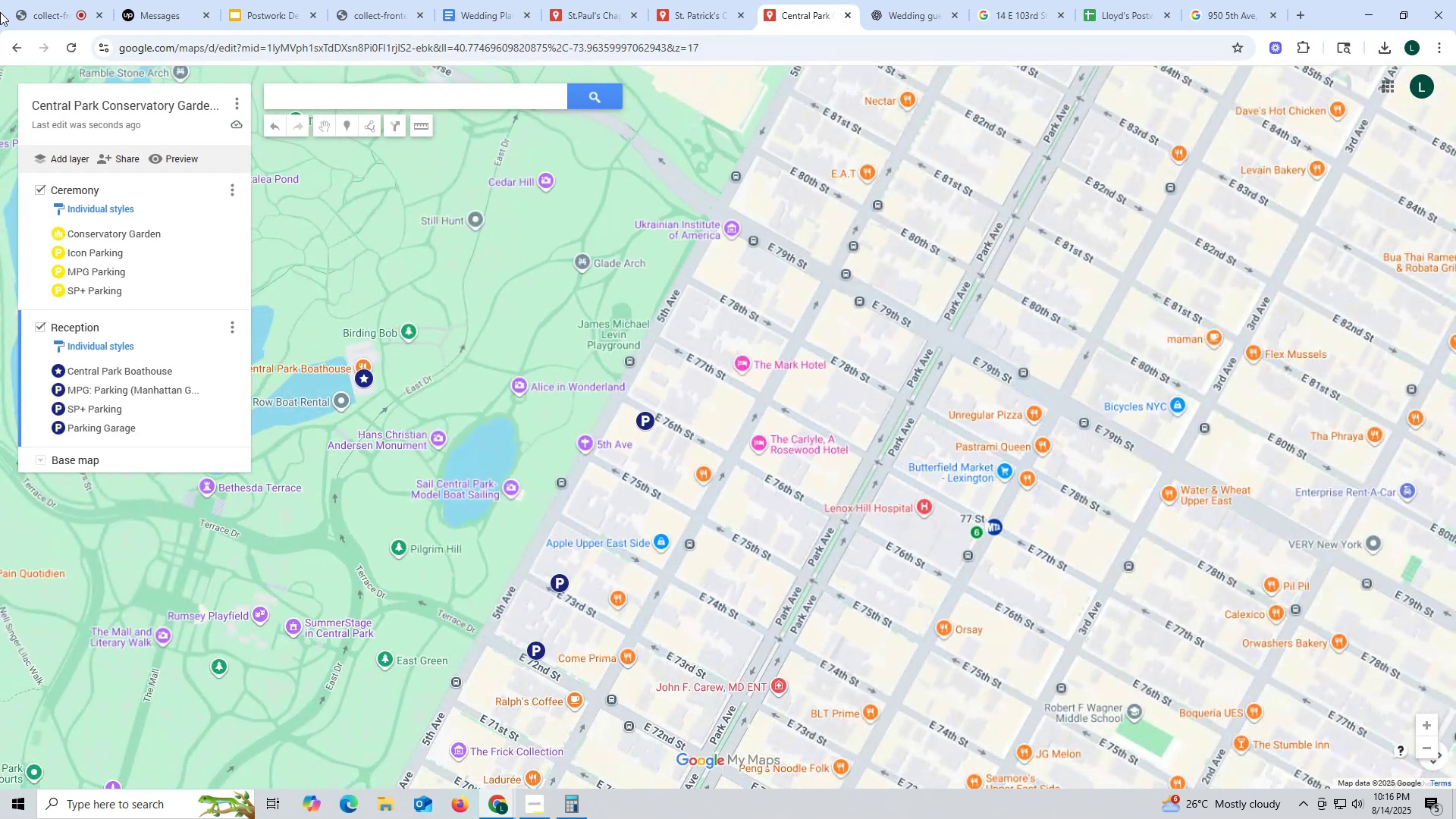 
left_click([46, 8])
 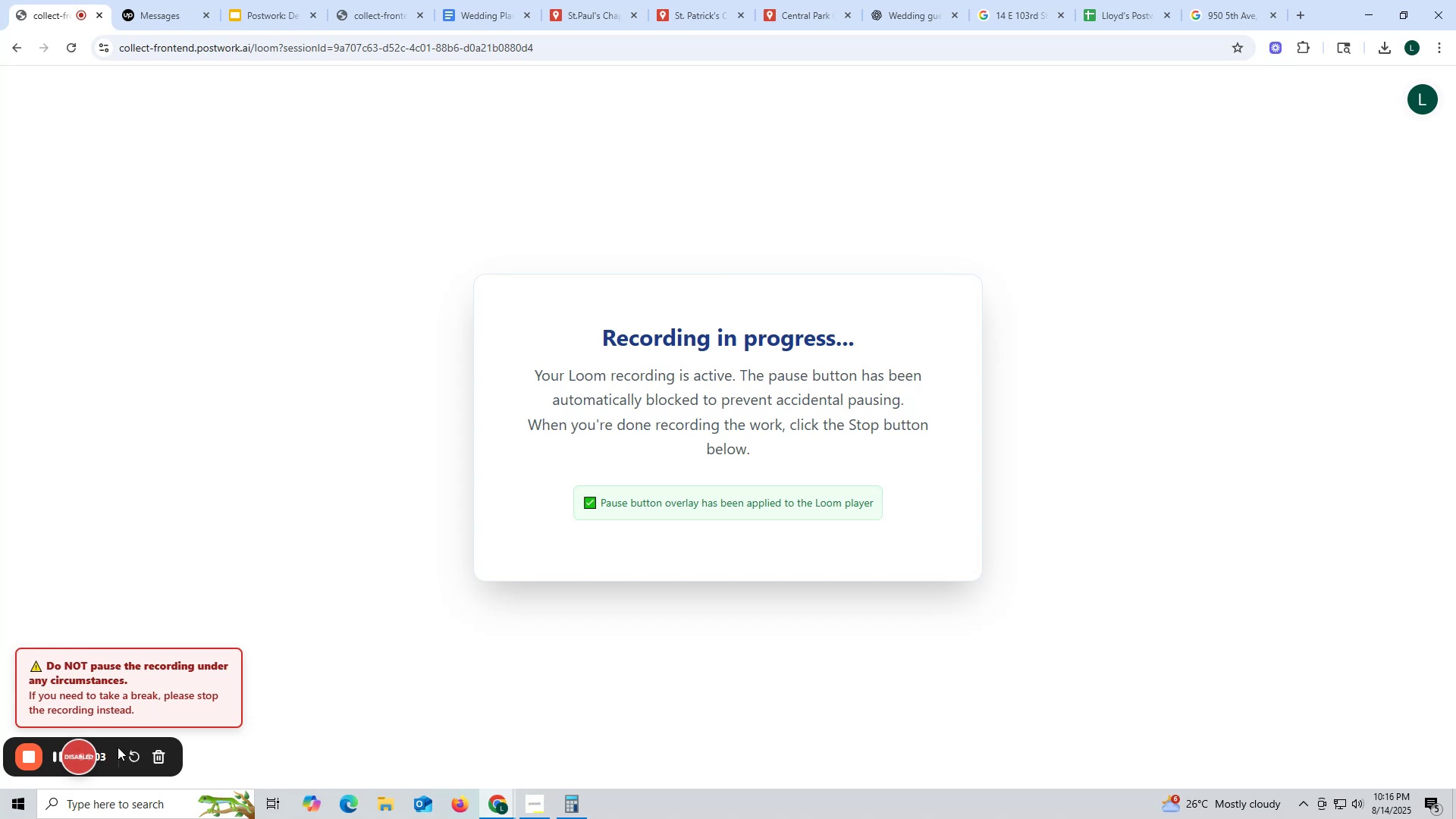 
wait(9.06)
 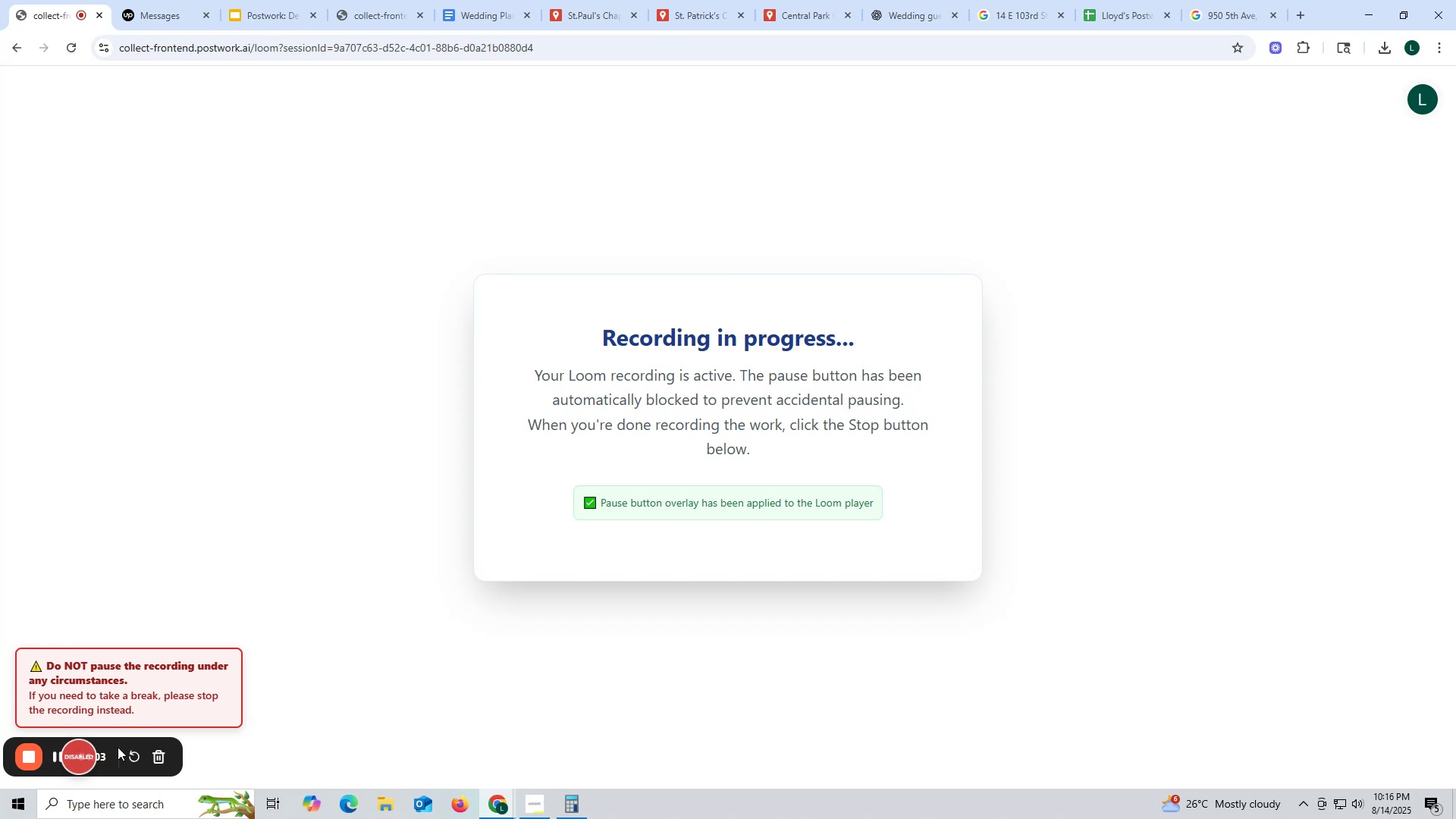 
left_click([613, 20])
 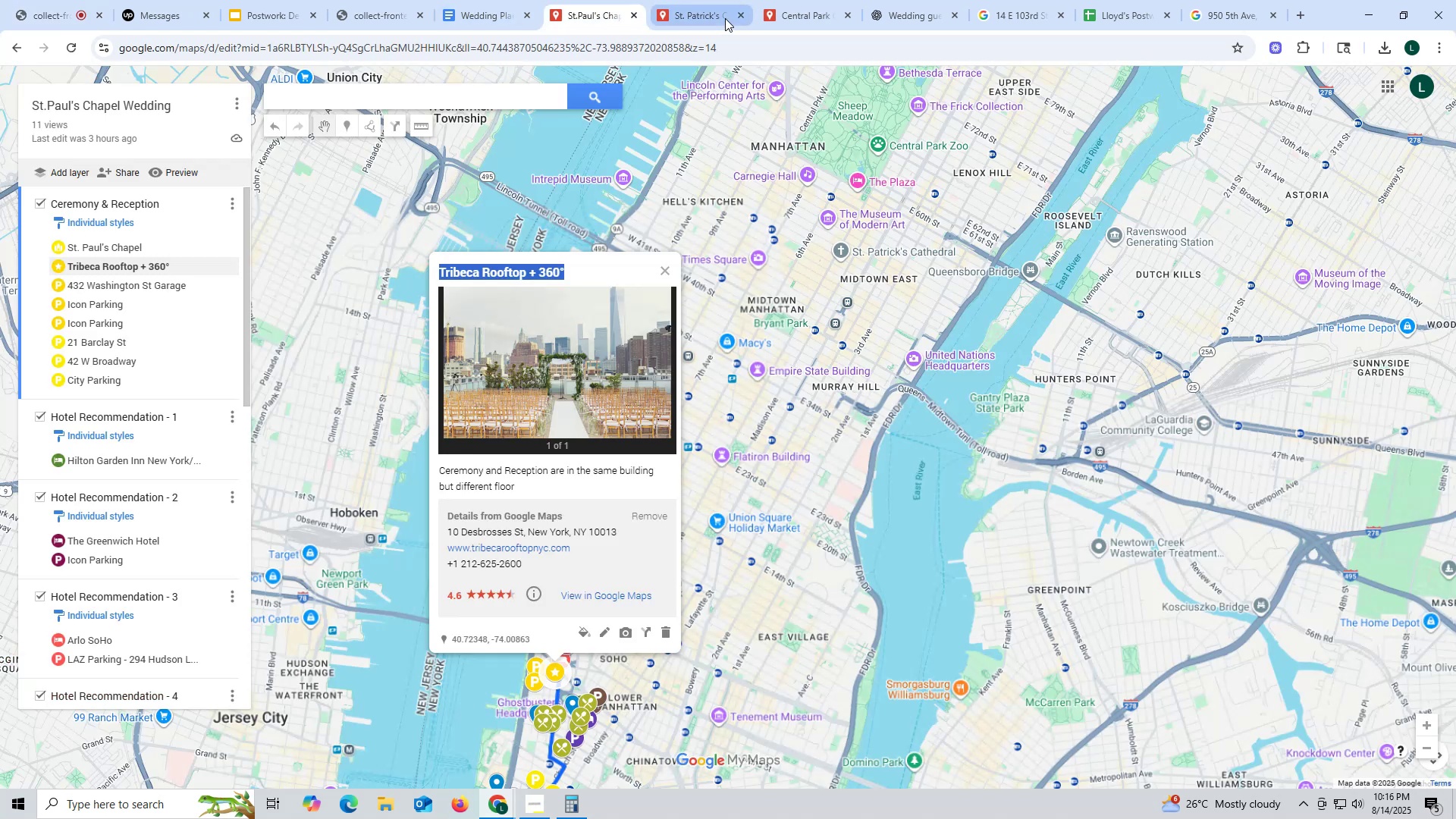 
left_click([725, 18])
 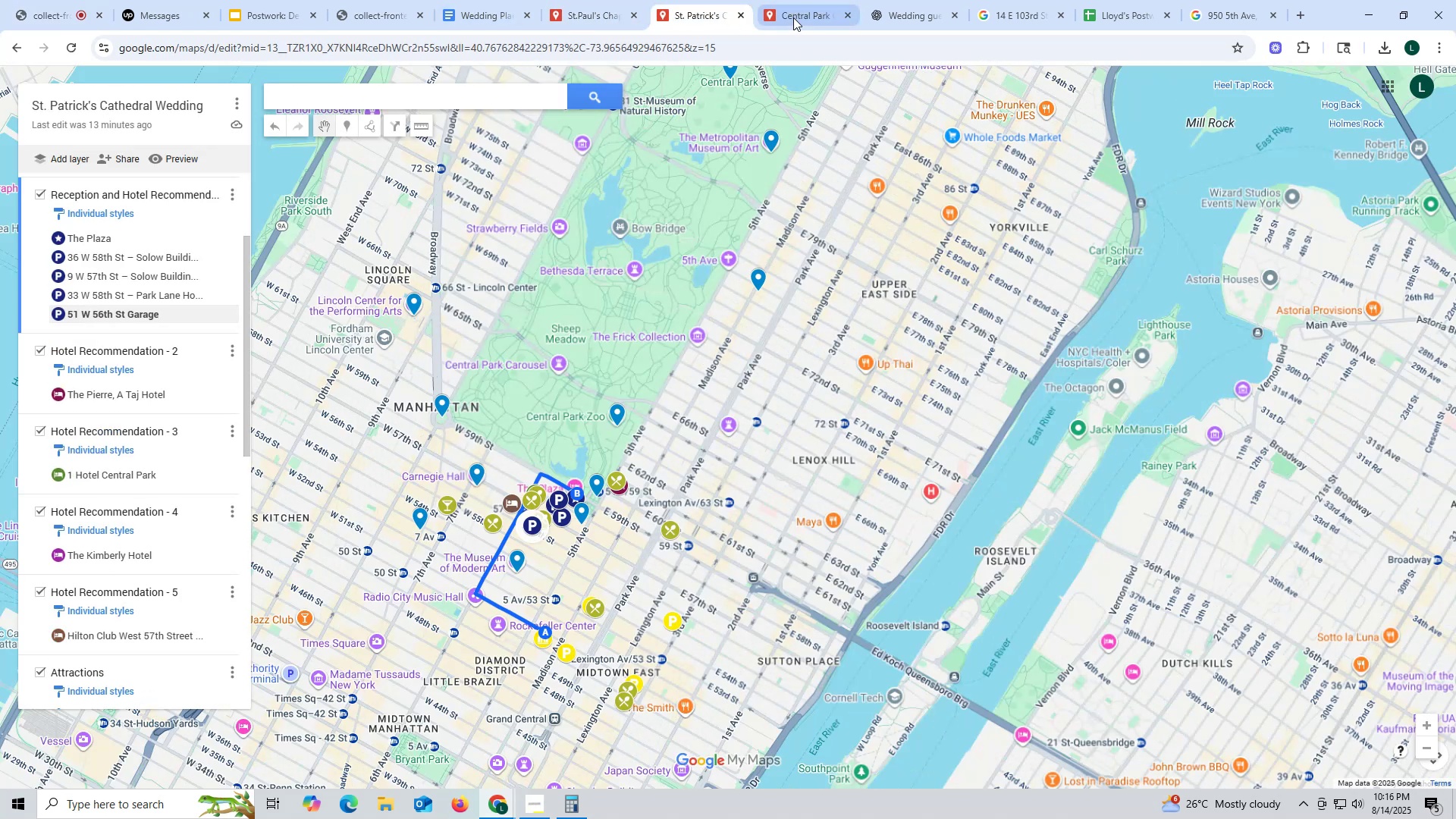 
left_click([793, 17])
 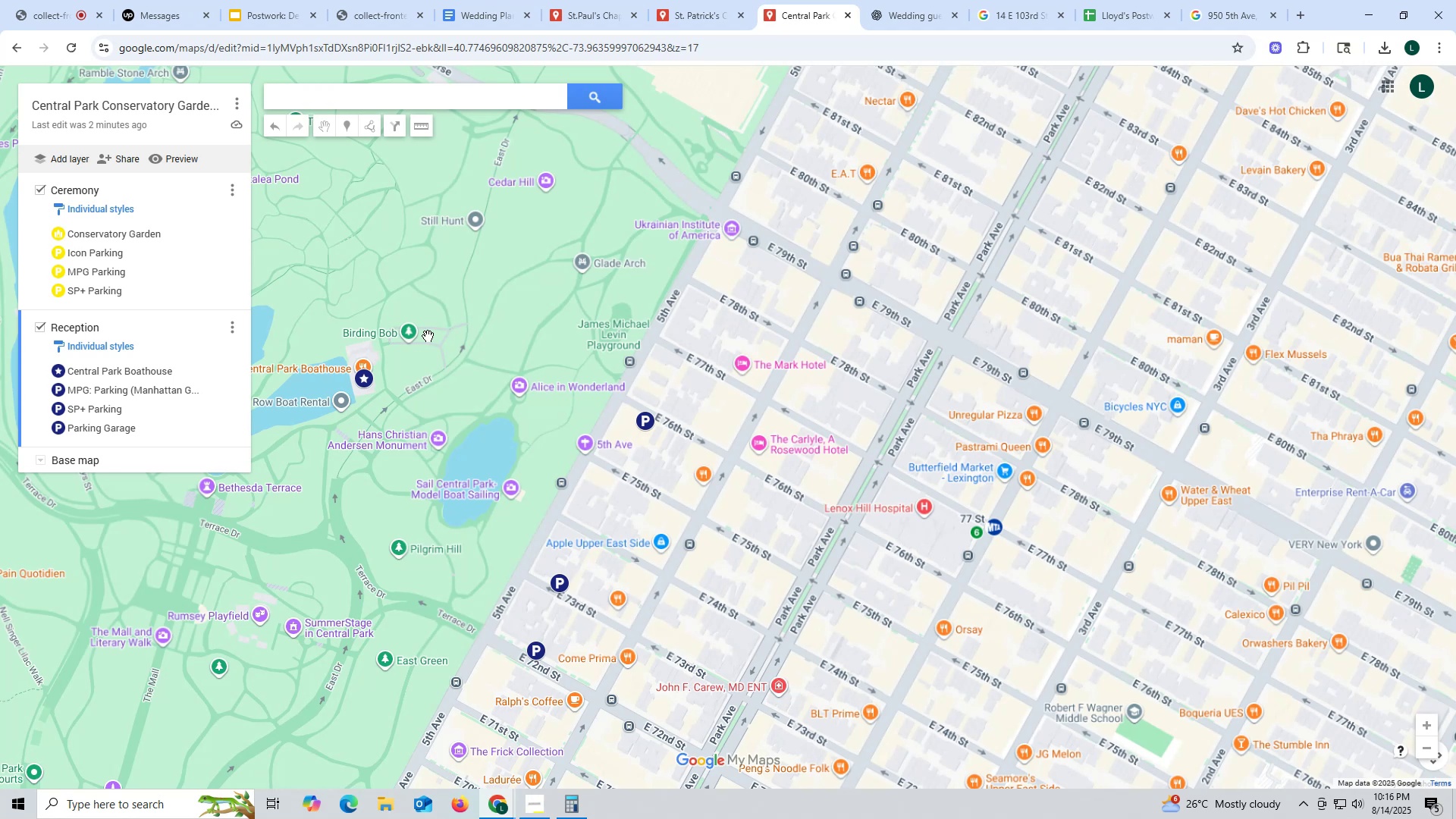 
mouse_move([226, 377])
 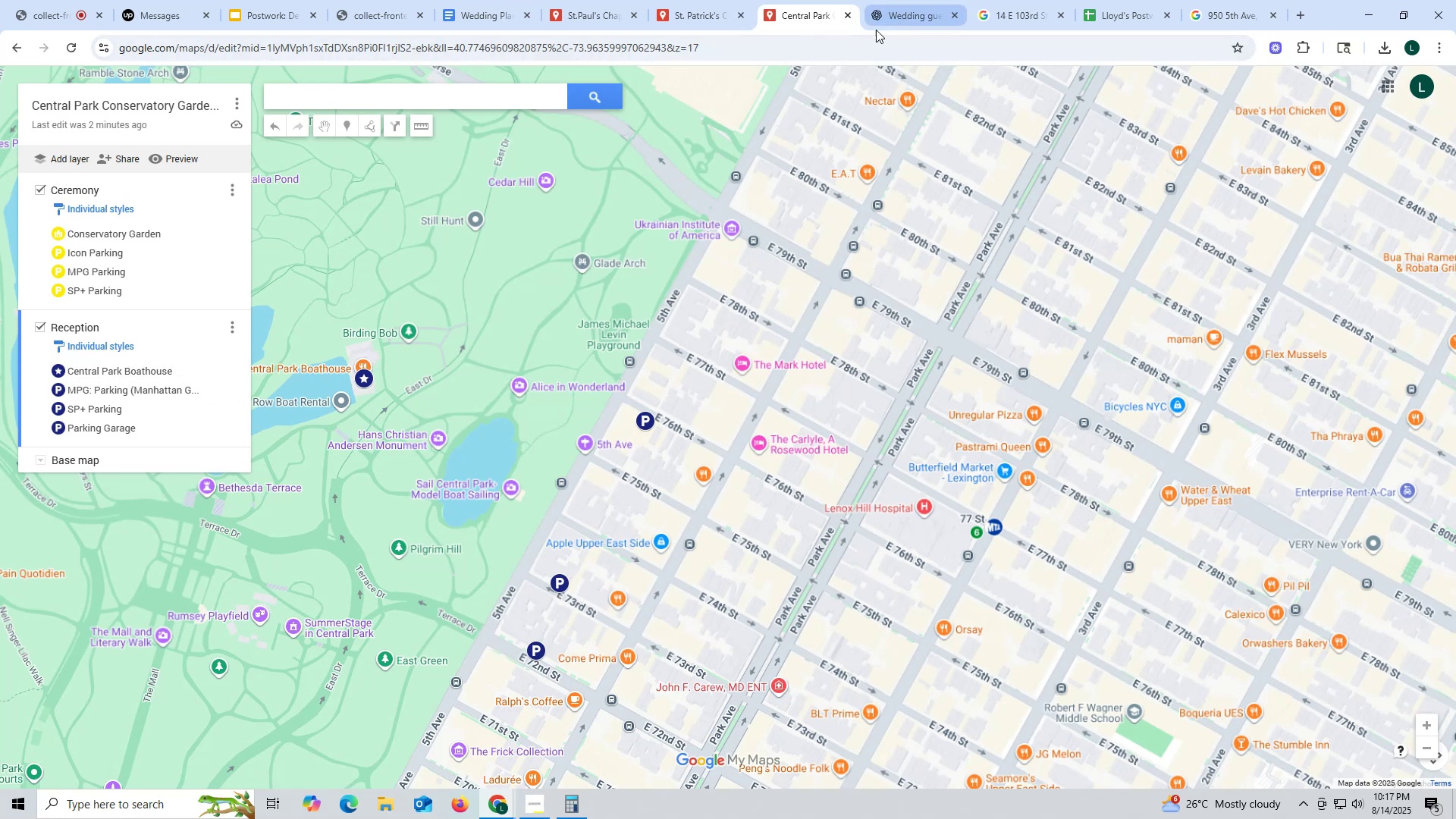 
left_click([911, 14])
 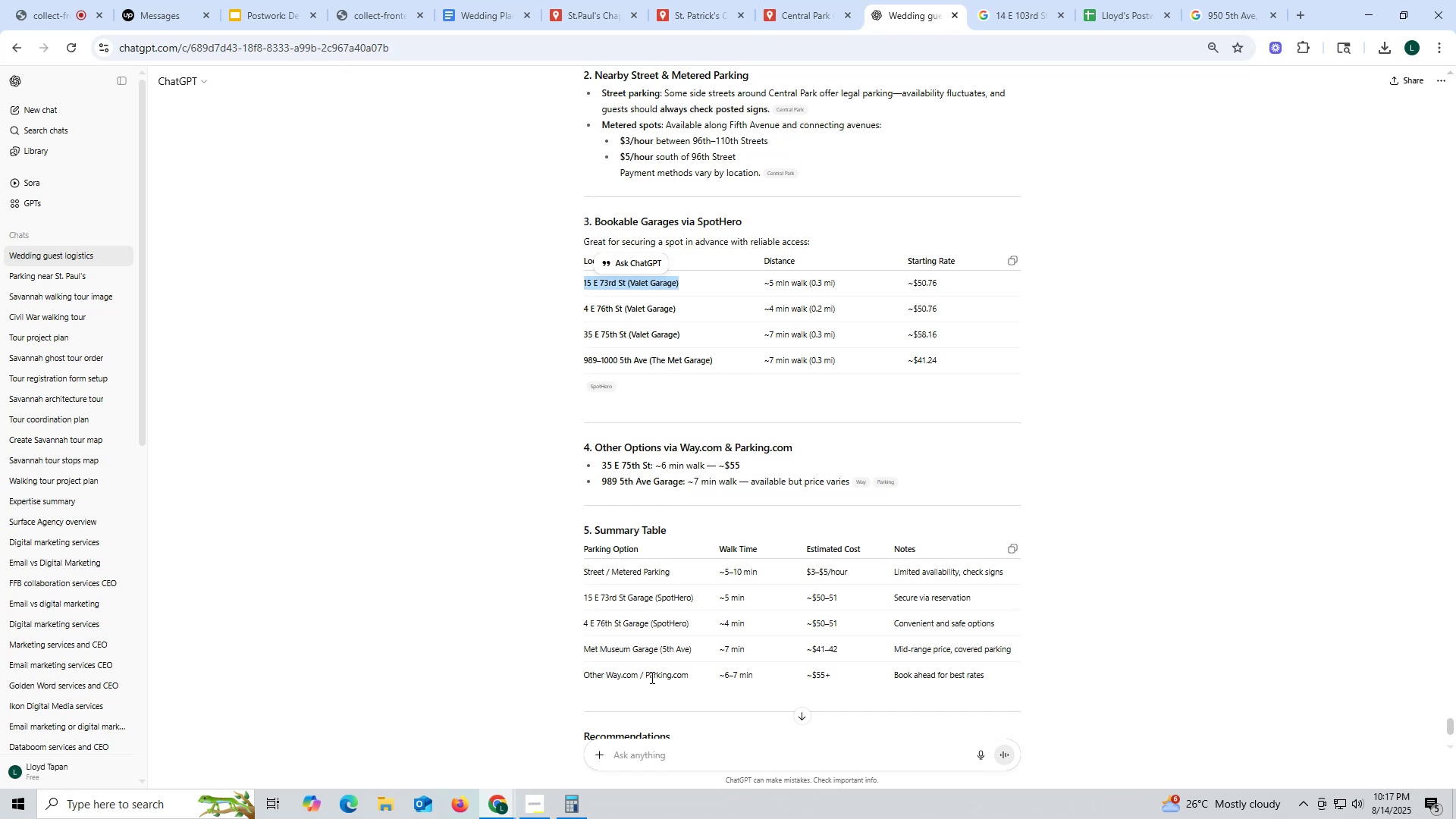 
left_click_drag(start_coordinate=[656, 750], to_coordinate=[656, 746])
 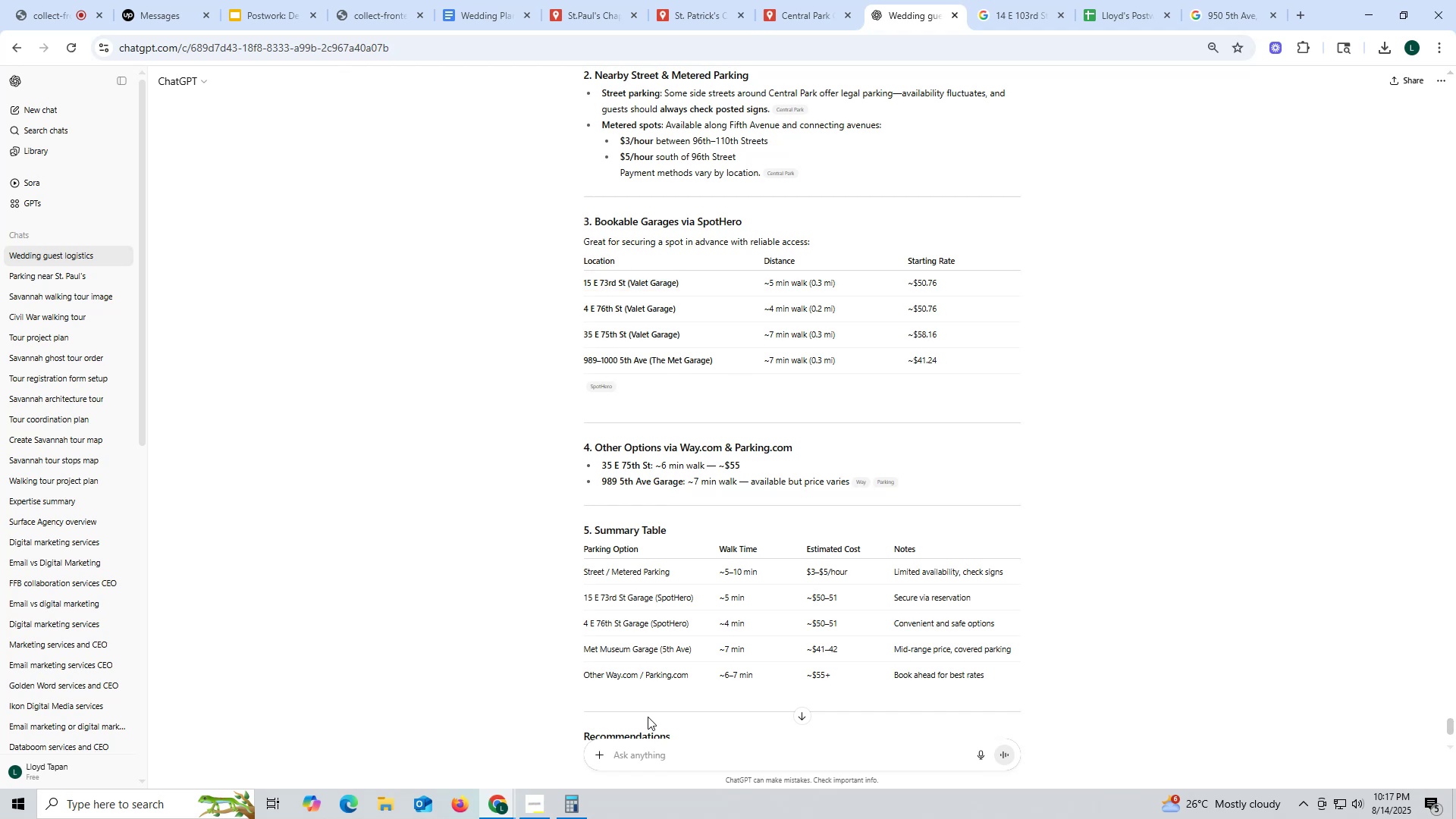 
type(hotel near )
 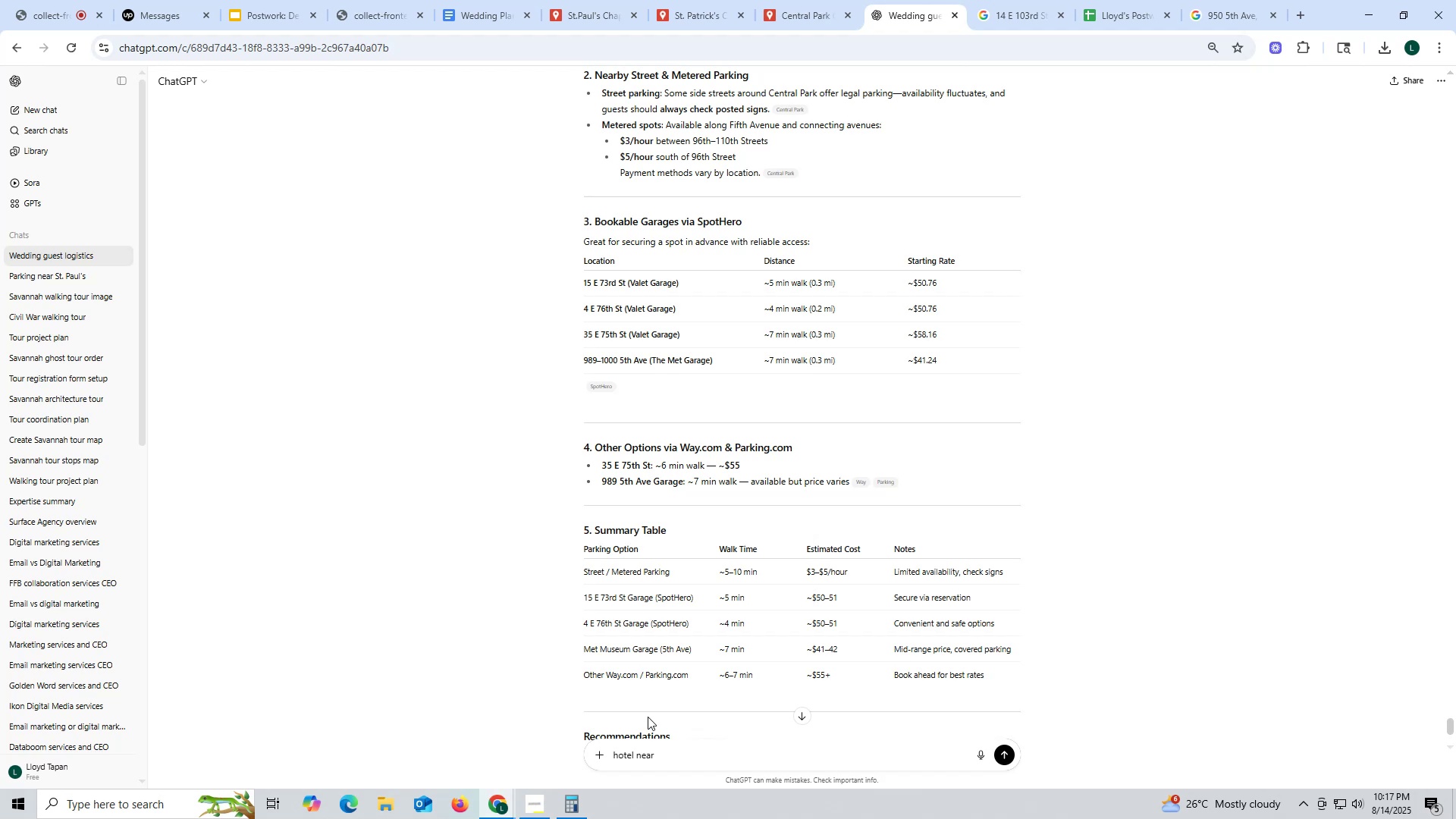 
wait(10.28)
 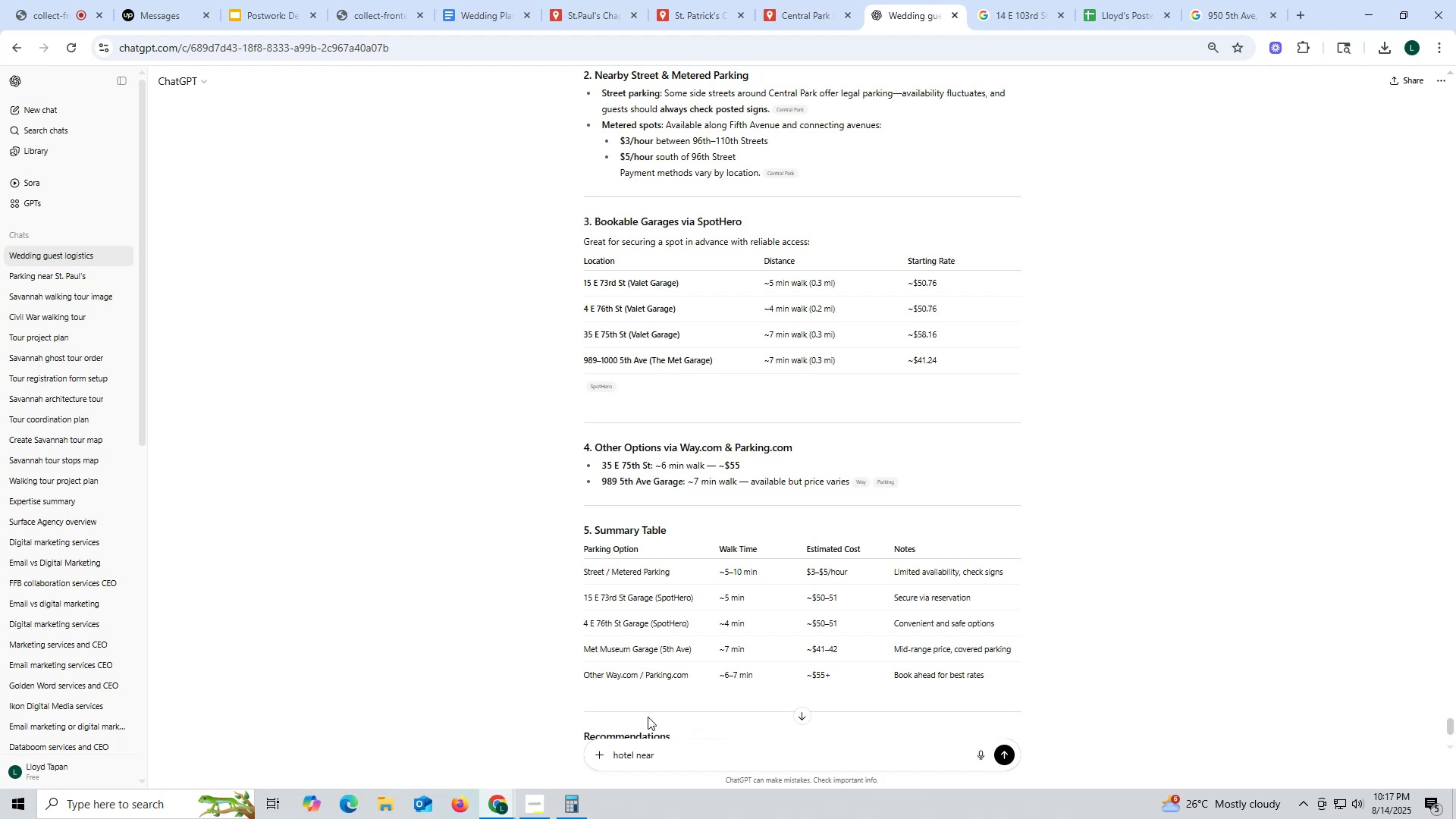 
left_click([1112, 14])
 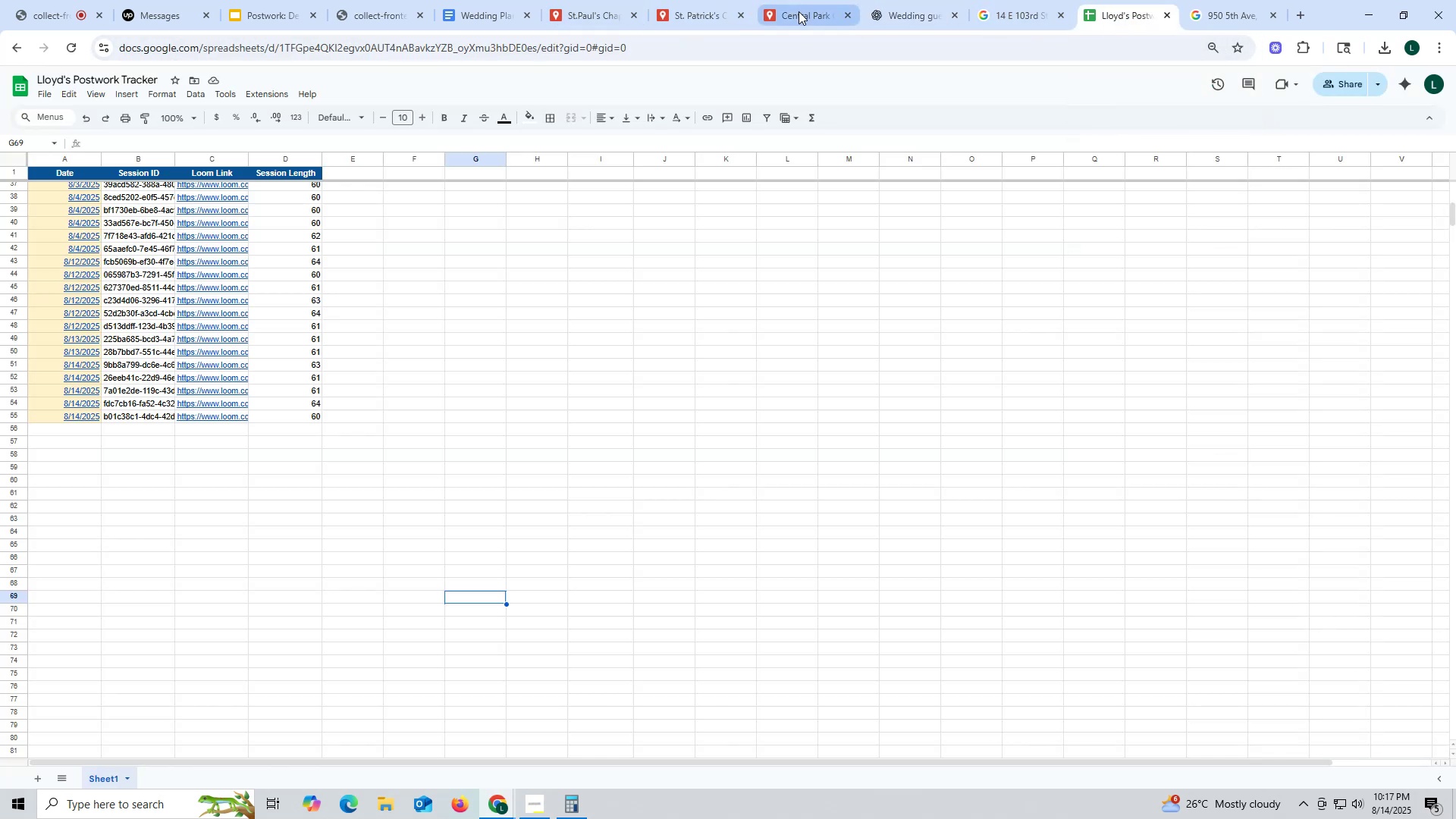 
left_click([814, 17])
 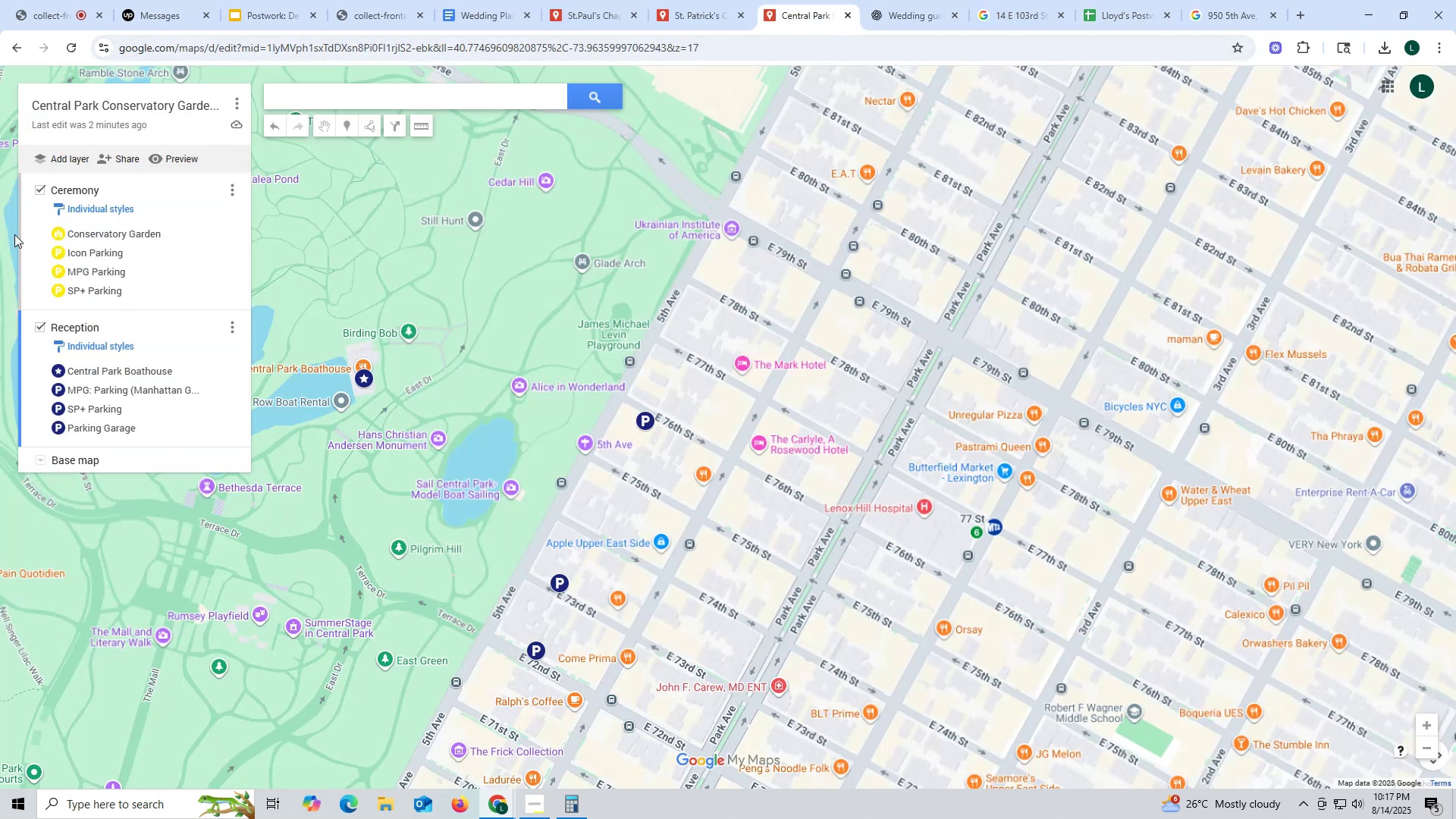 
left_click([136, 371])
 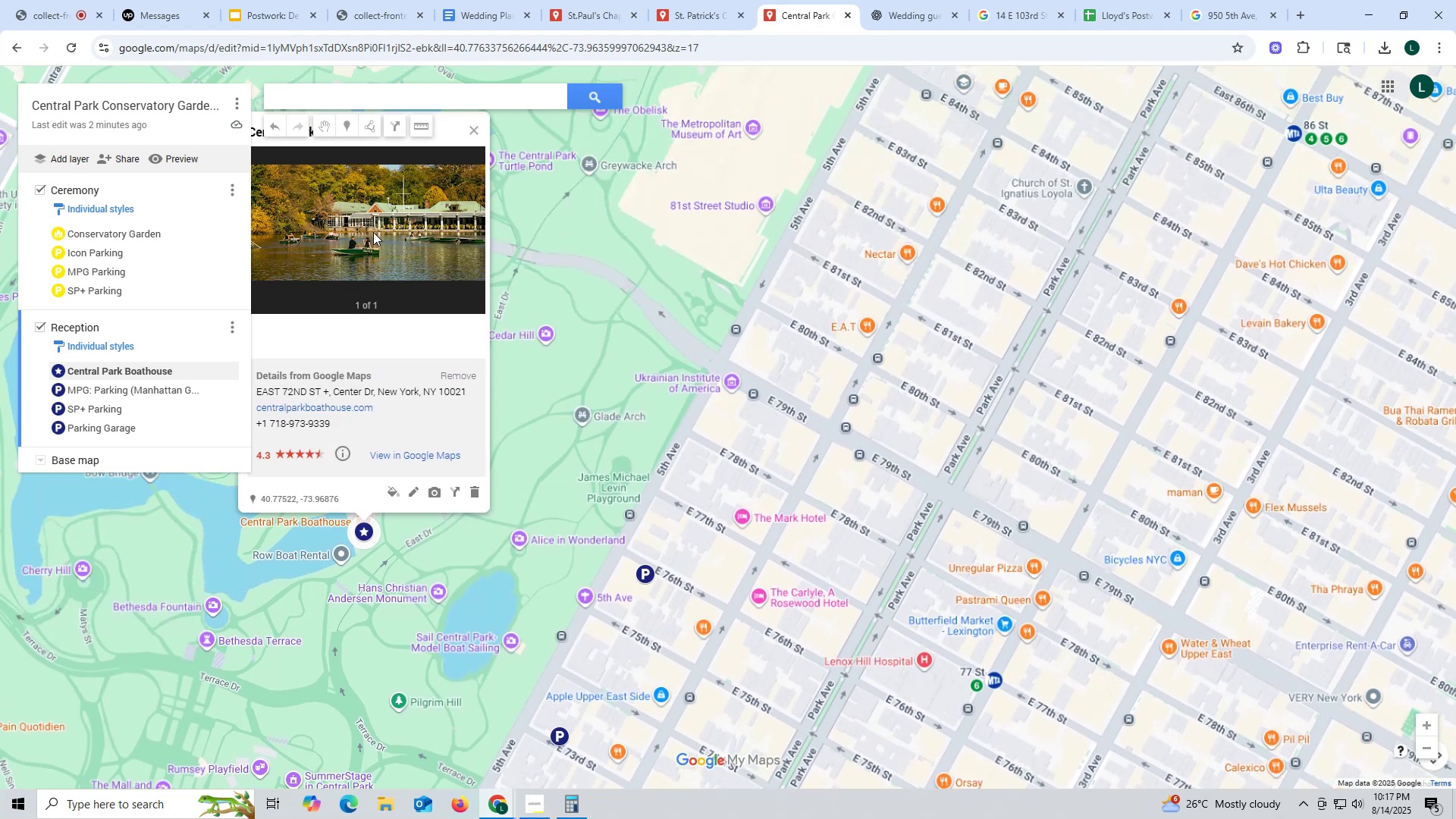 
scroll: coordinate [570, 274], scroll_direction: down, amount: 3.0
 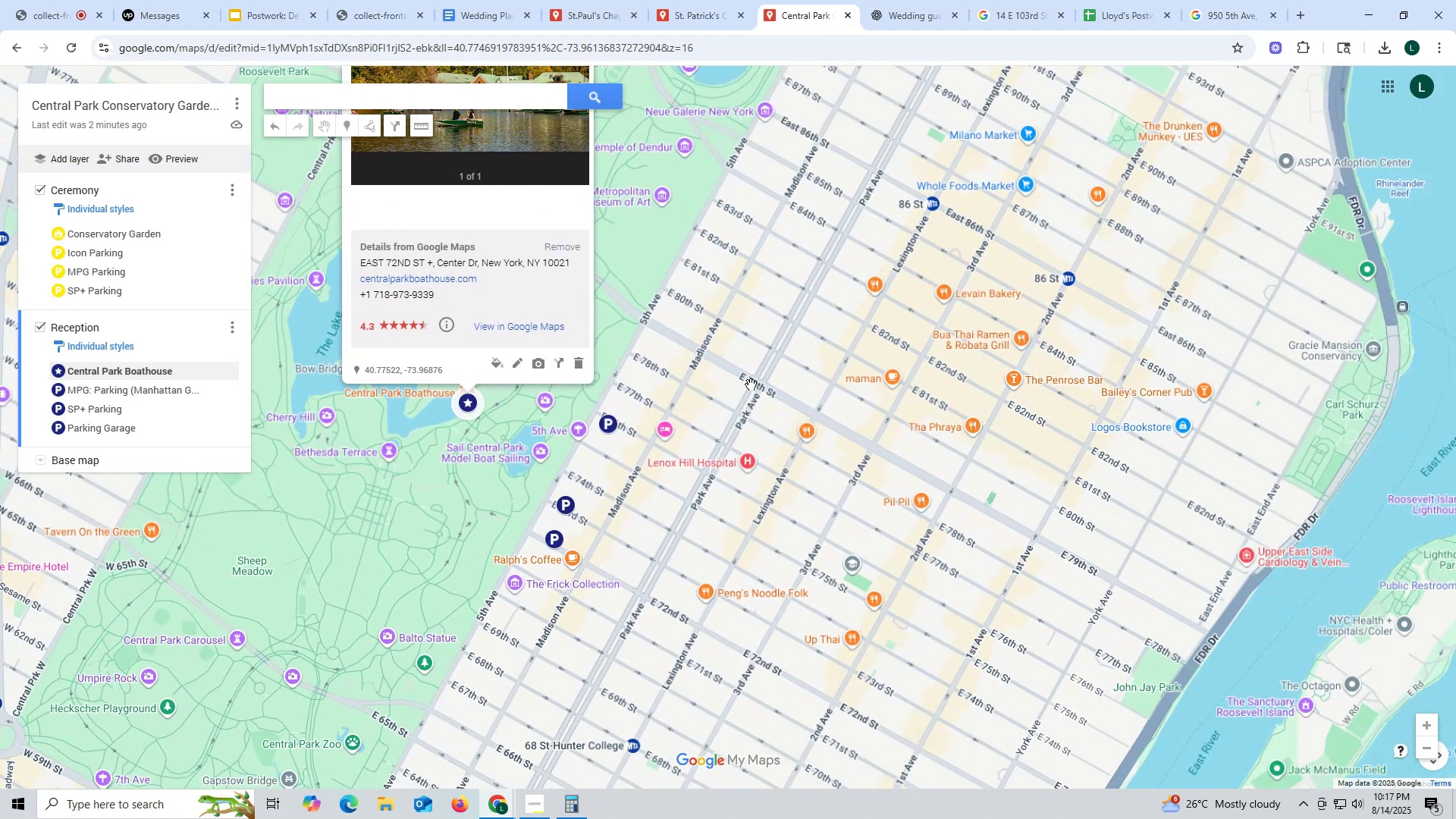 
left_click_drag(start_coordinate=[711, 235], to_coordinate=[855, 623])
 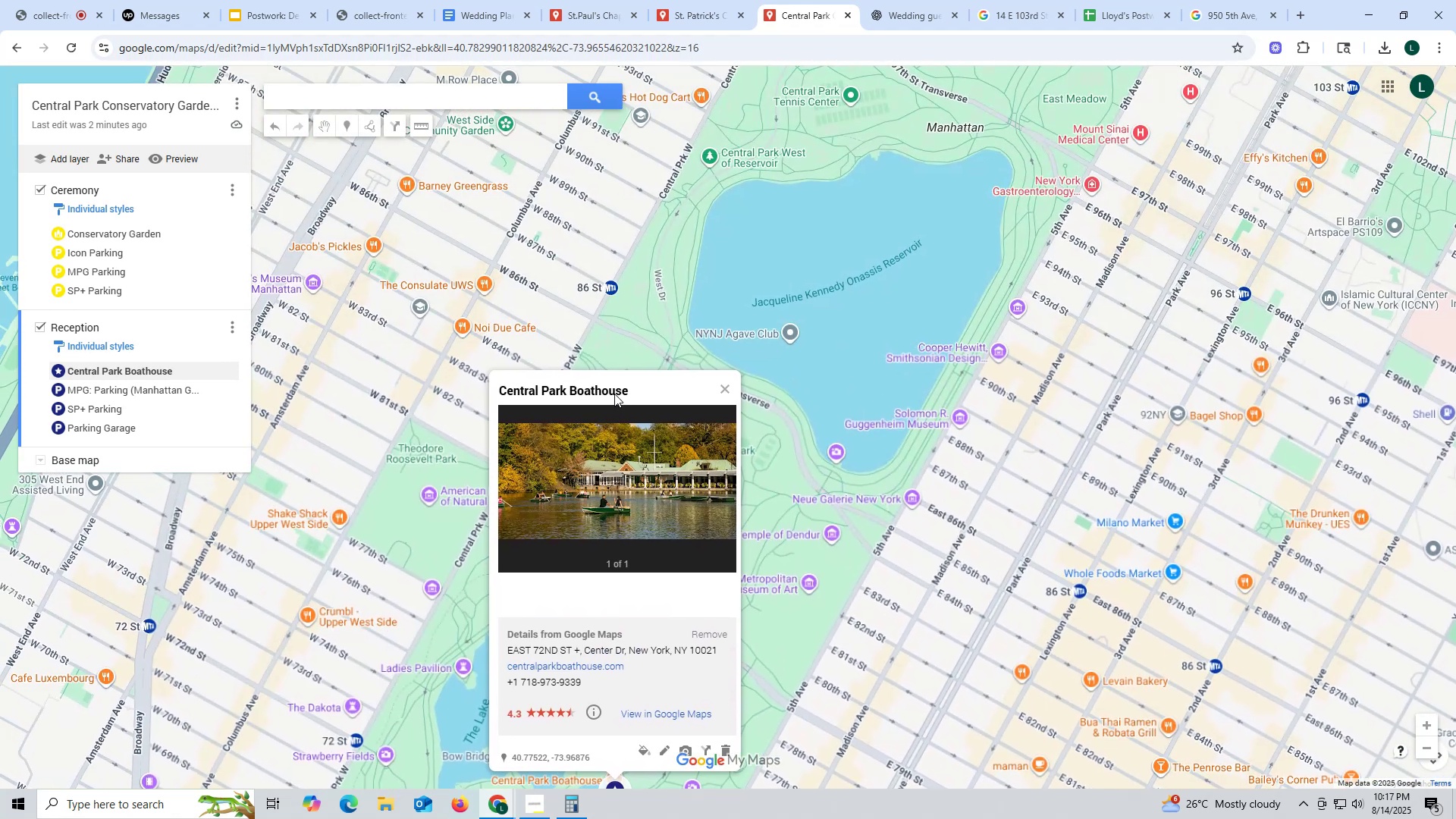 
left_click_drag(start_coordinate=[634, 388], to_coordinate=[500, 391])
 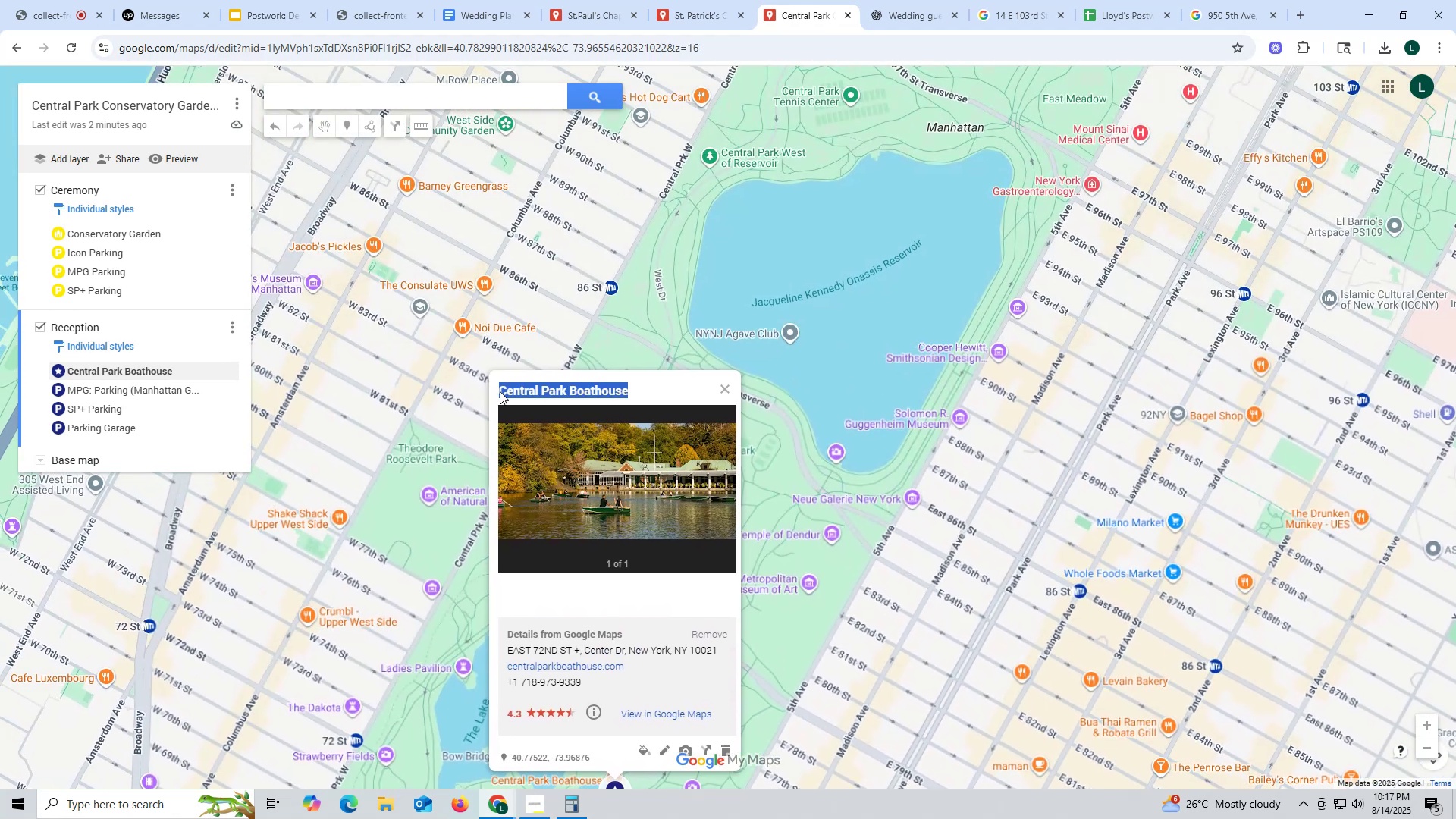 
key(Control+ControlLeft)
 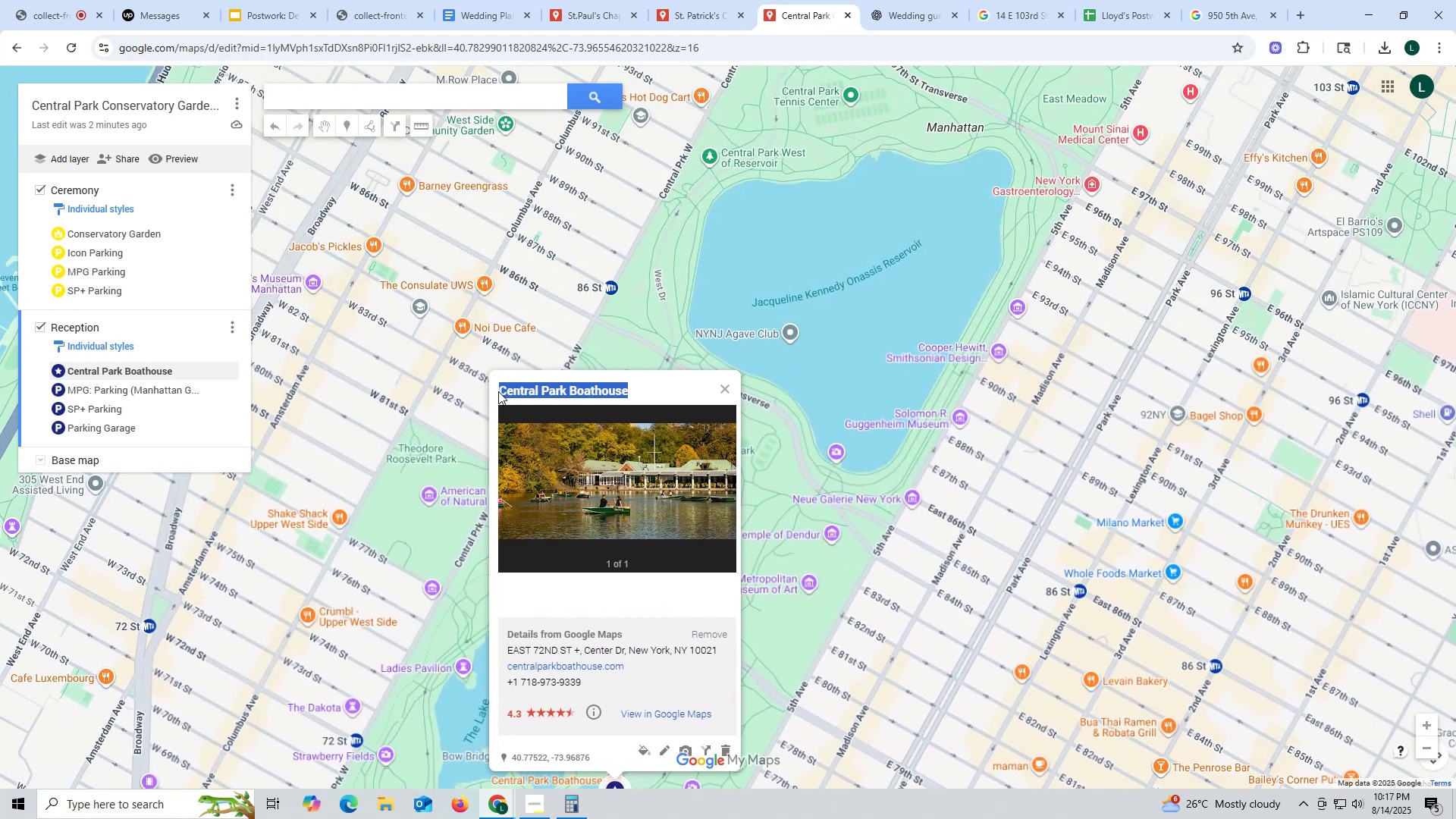 
key(Control+C)
 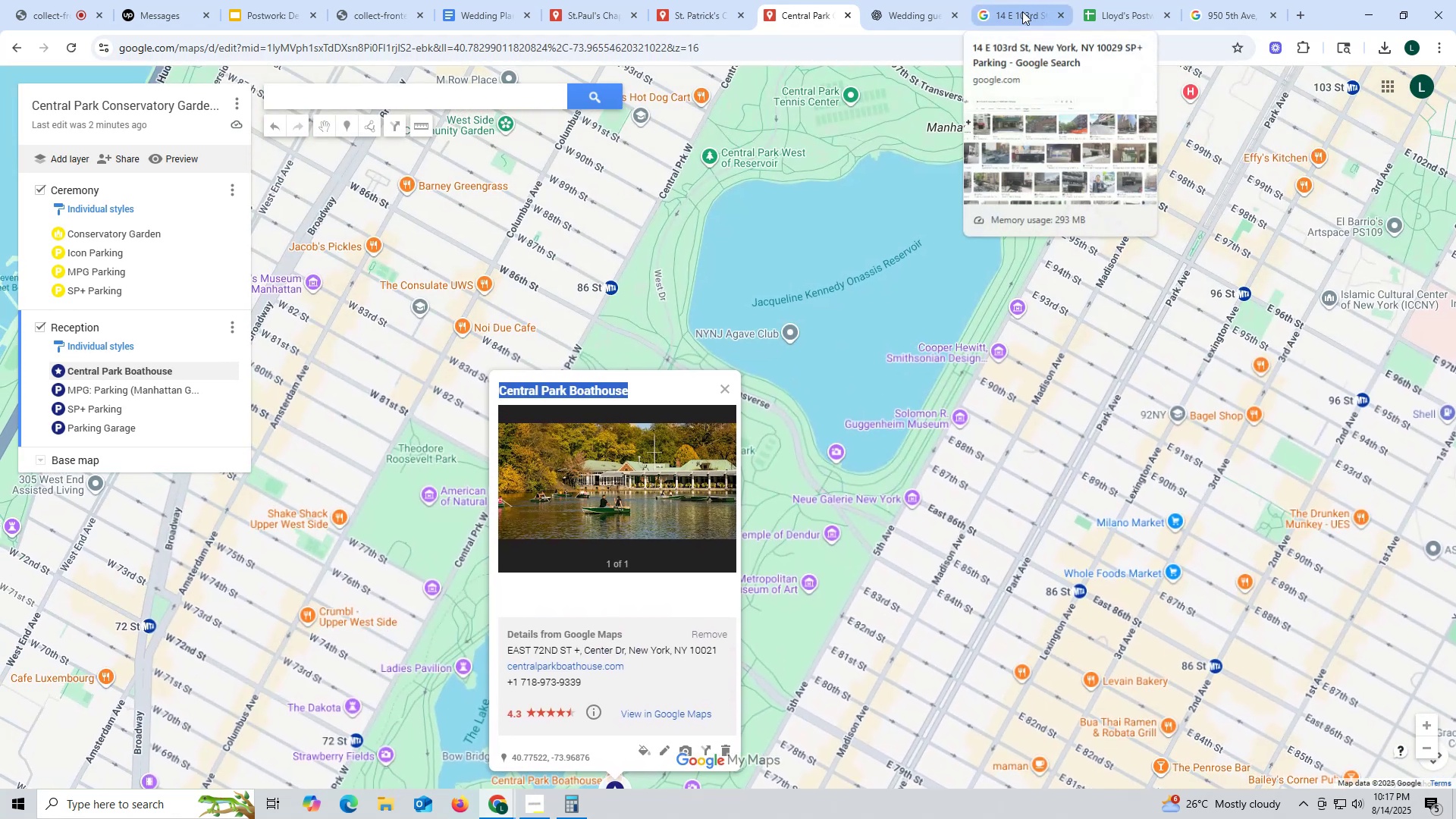 
left_click([915, 13])
 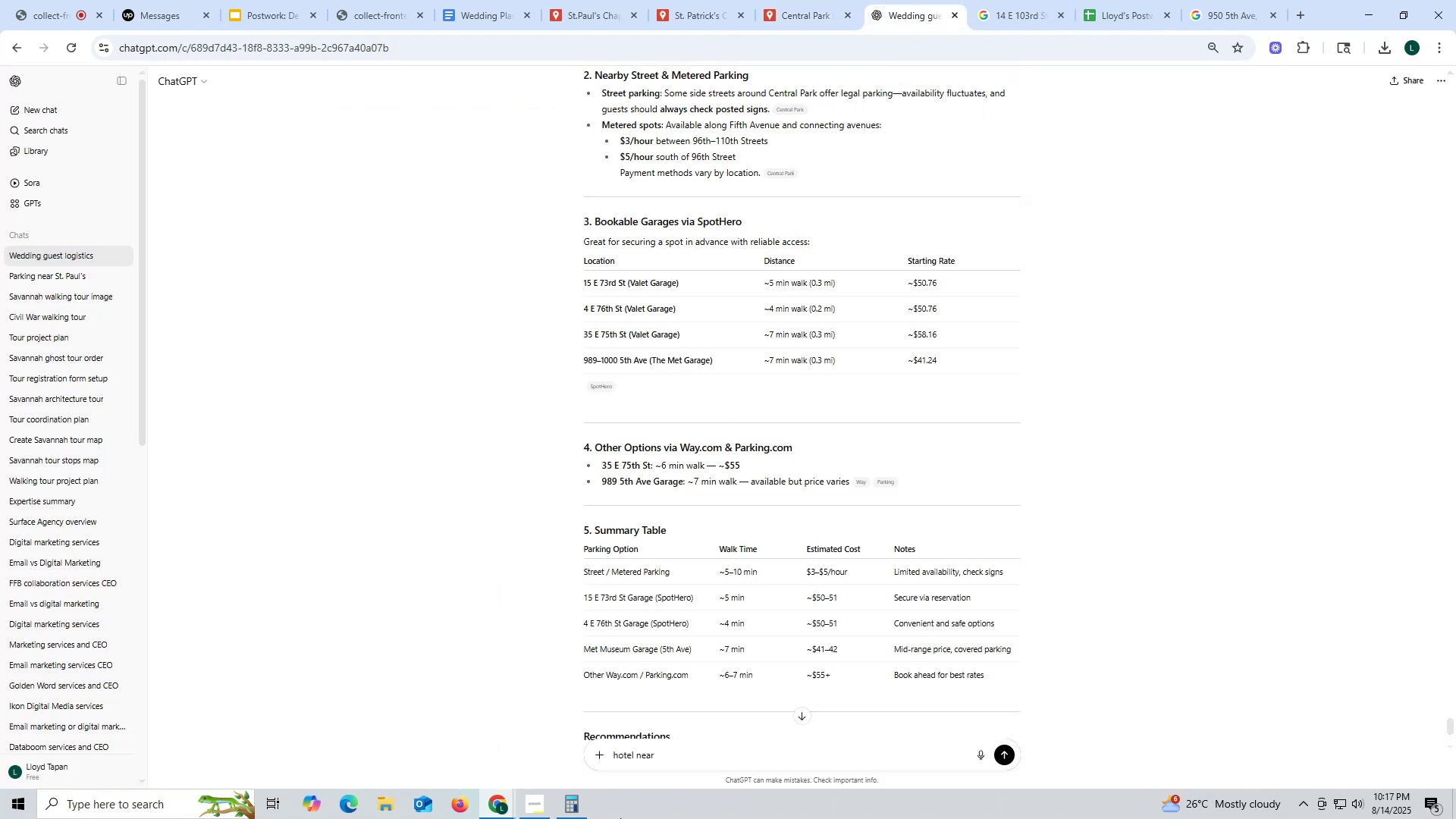 
key(Control+ControlLeft)
 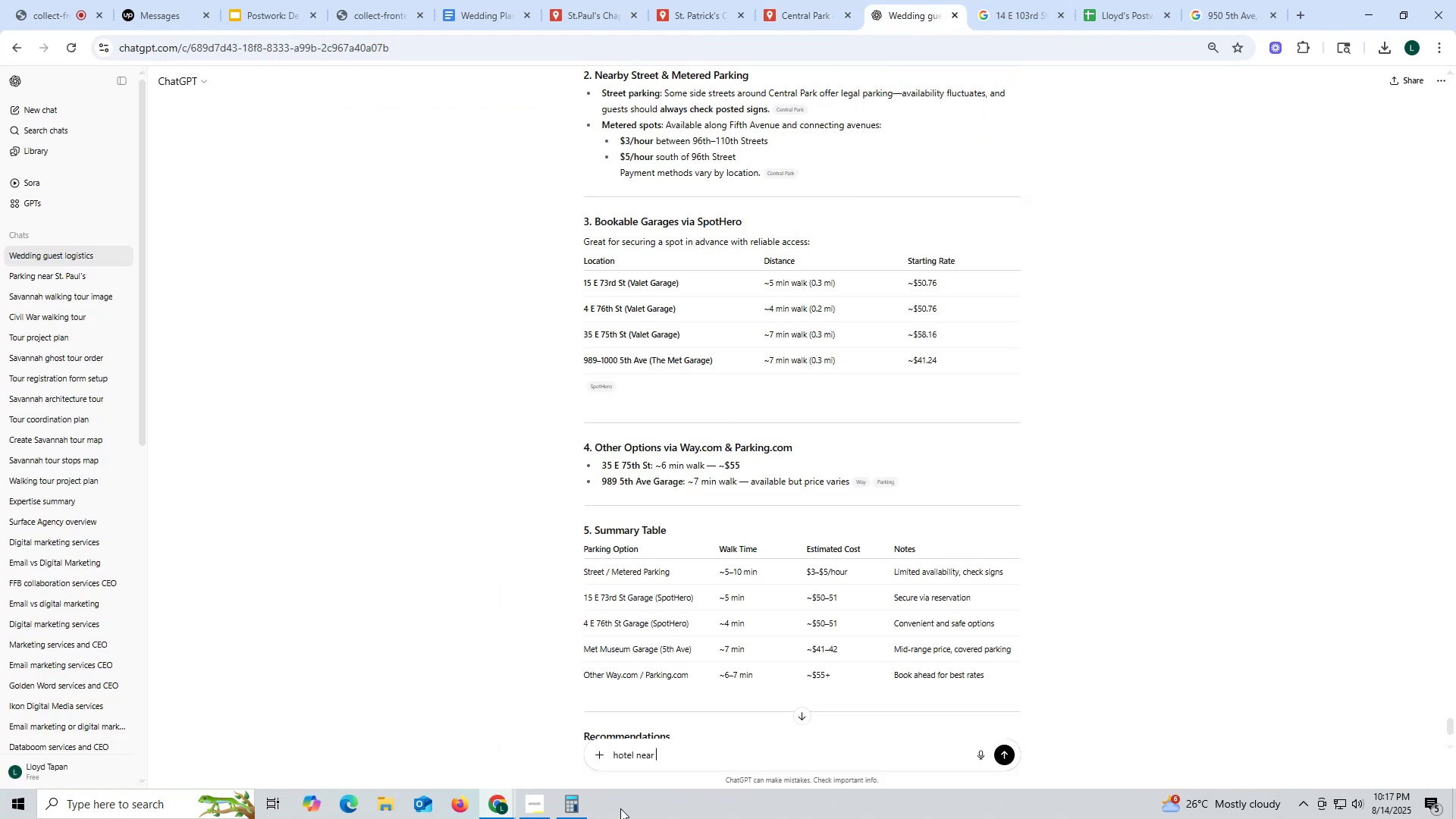 
key(Control+V)
 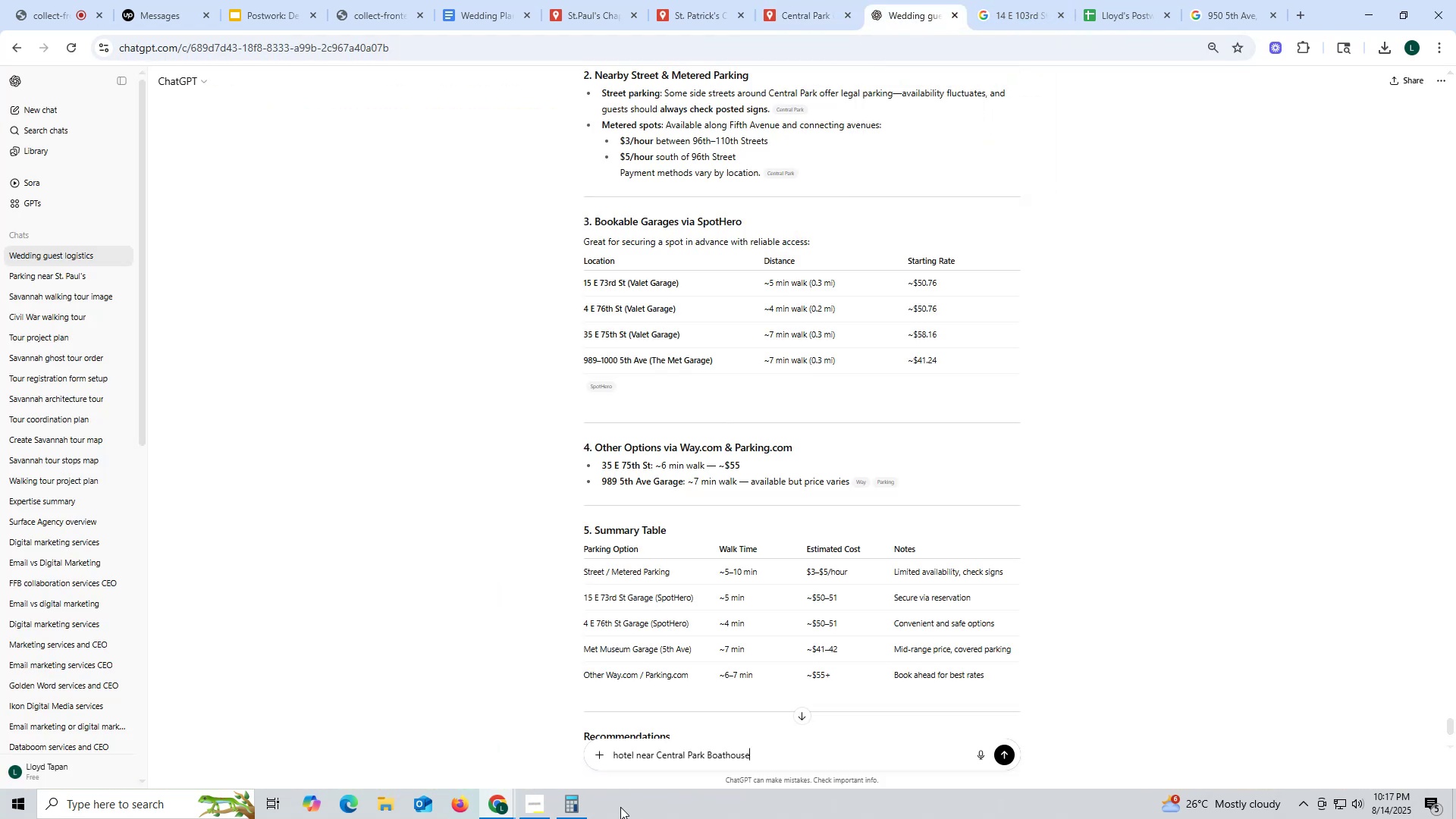 
key(Enter)
 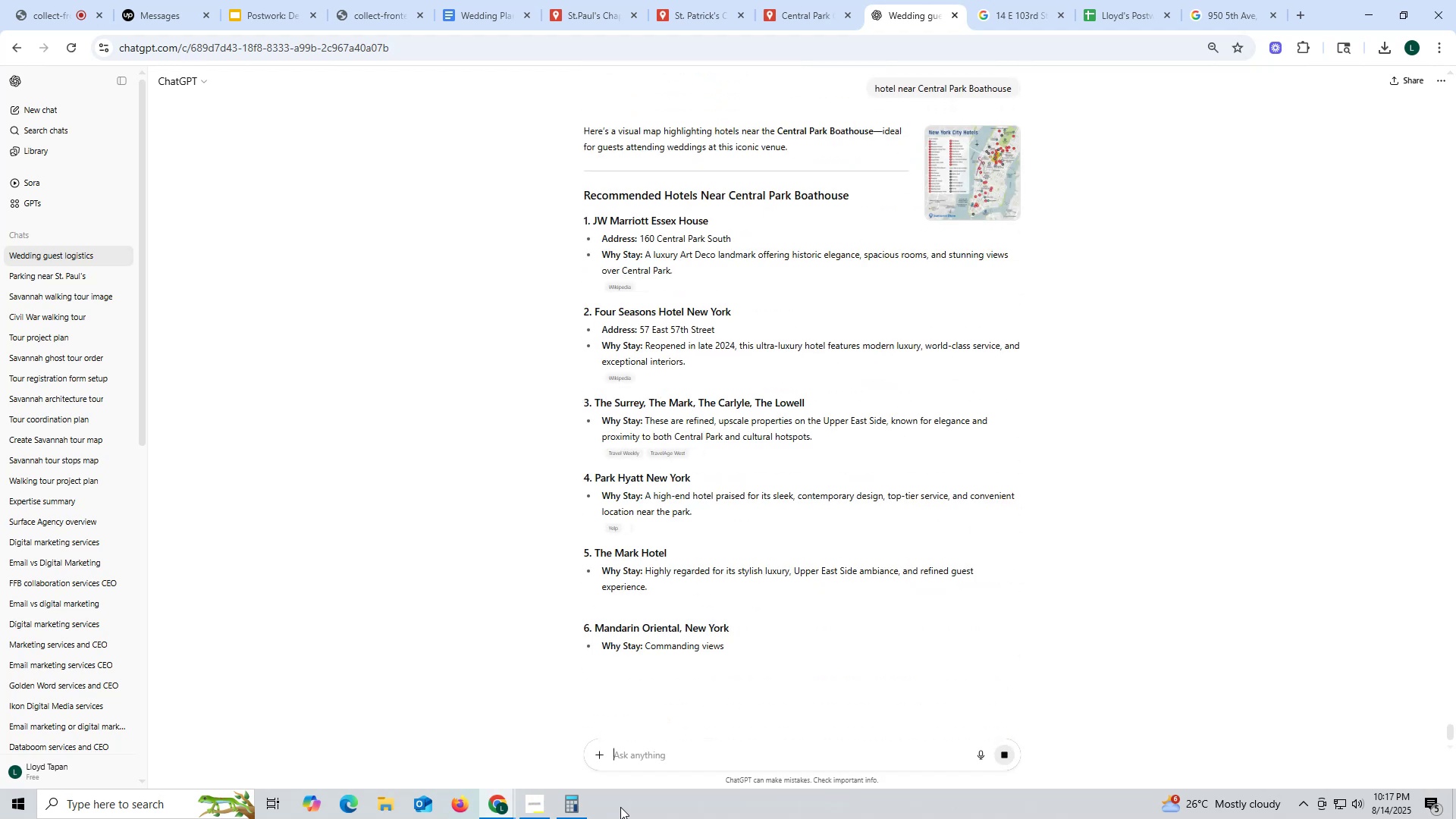 
wait(14.11)
 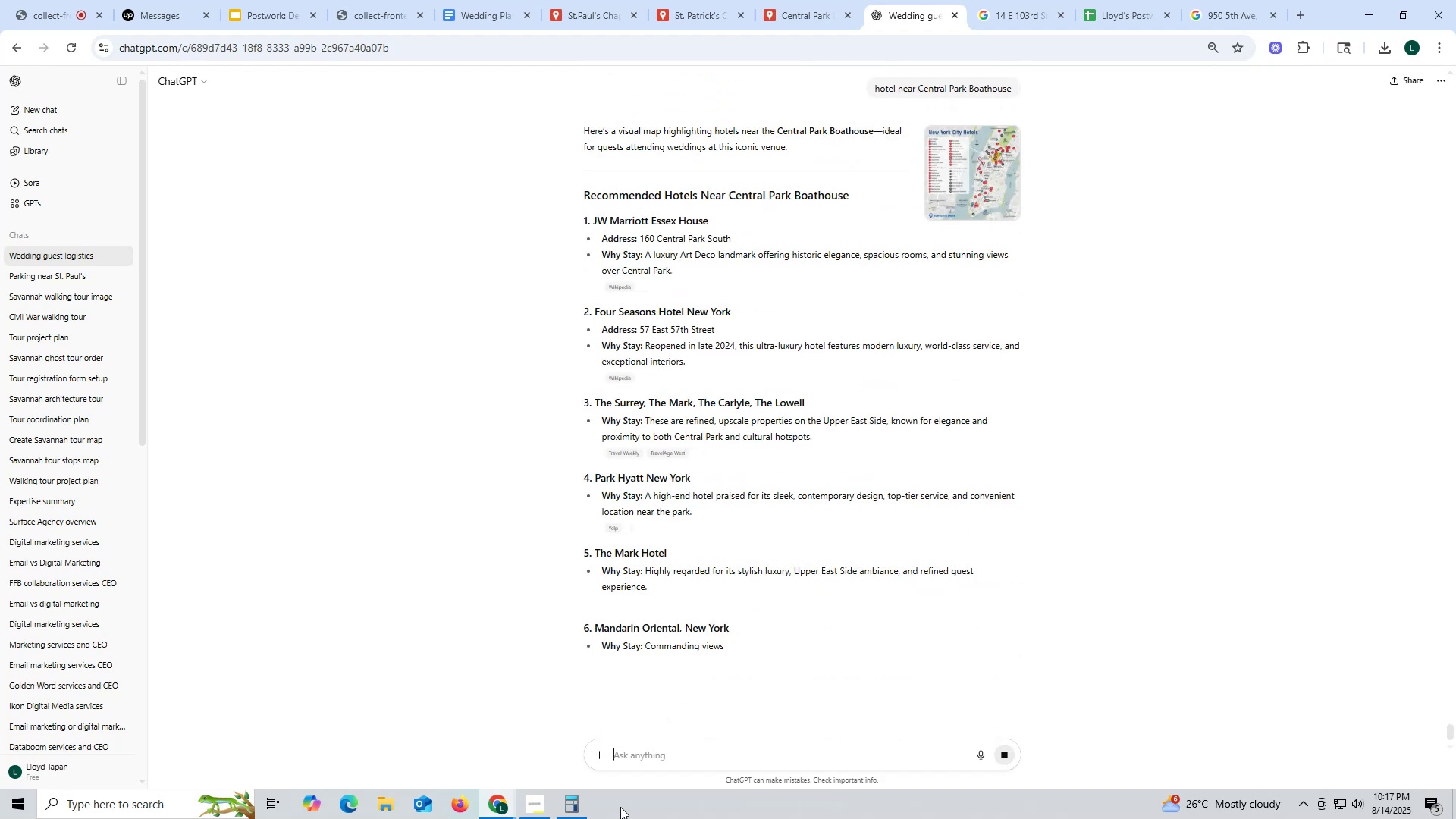 
left_click_drag(start_coordinate=[592, 221], to_coordinate=[714, 223])
 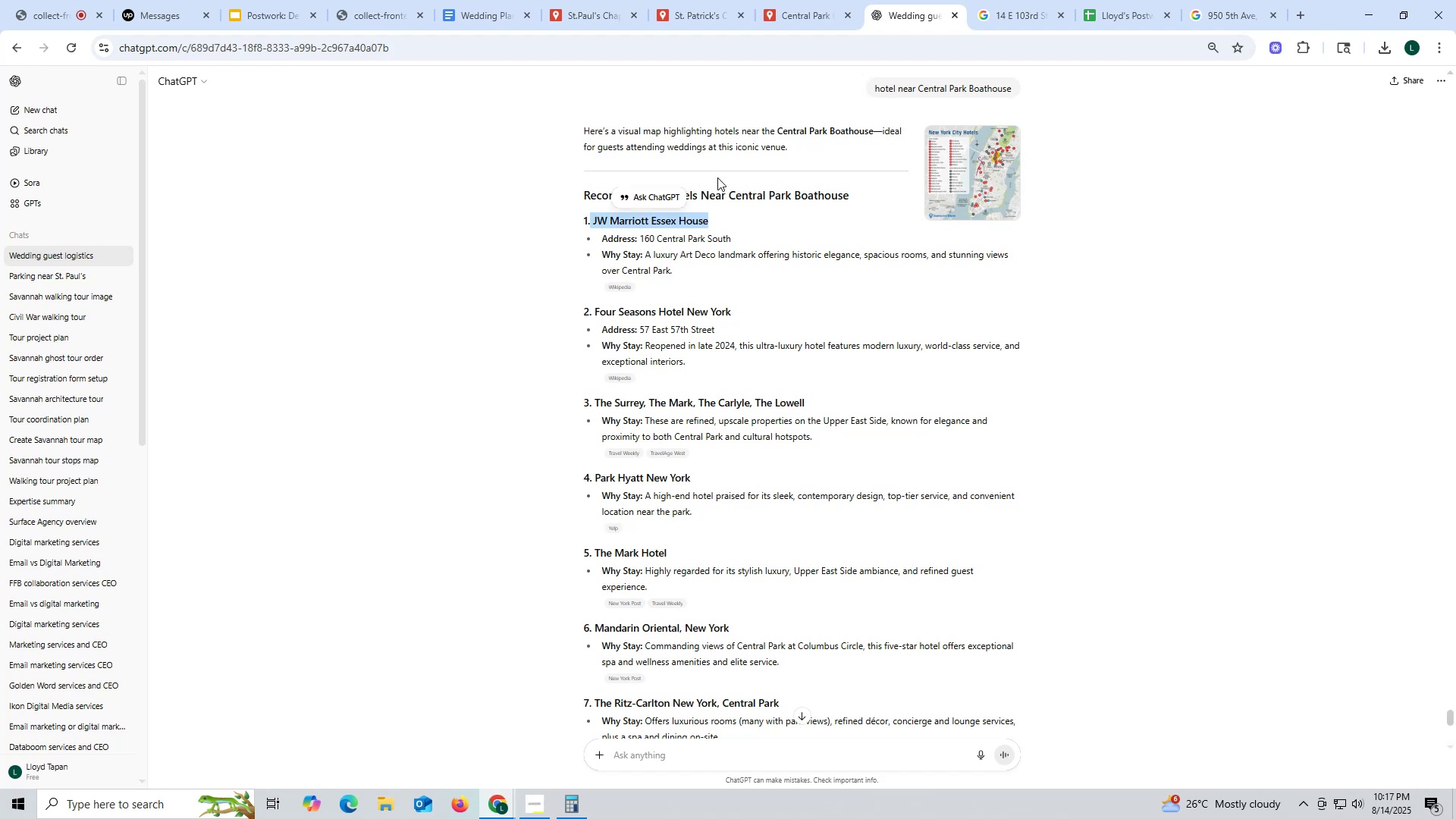 
key(Control+ControlLeft)
 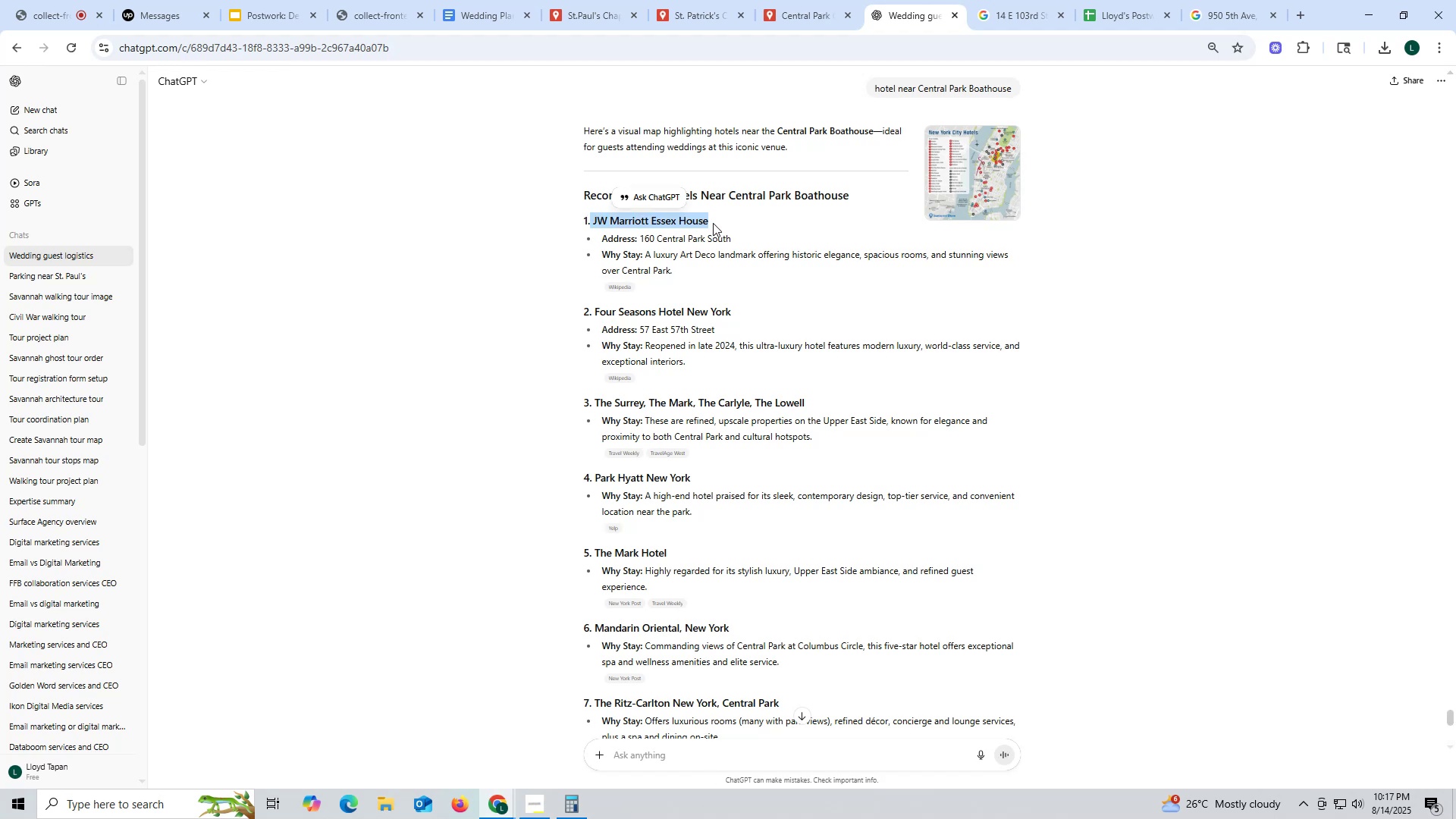 
key(Control+C)
 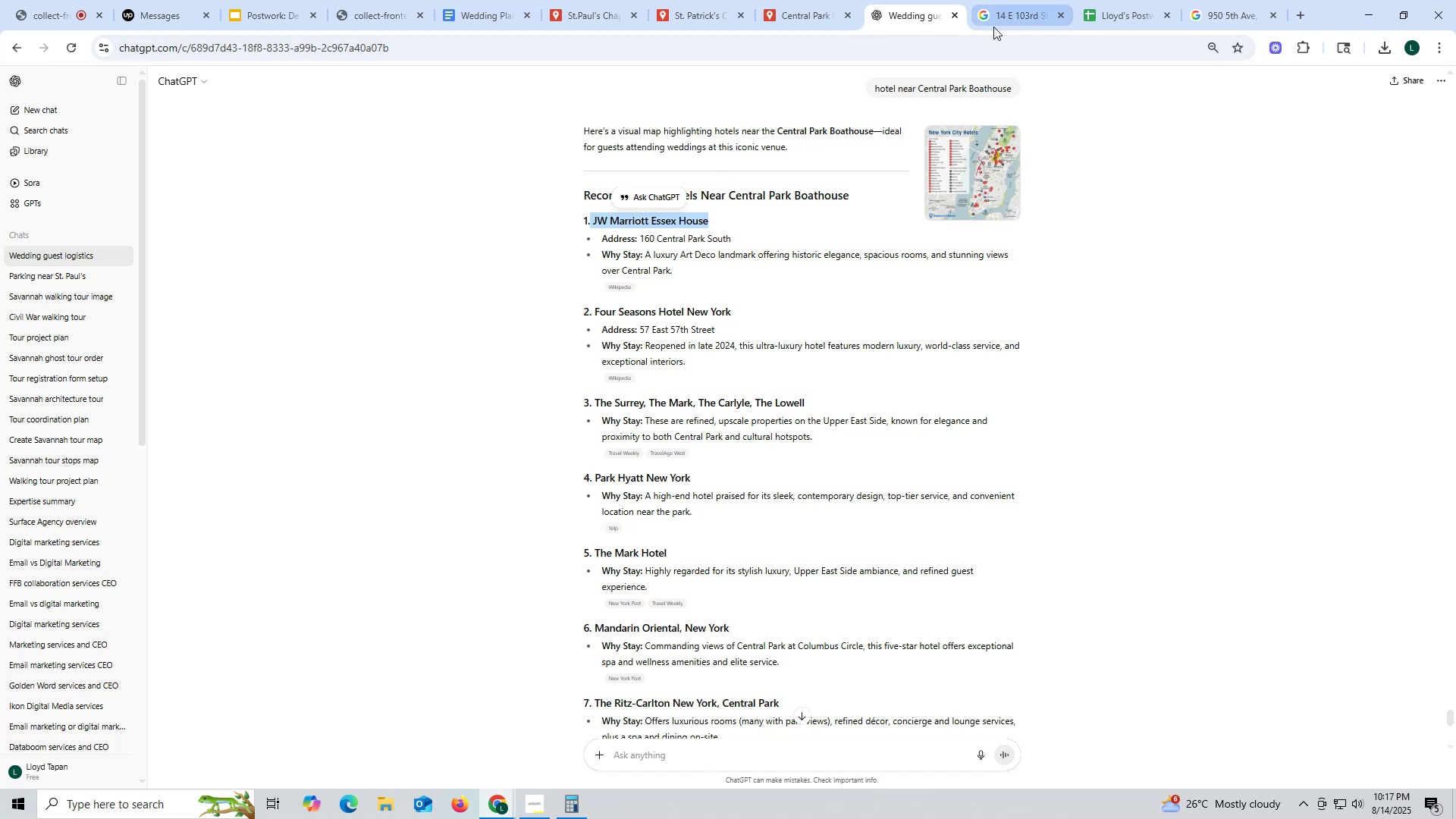 
left_click([815, 14])
 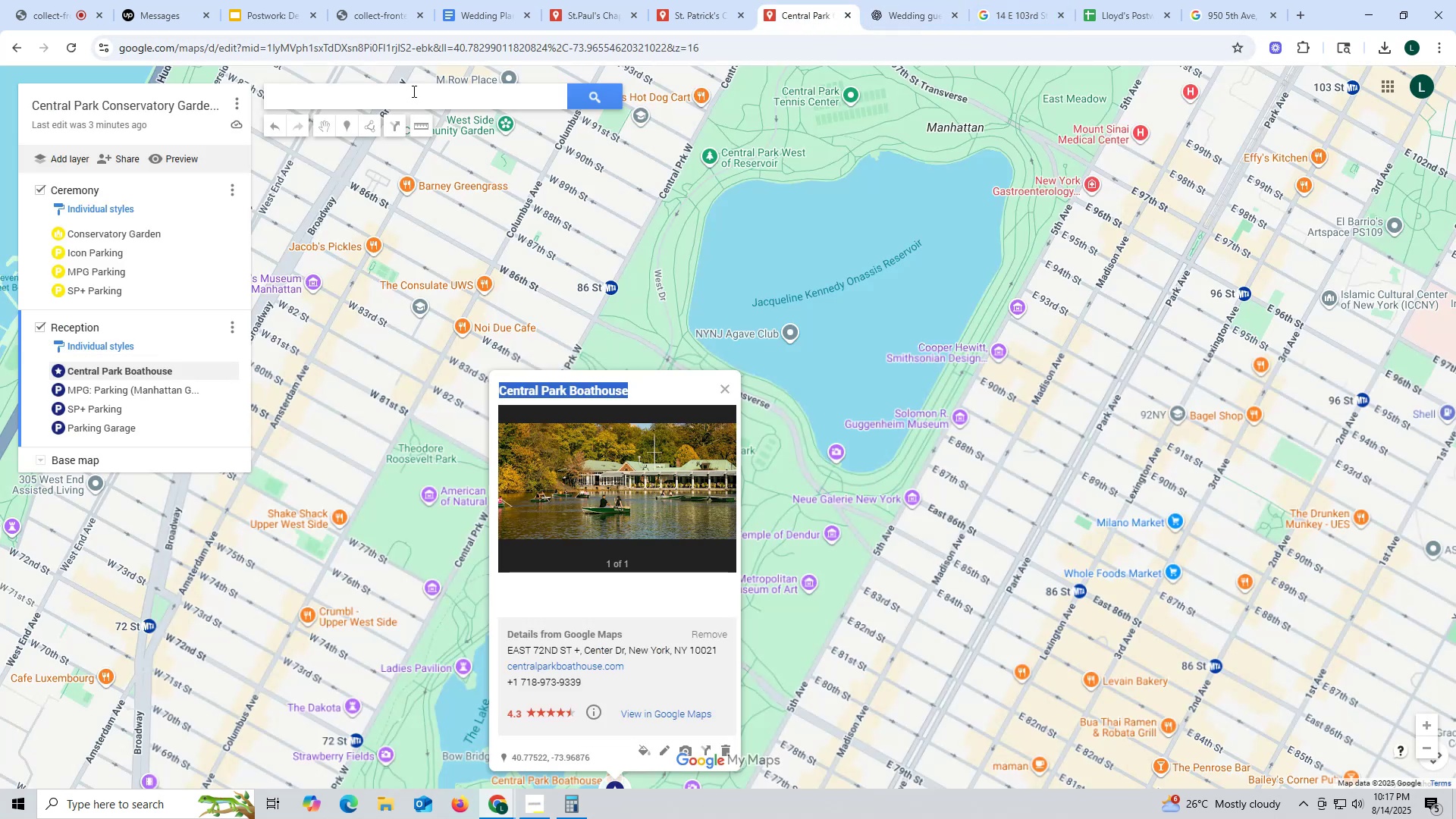 
key(Control+ControlLeft)
 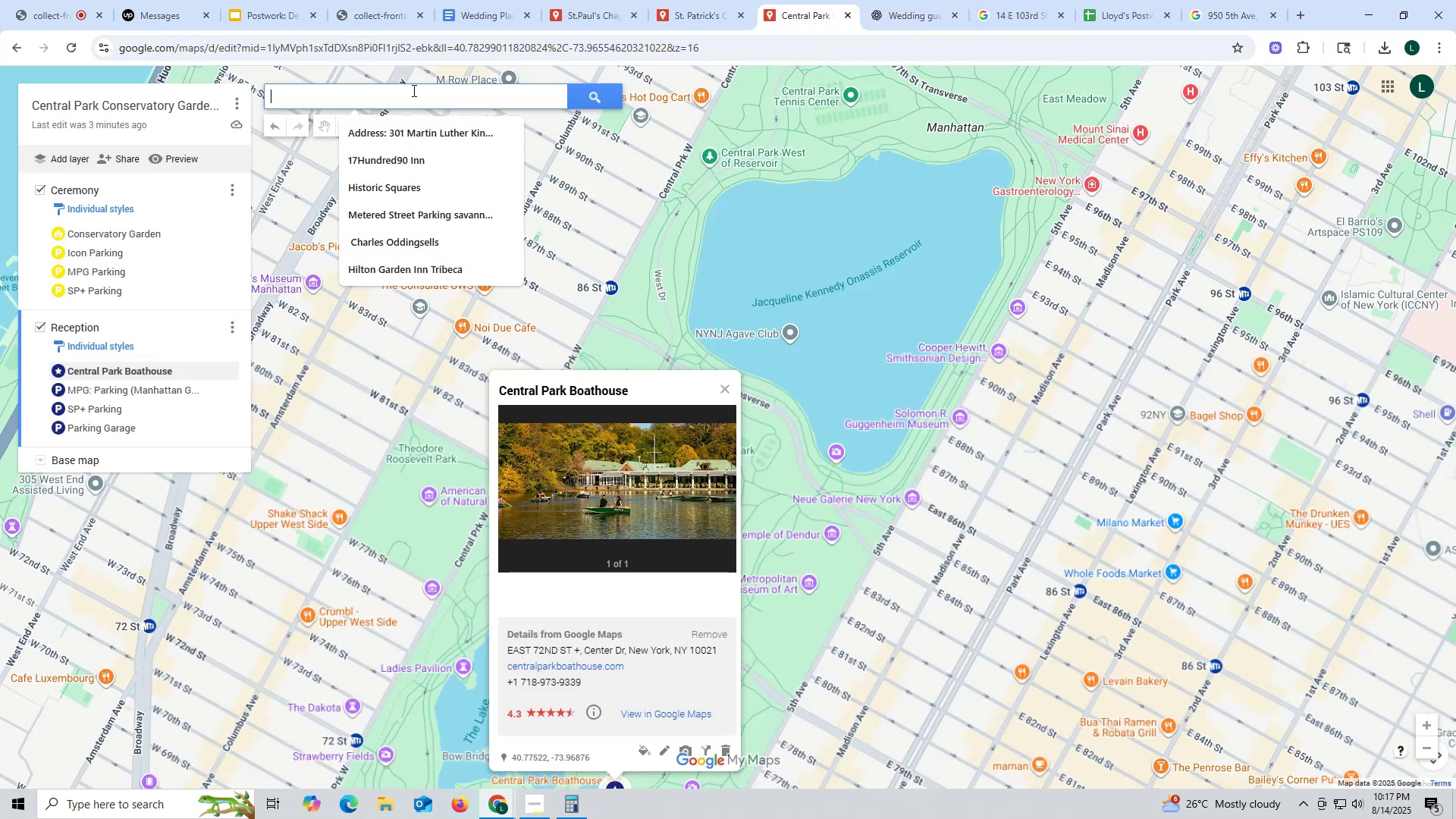 
key(Control+V)
 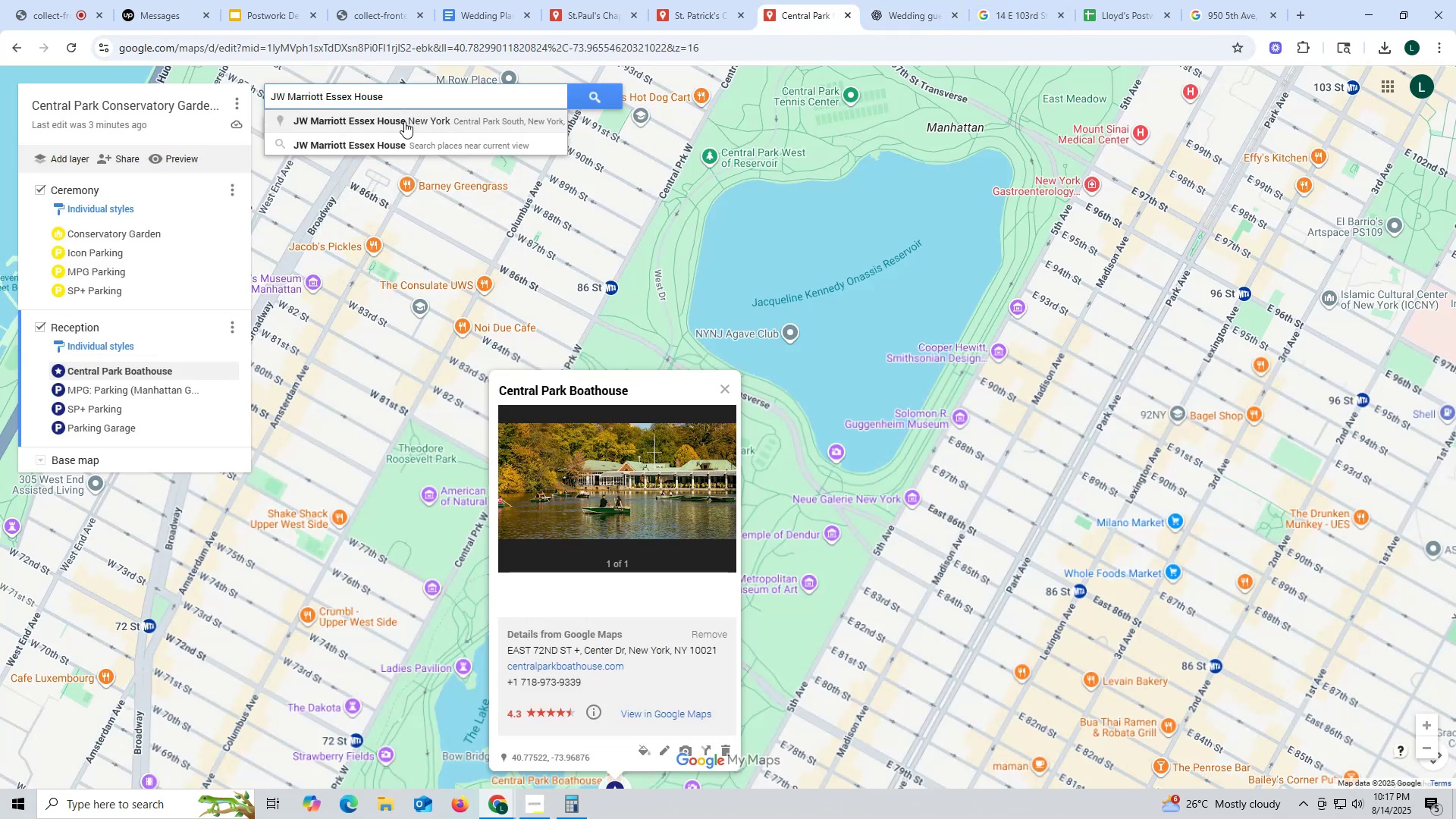 
left_click([404, 121])
 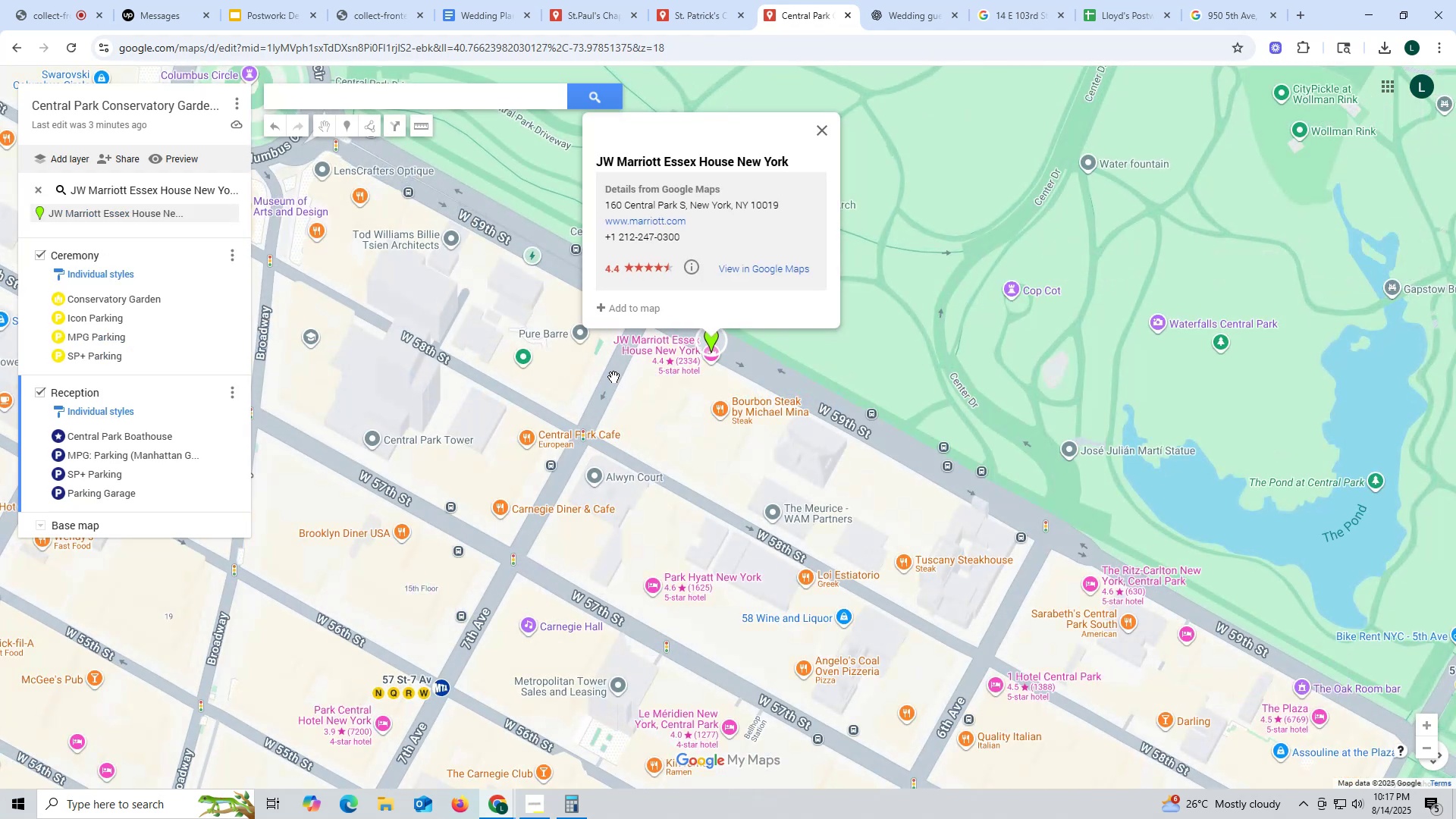 
scroll: coordinate [655, 391], scroll_direction: down, amount: 5.0
 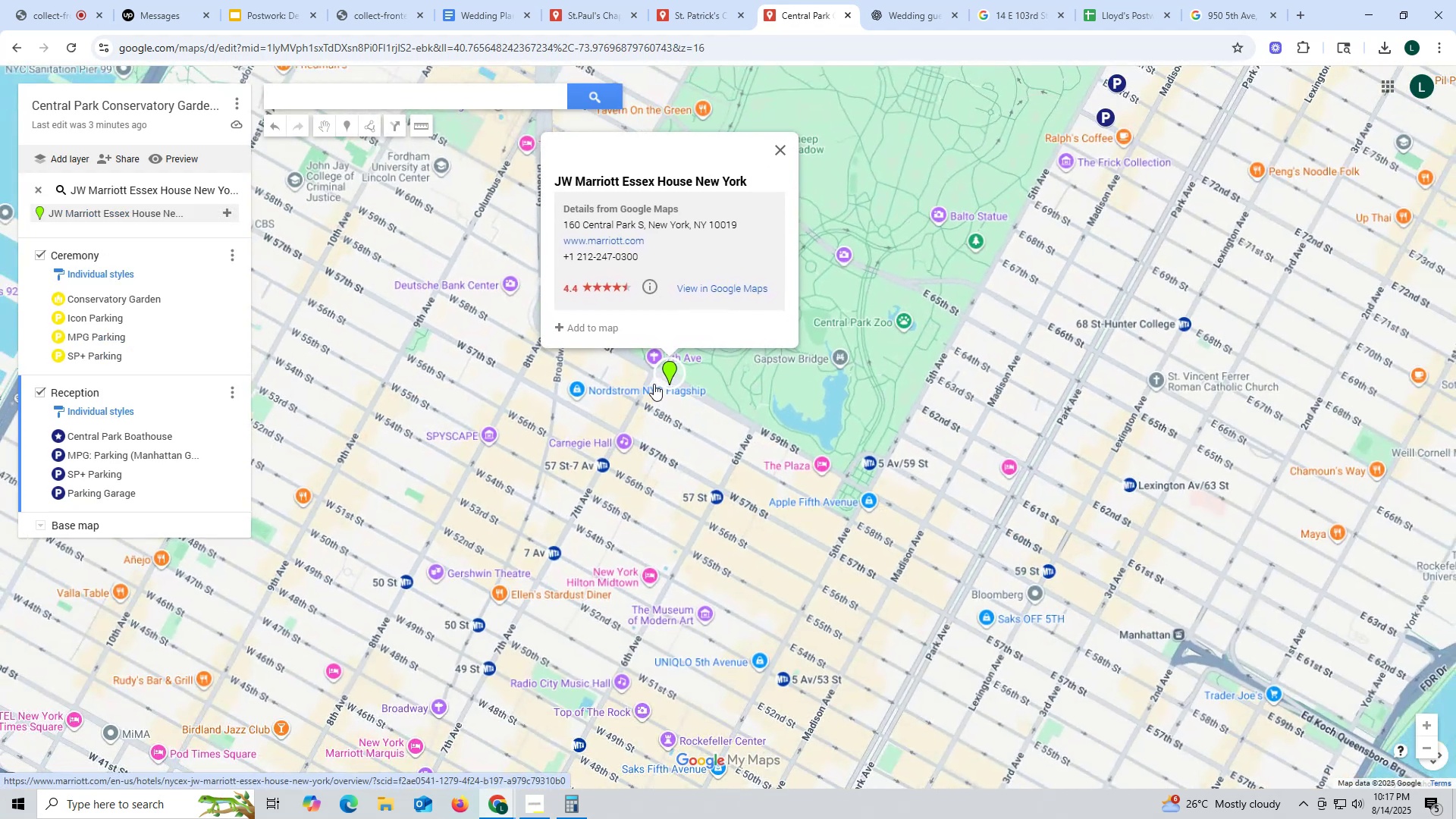 
left_click_drag(start_coordinate=[740, 457], to_coordinate=[607, 624])
 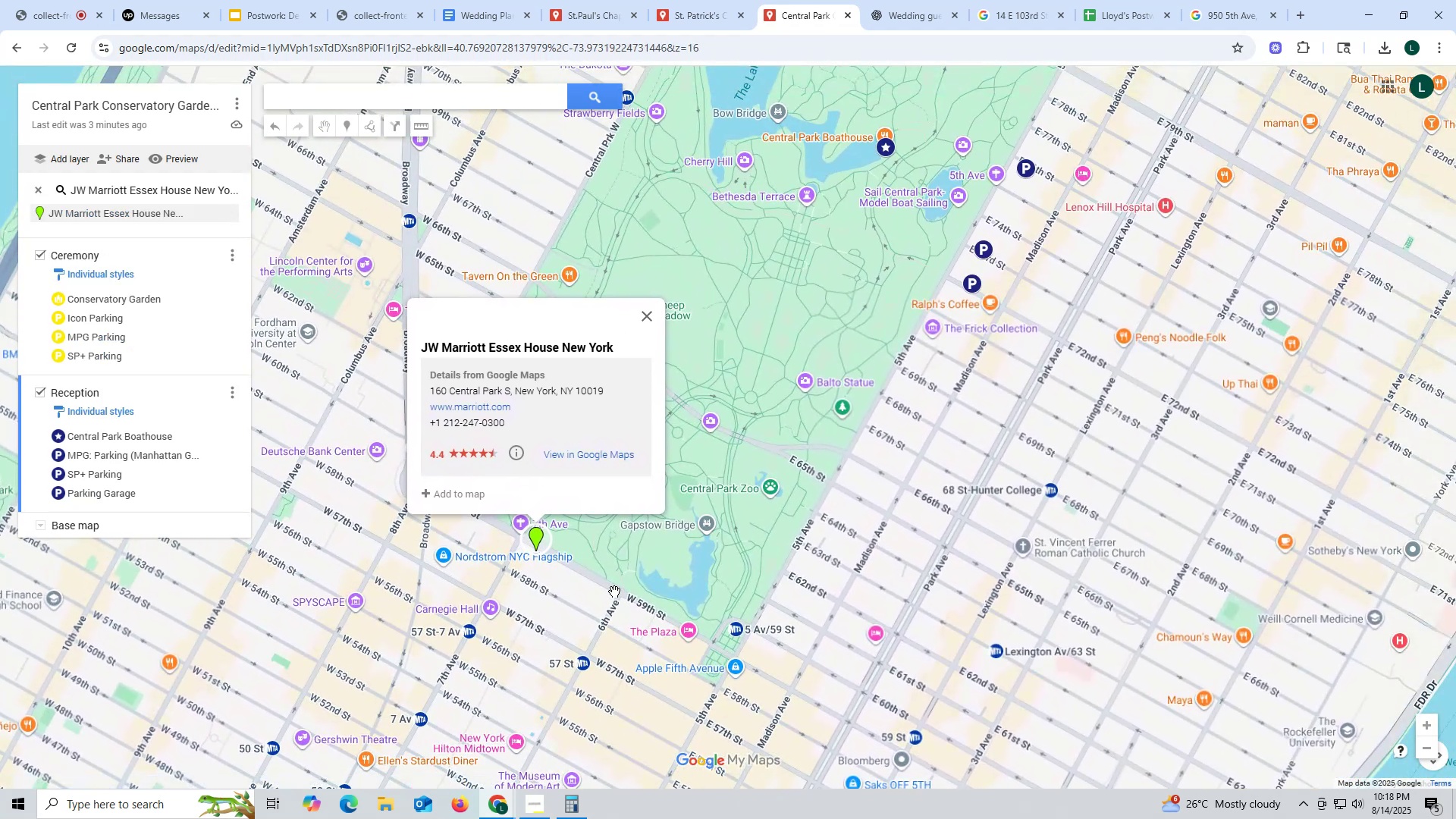 
wait(9.84)
 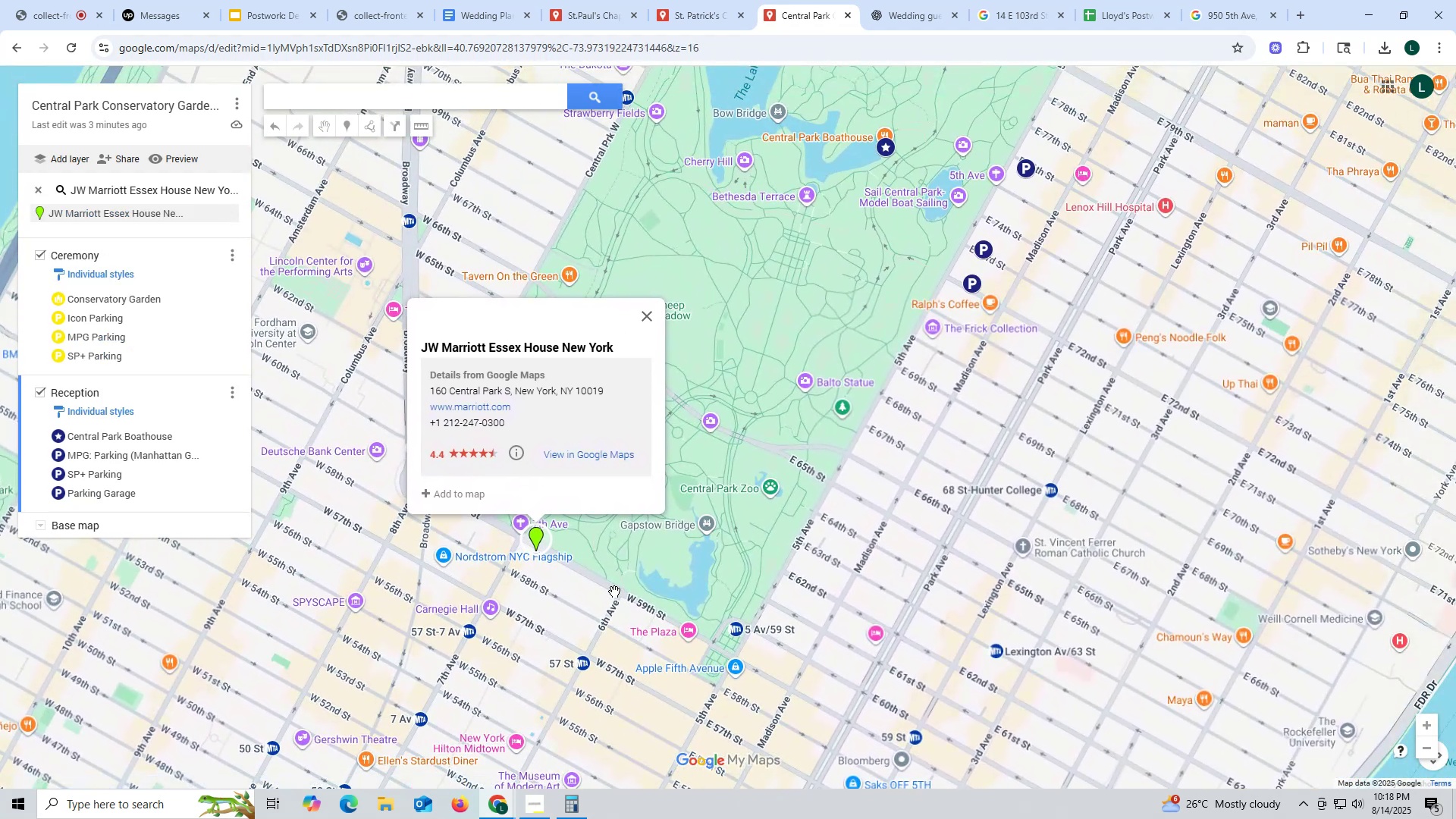 
left_click([56, 162])
 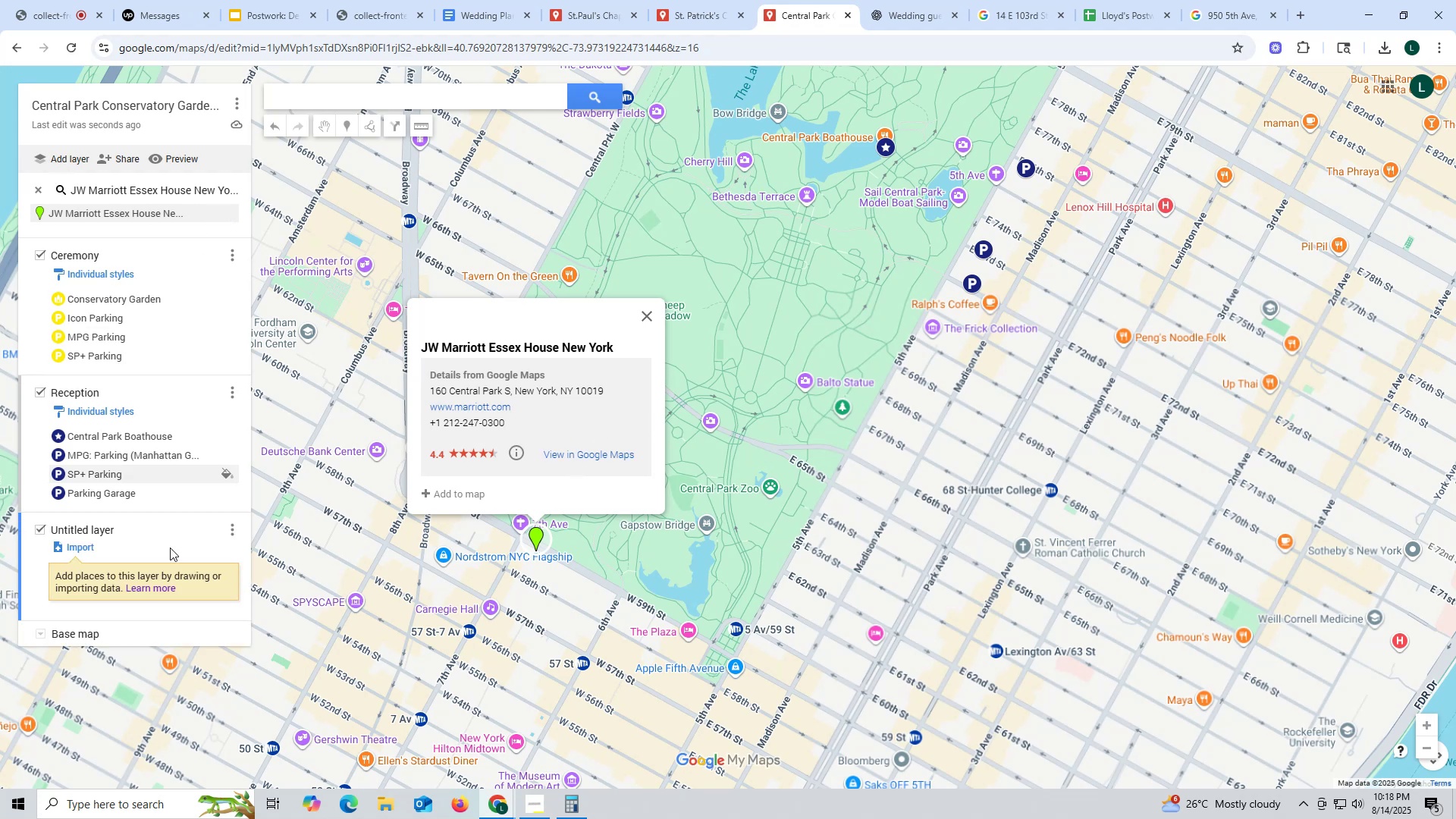 
left_click([237, 532])
 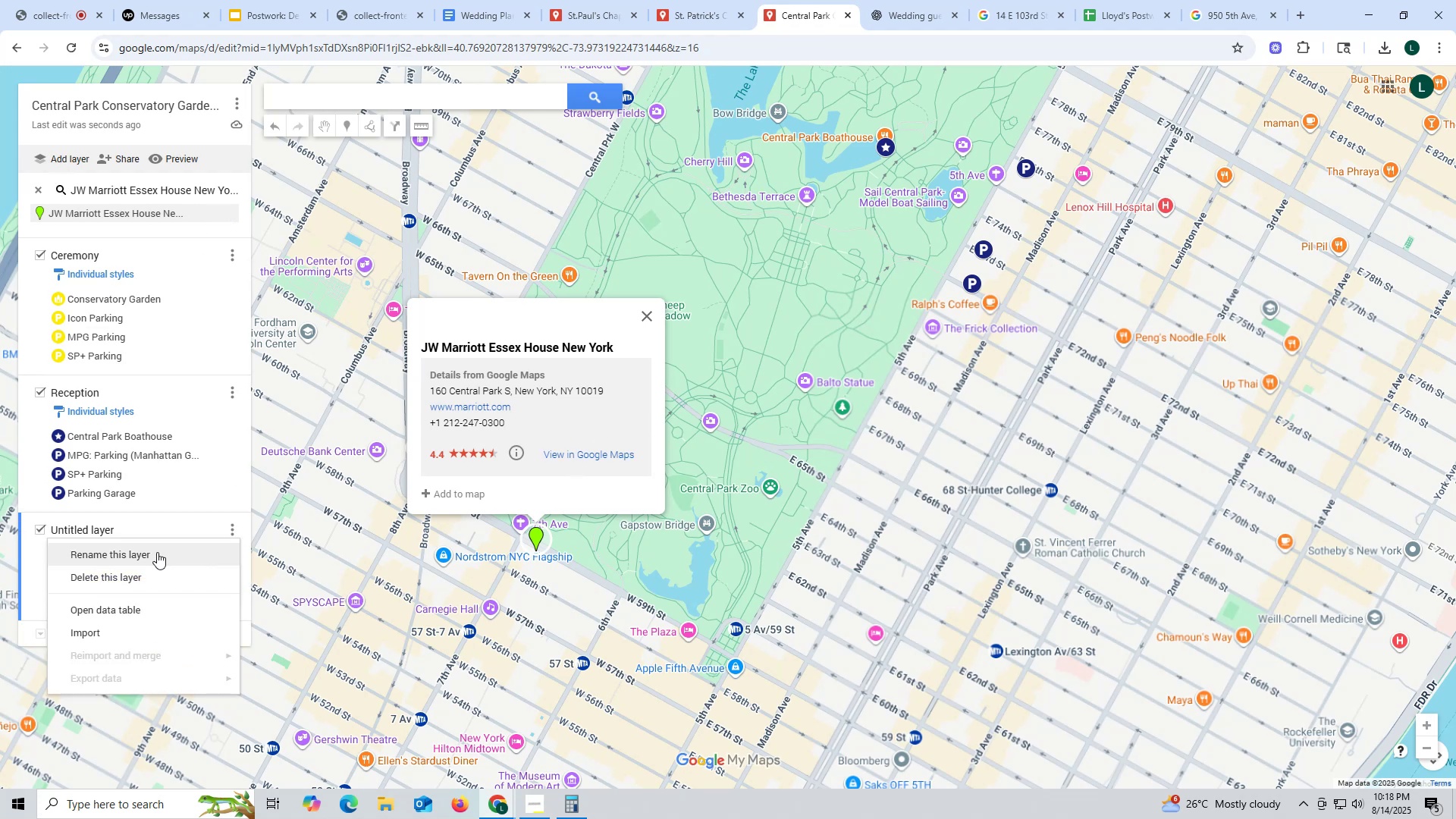 
left_click([157, 552])
 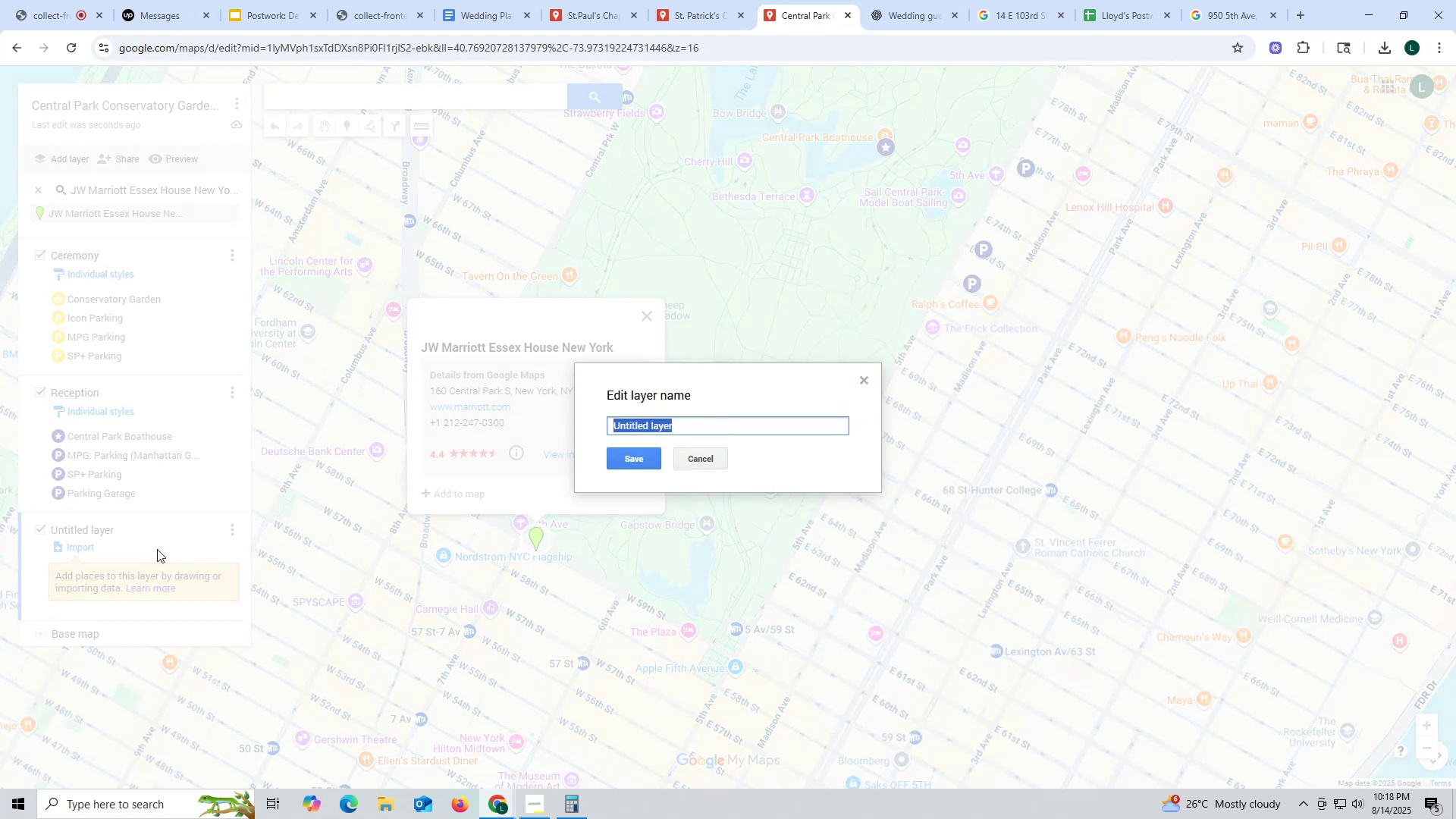 
type(Hotel recommendation - 1)
 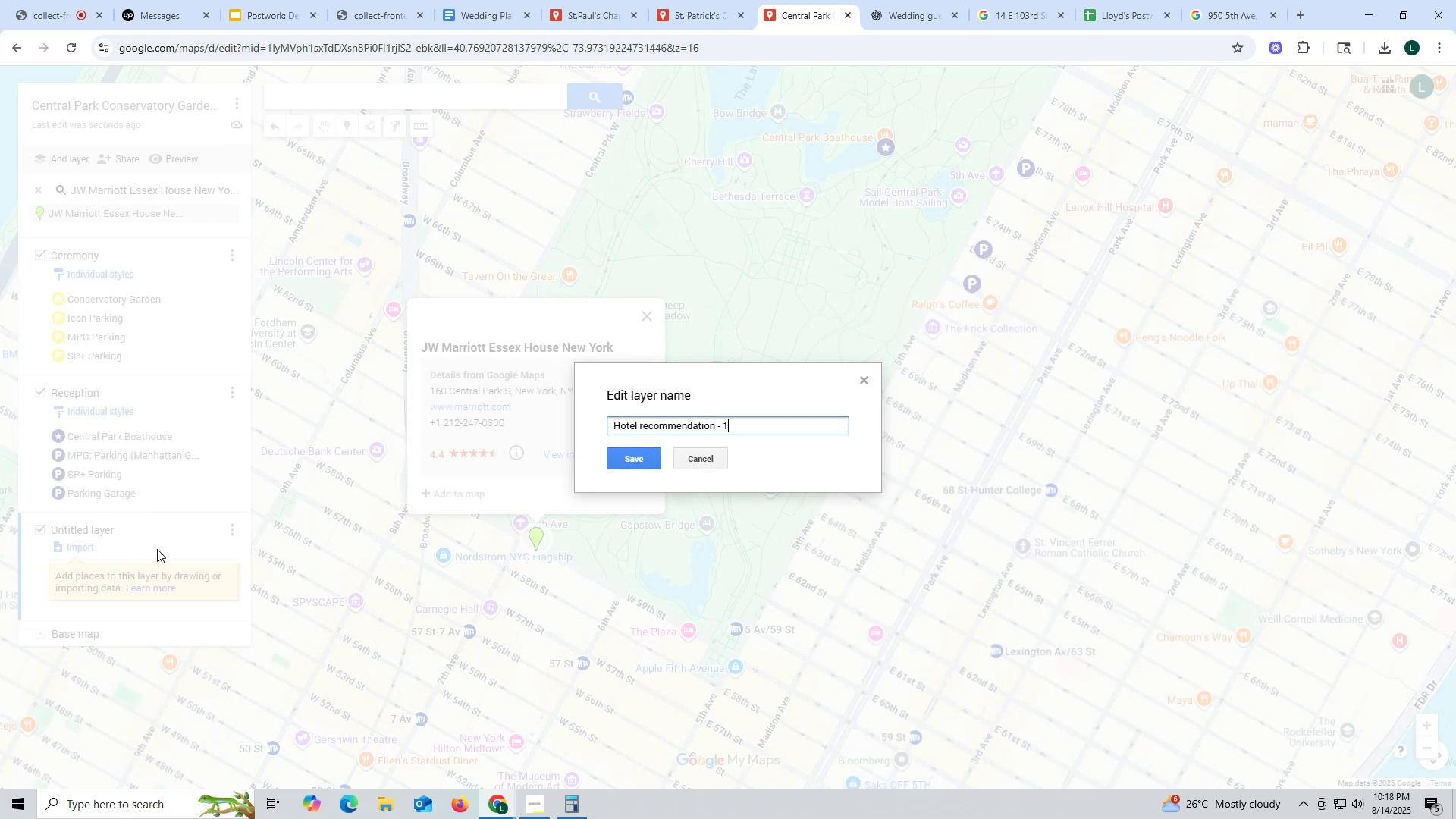 
left_click([646, 426])
 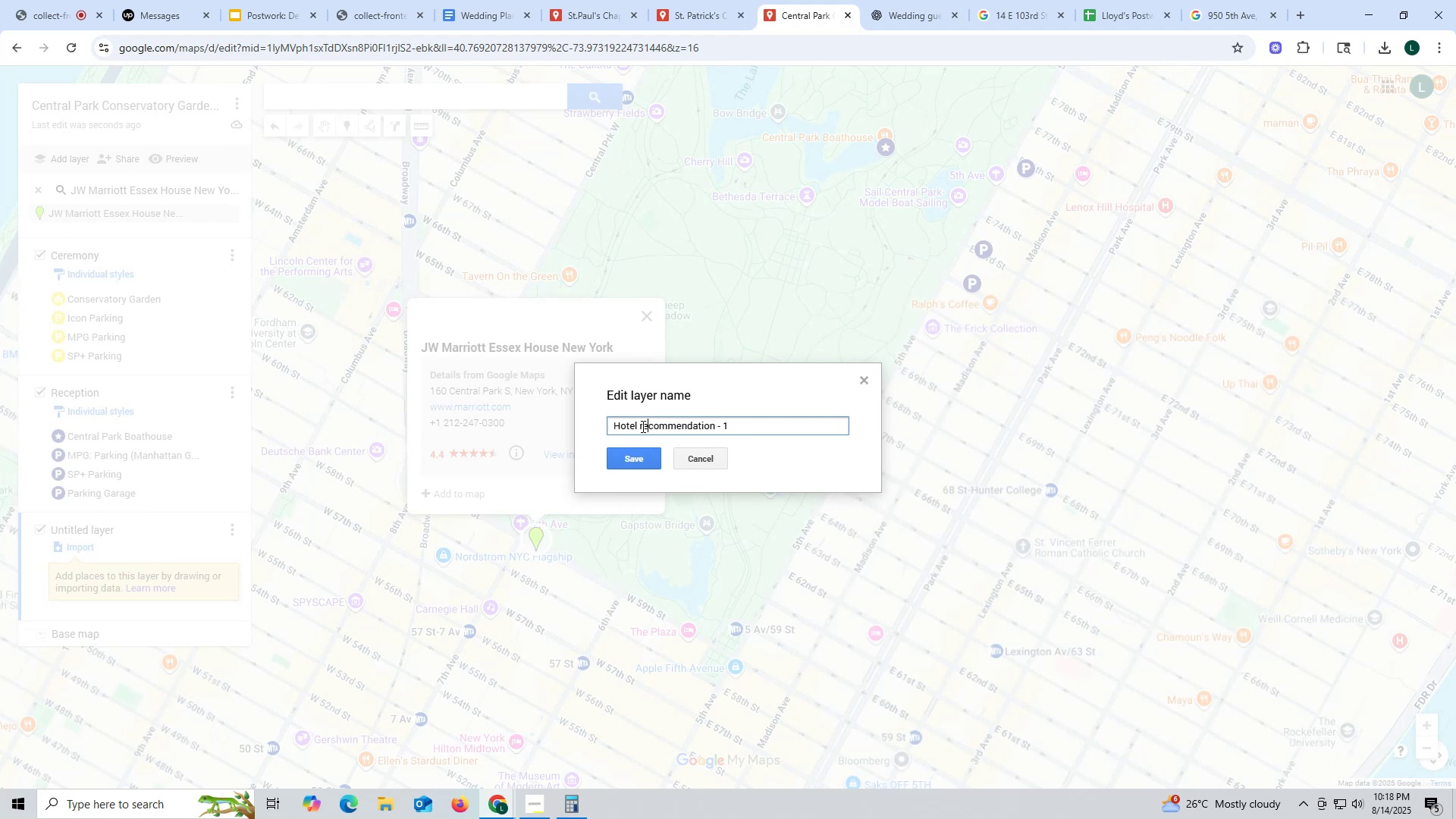 
left_click([642, 426])
 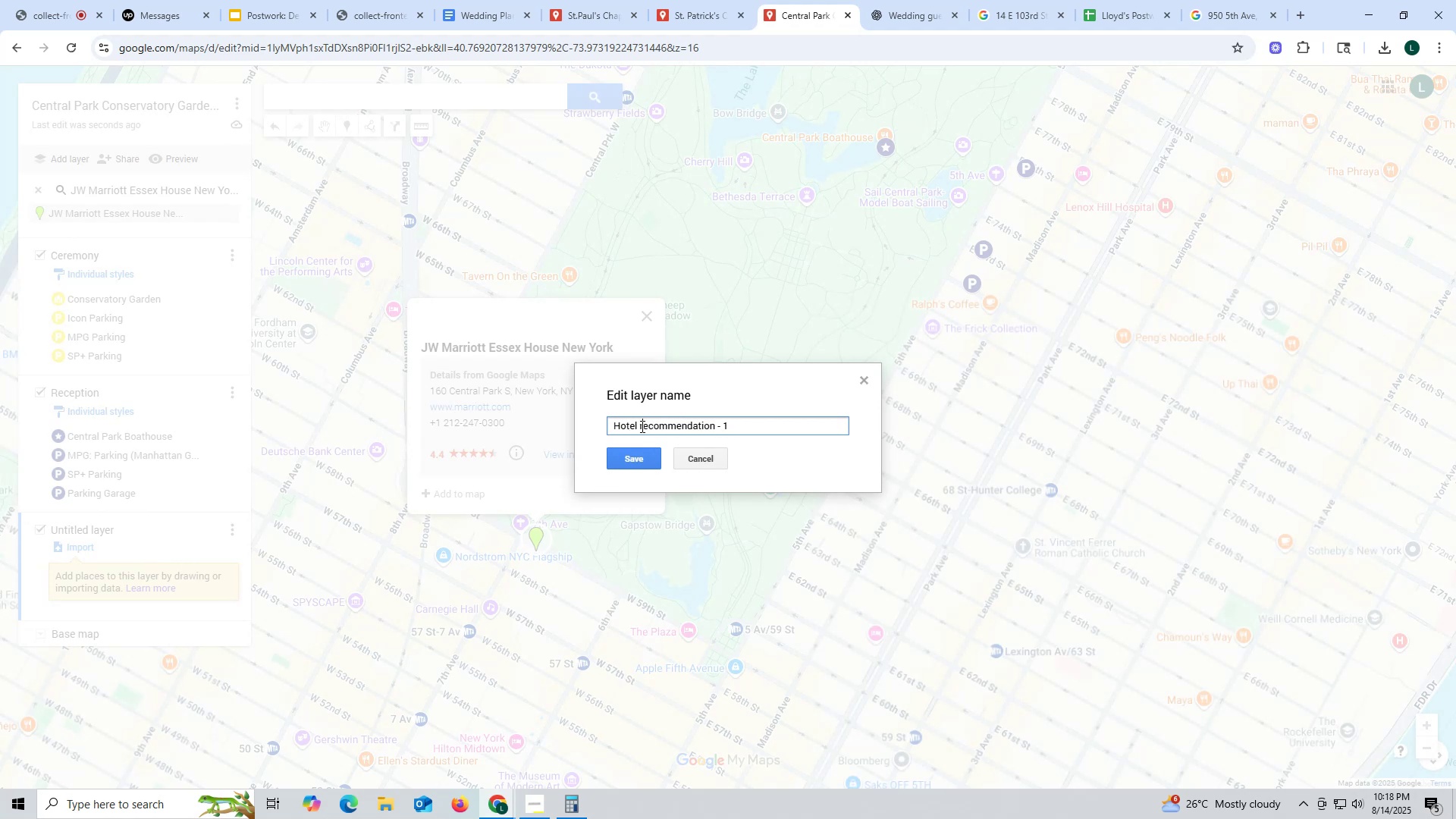 
key(Backspace)
 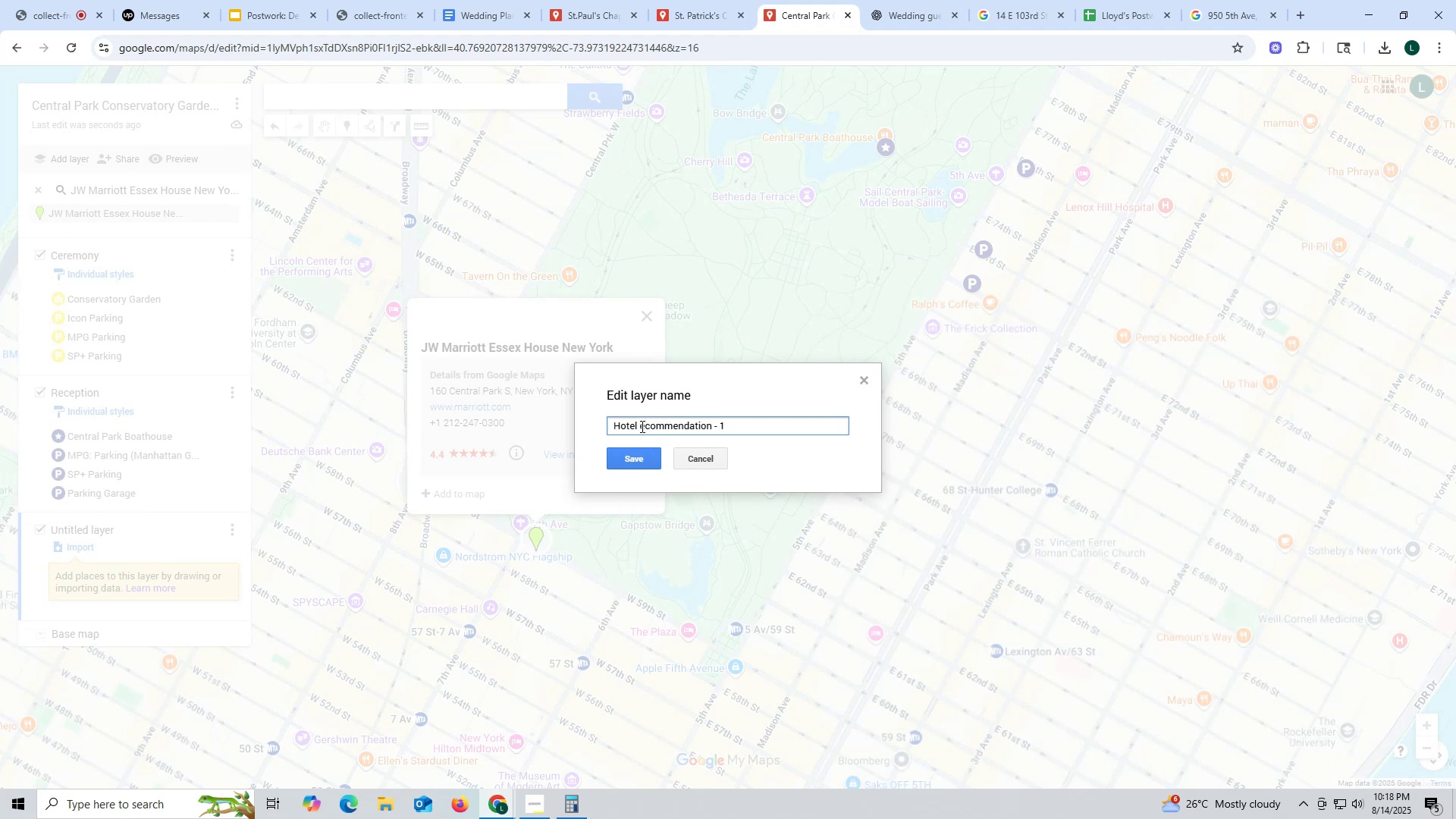 
key(Shift+R)
 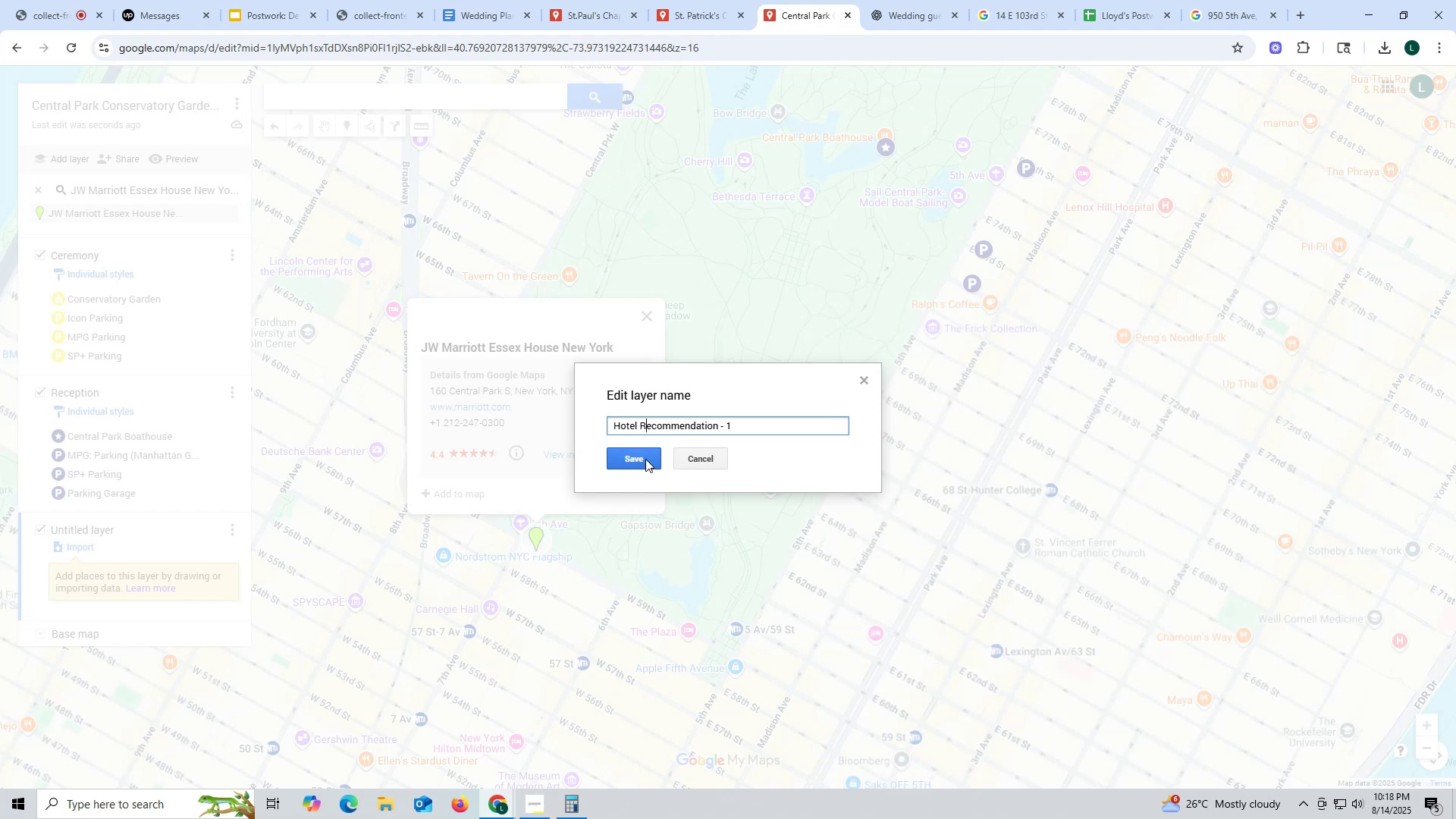 
left_click([645, 459])
 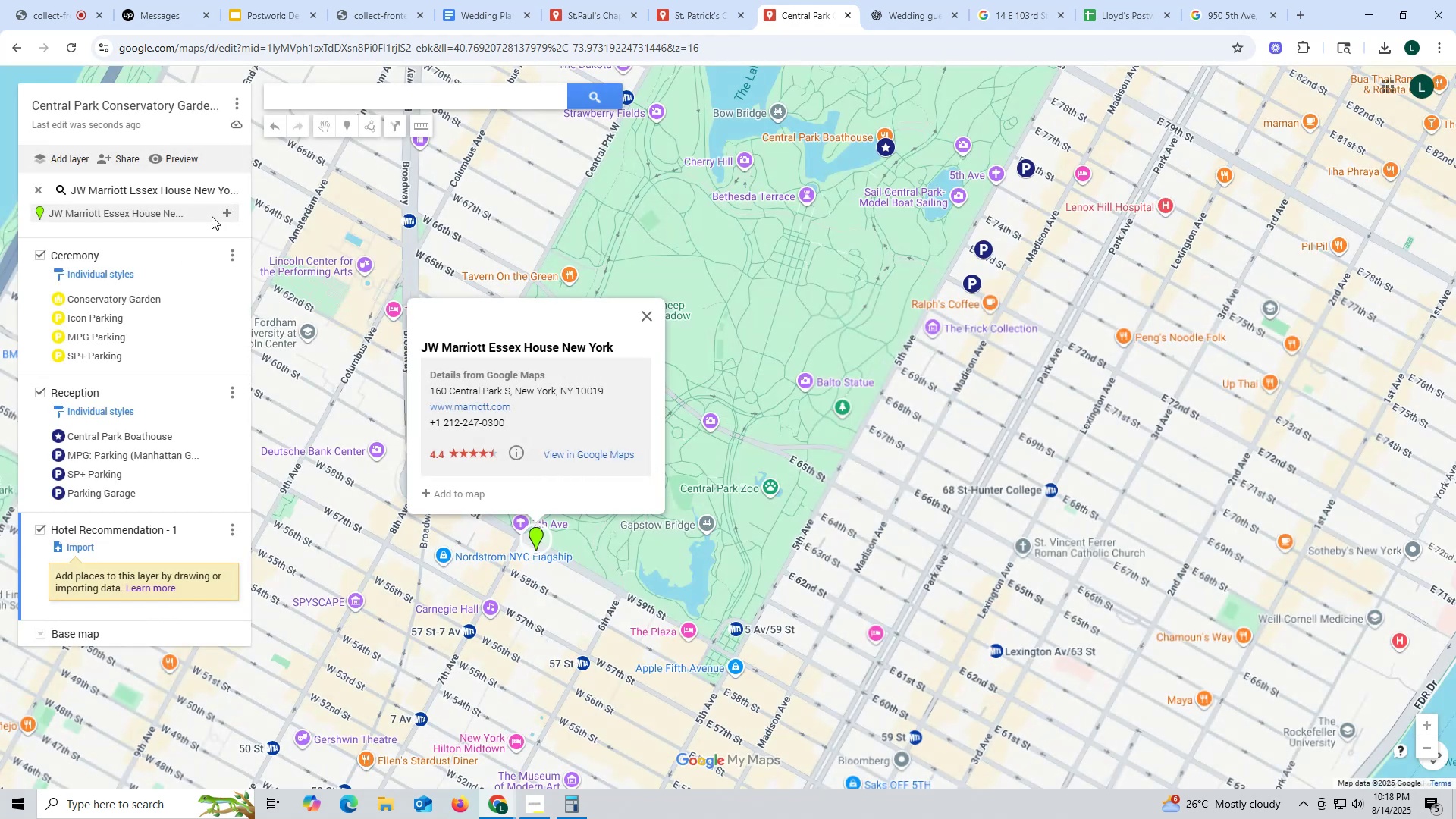 
left_click([227, 212])
 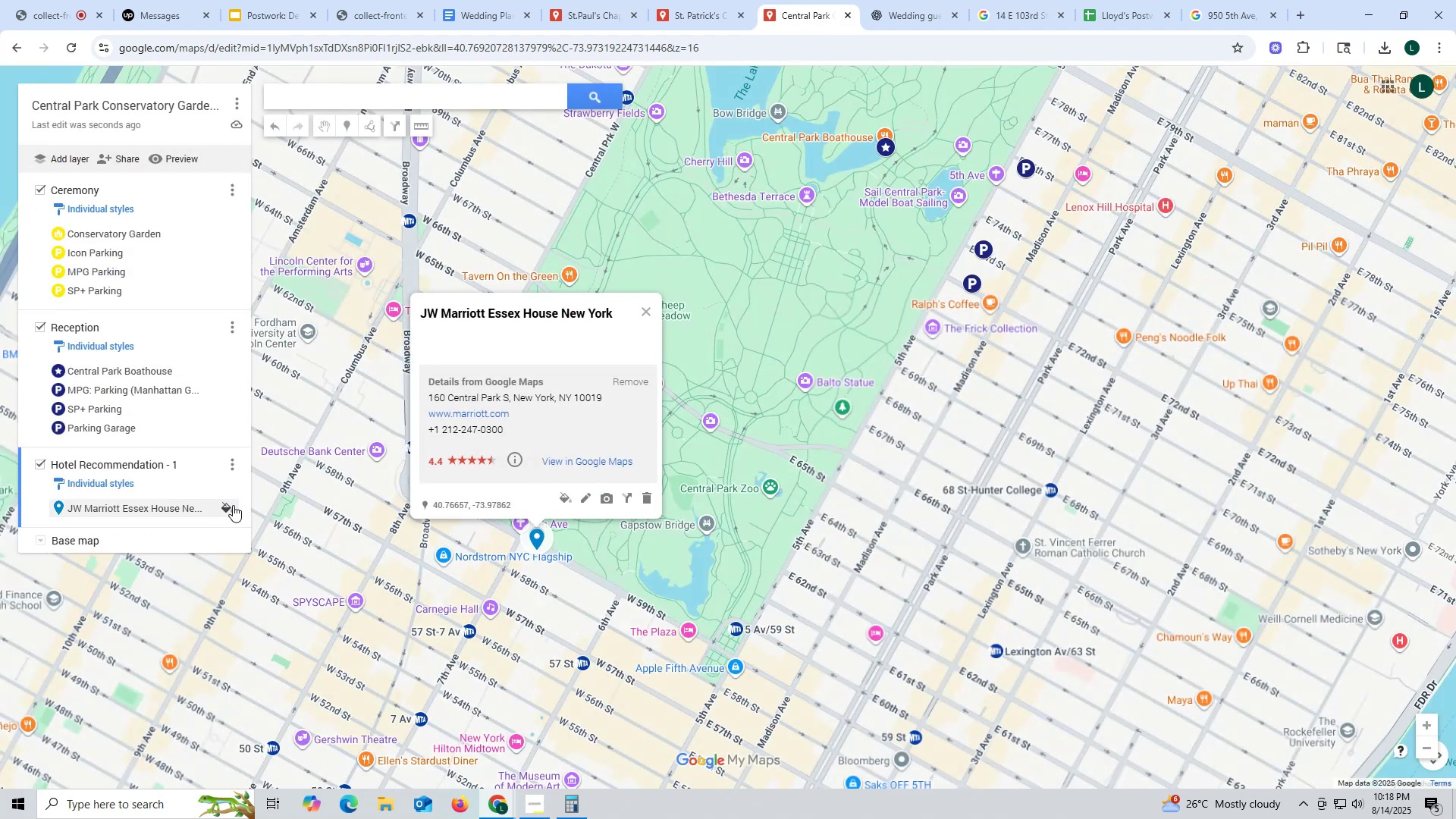 
left_click([226, 505])
 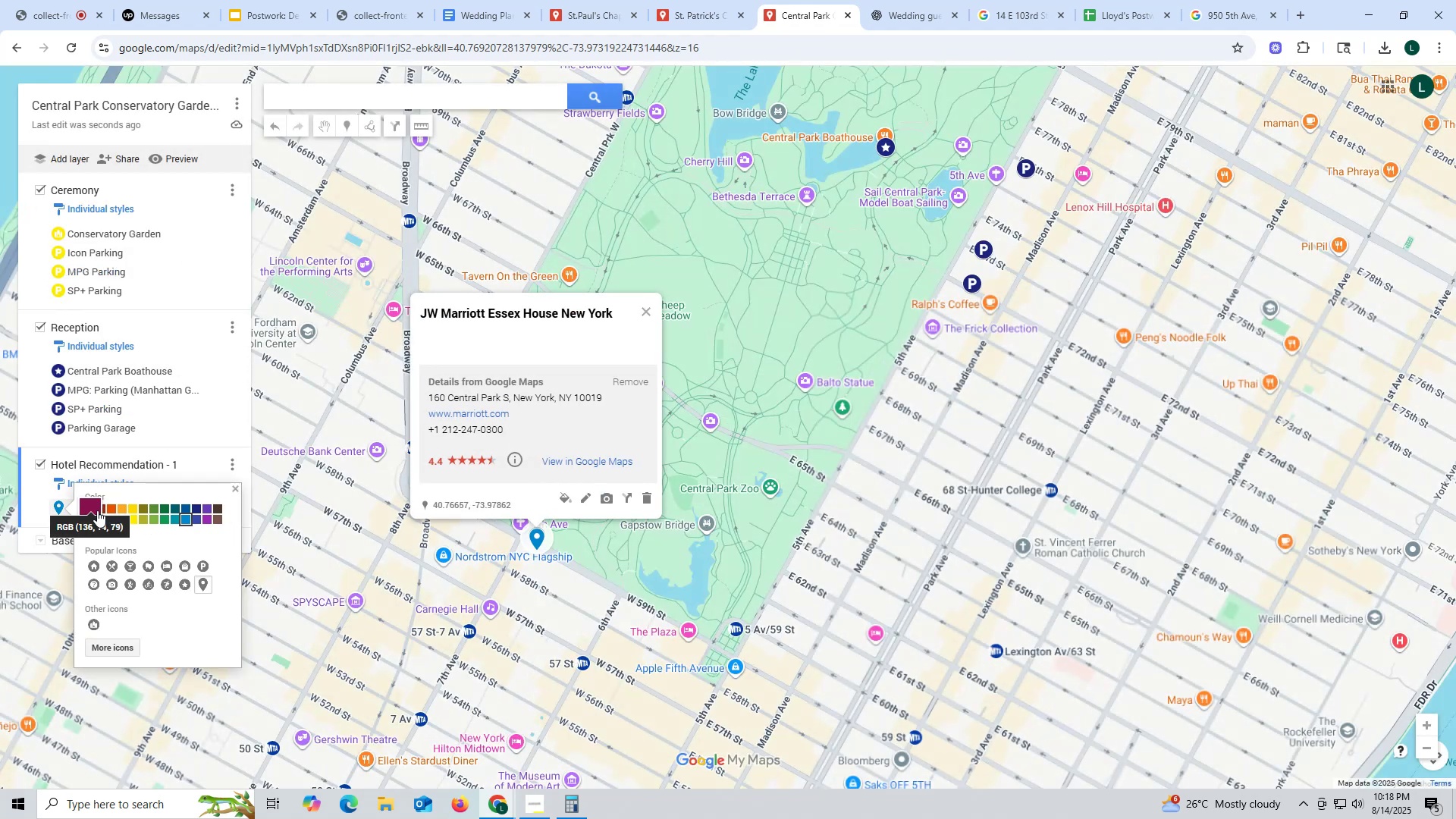 
left_click([89, 510])
 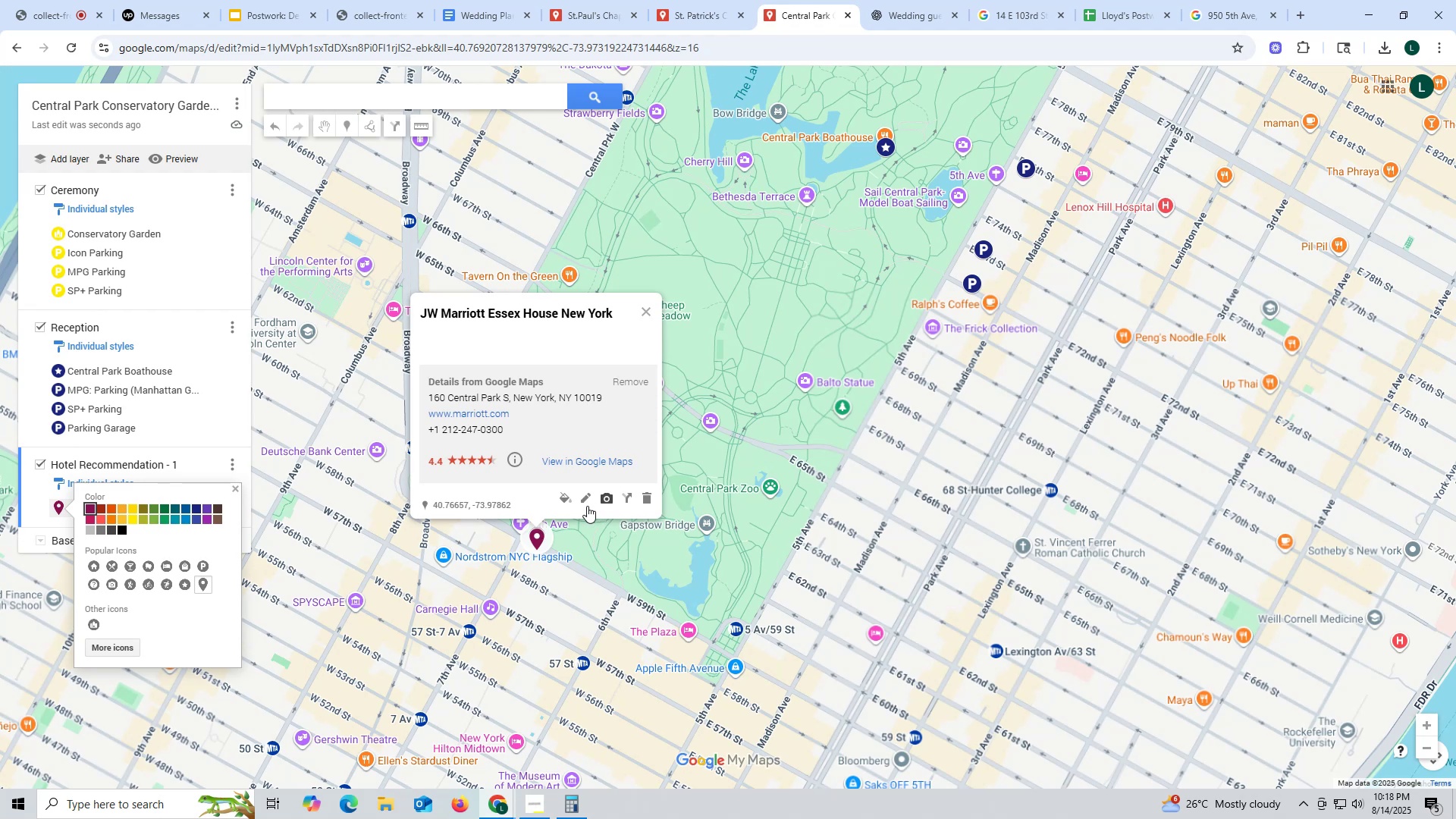 
left_click([561, 497])
 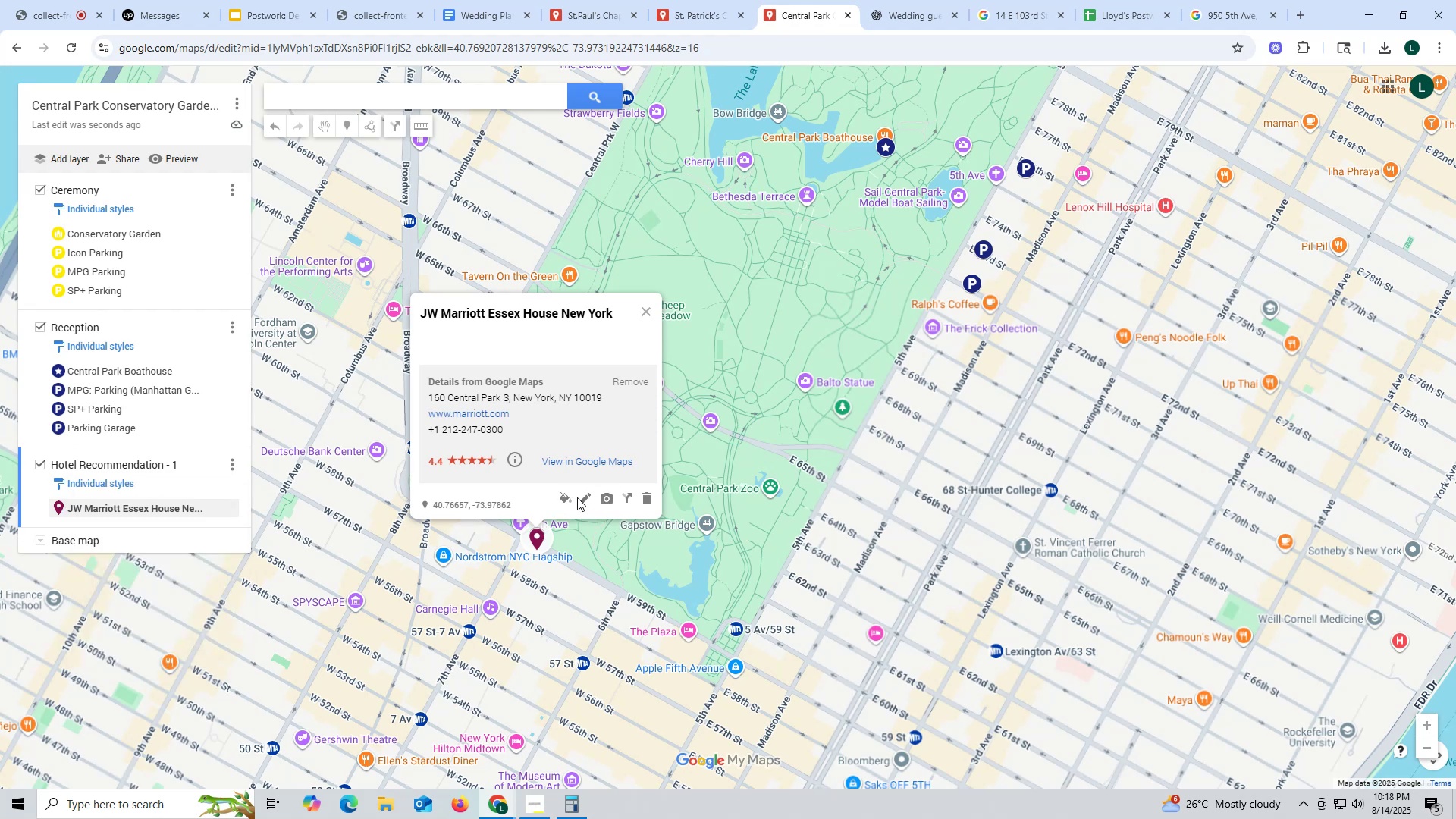 
left_click([569, 498])
 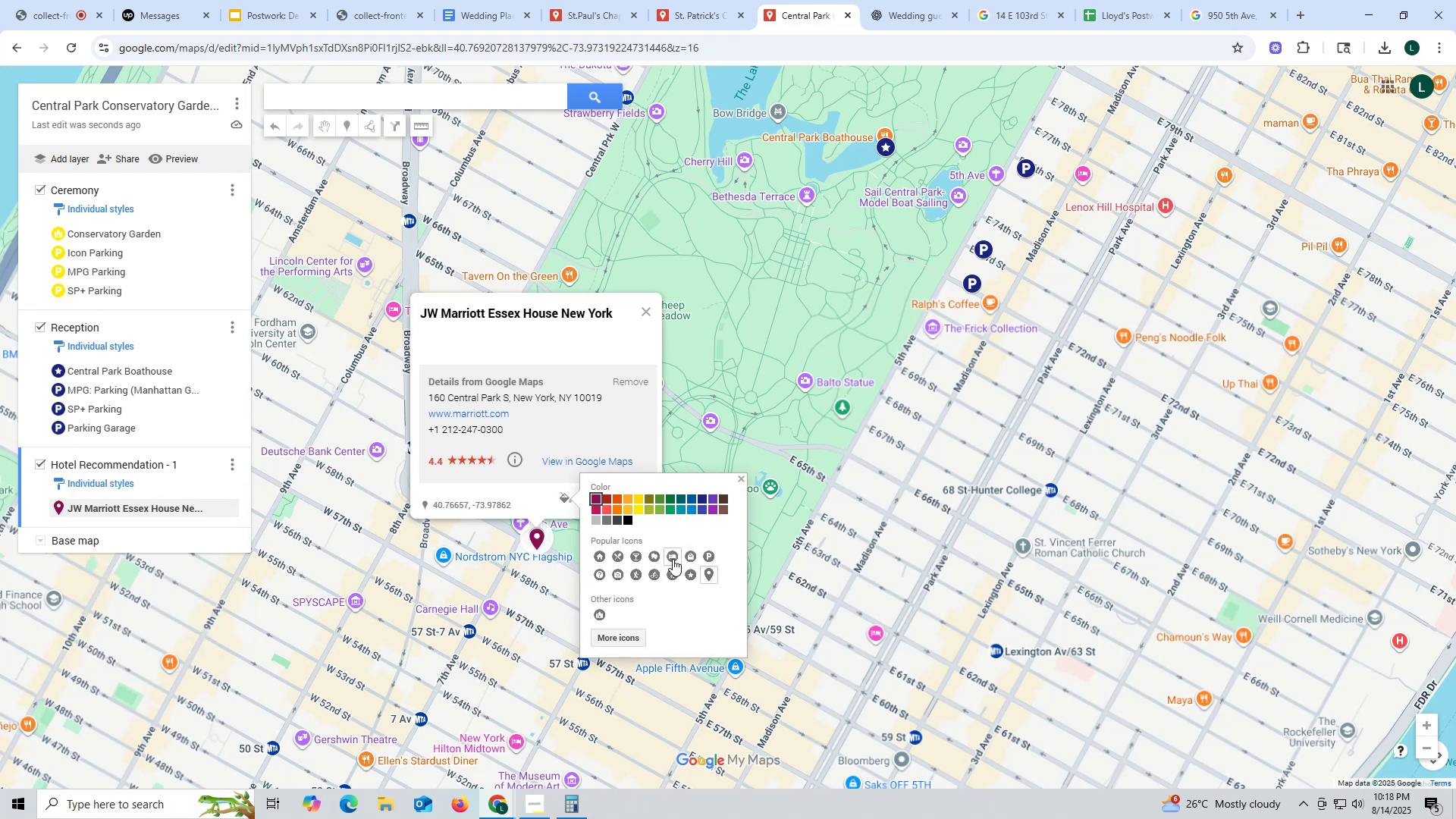 
left_click([672, 558])
 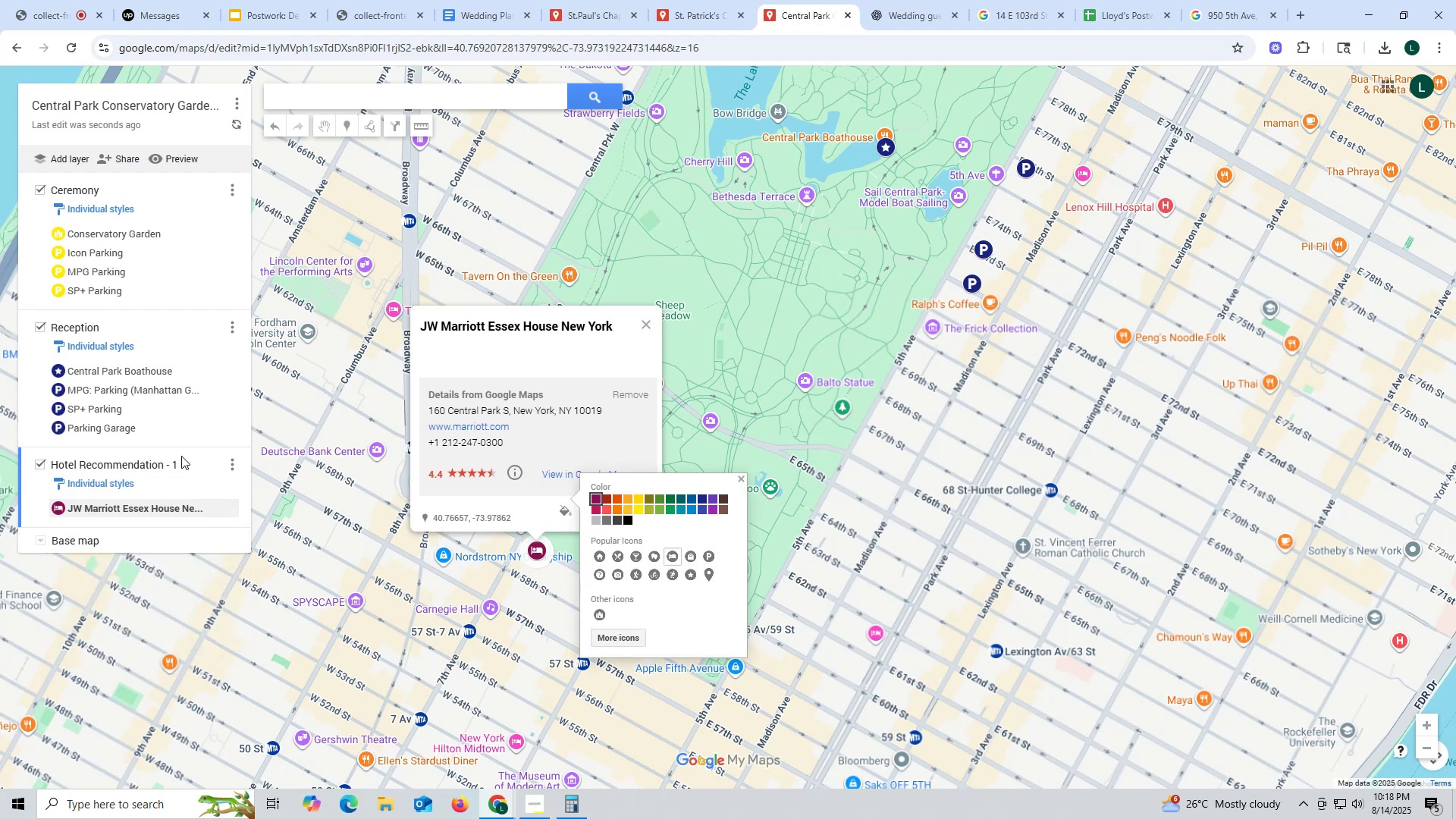 
scroll: coordinate [156, 421], scroll_direction: down, amount: 2.0
 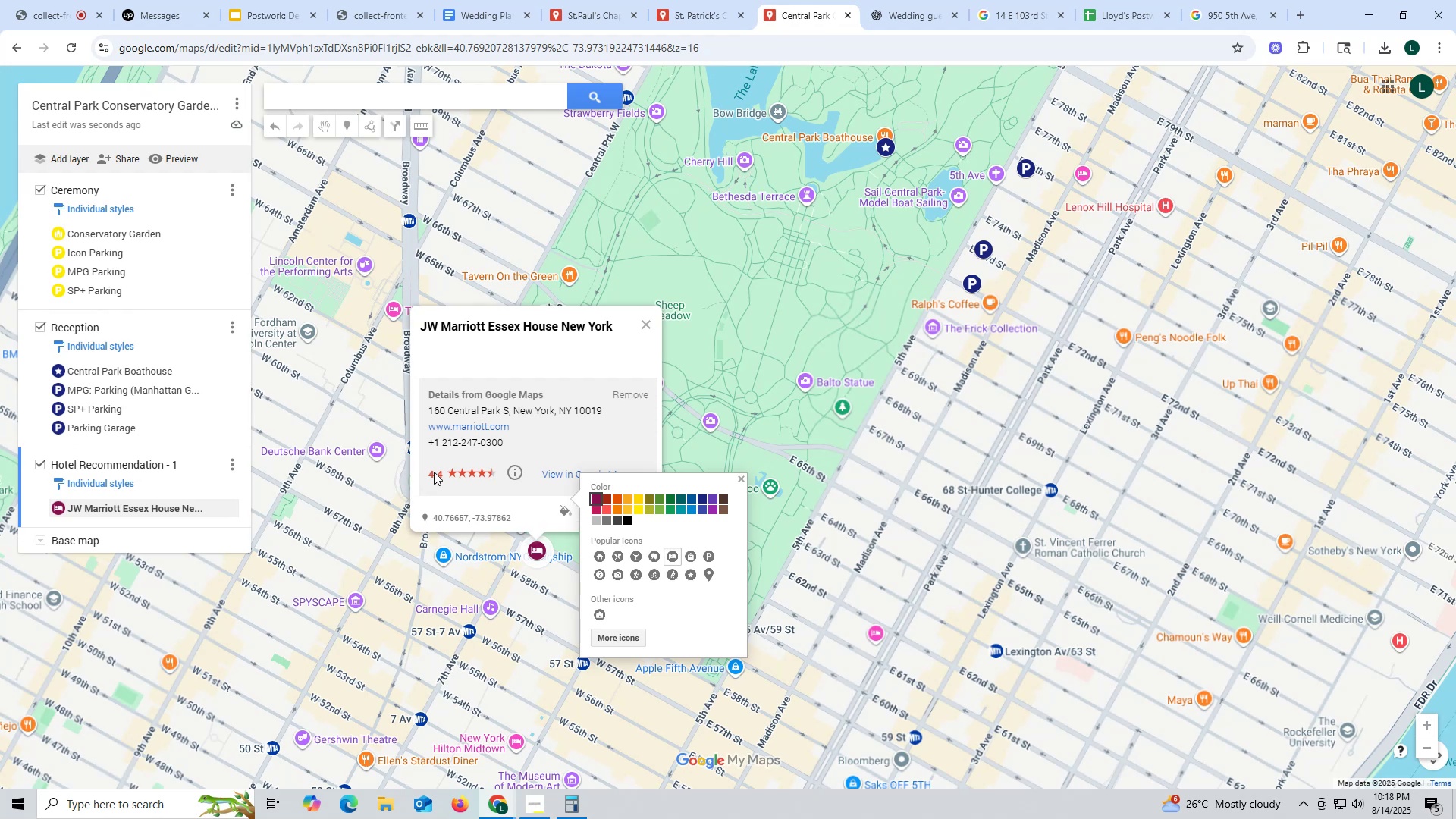 
wait(9.73)
 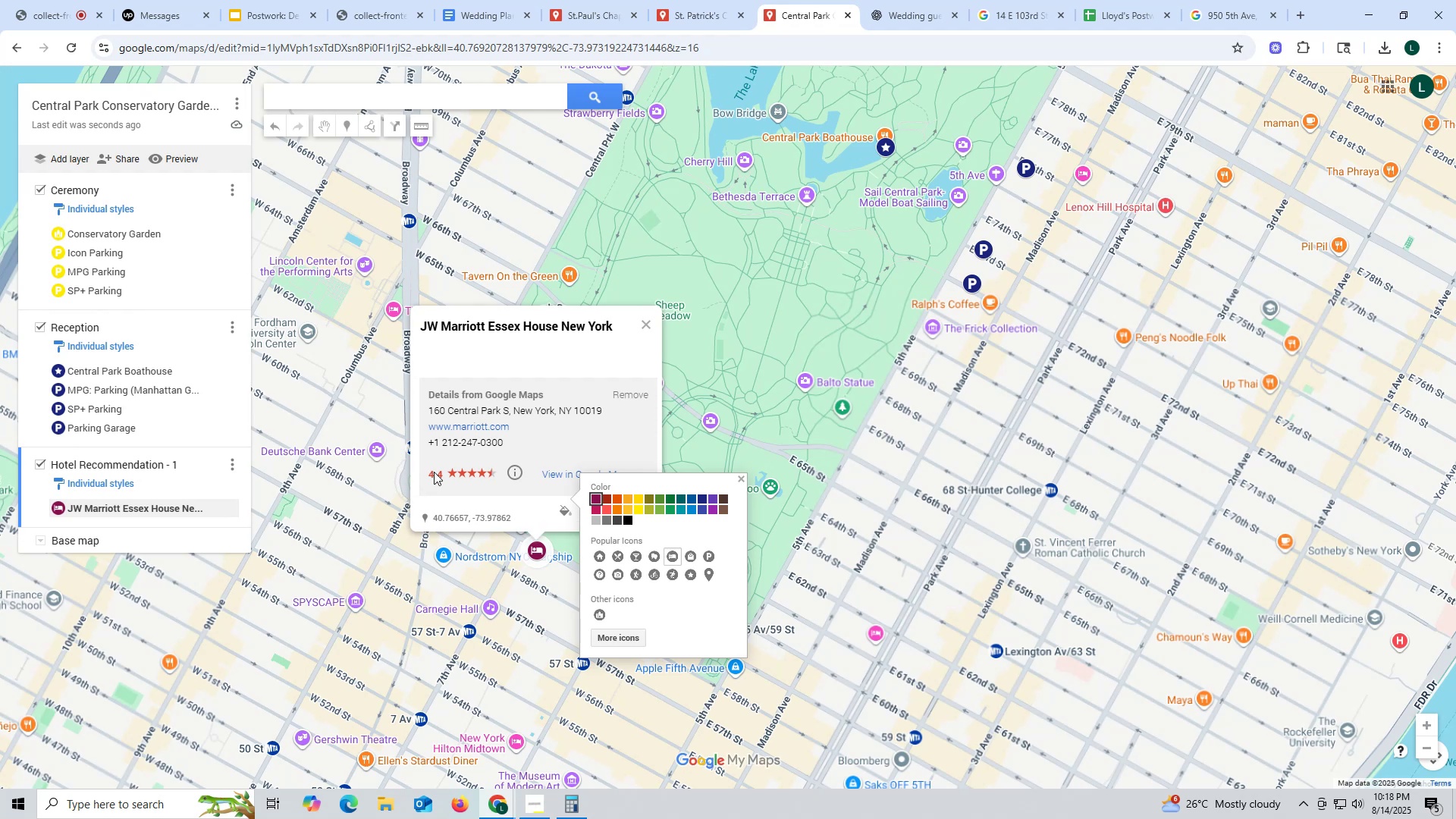 
left_click_drag(start_coordinate=[417, 325], to_coordinate=[619, 320])
 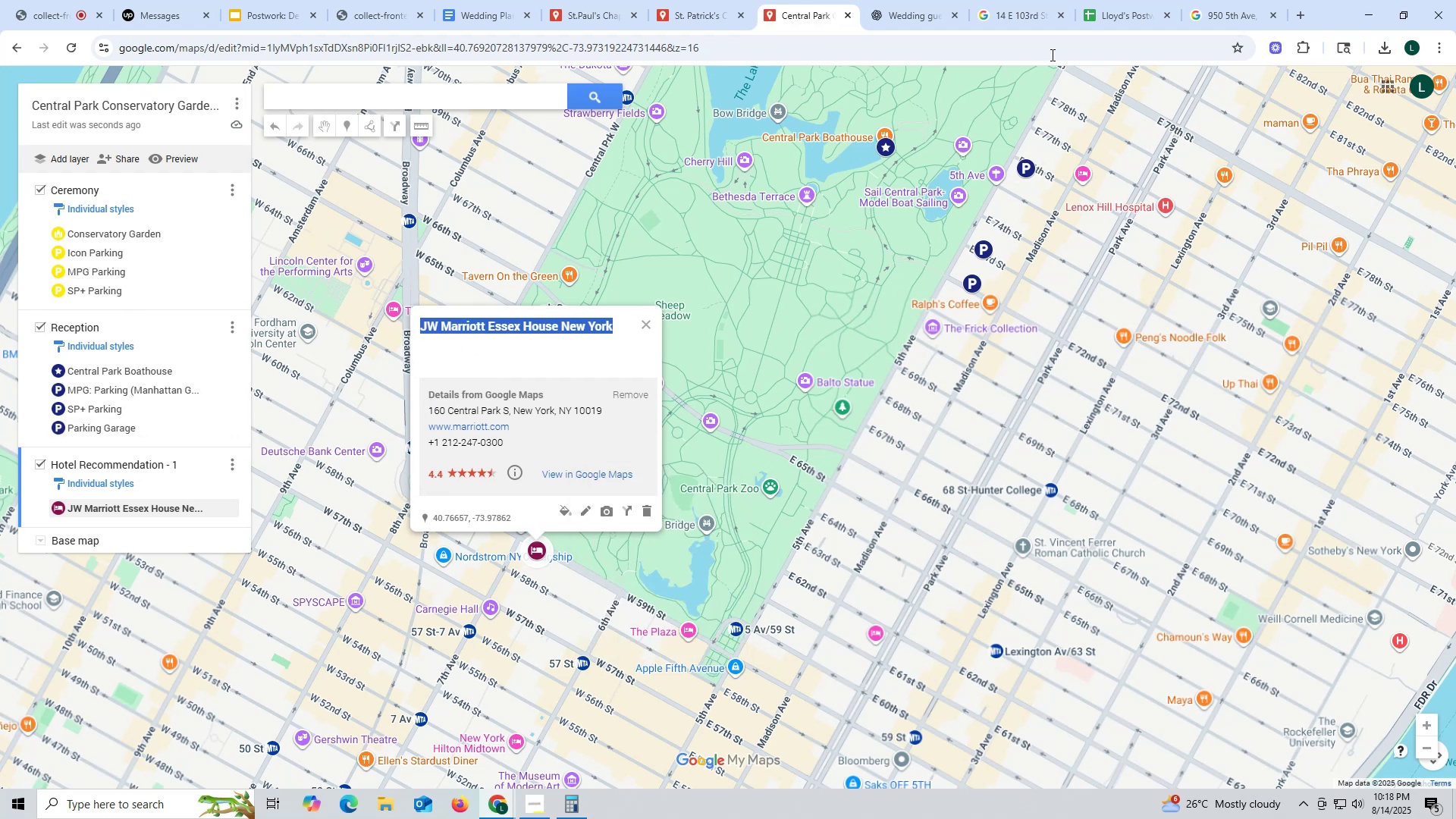 
key(Control+ControlLeft)
 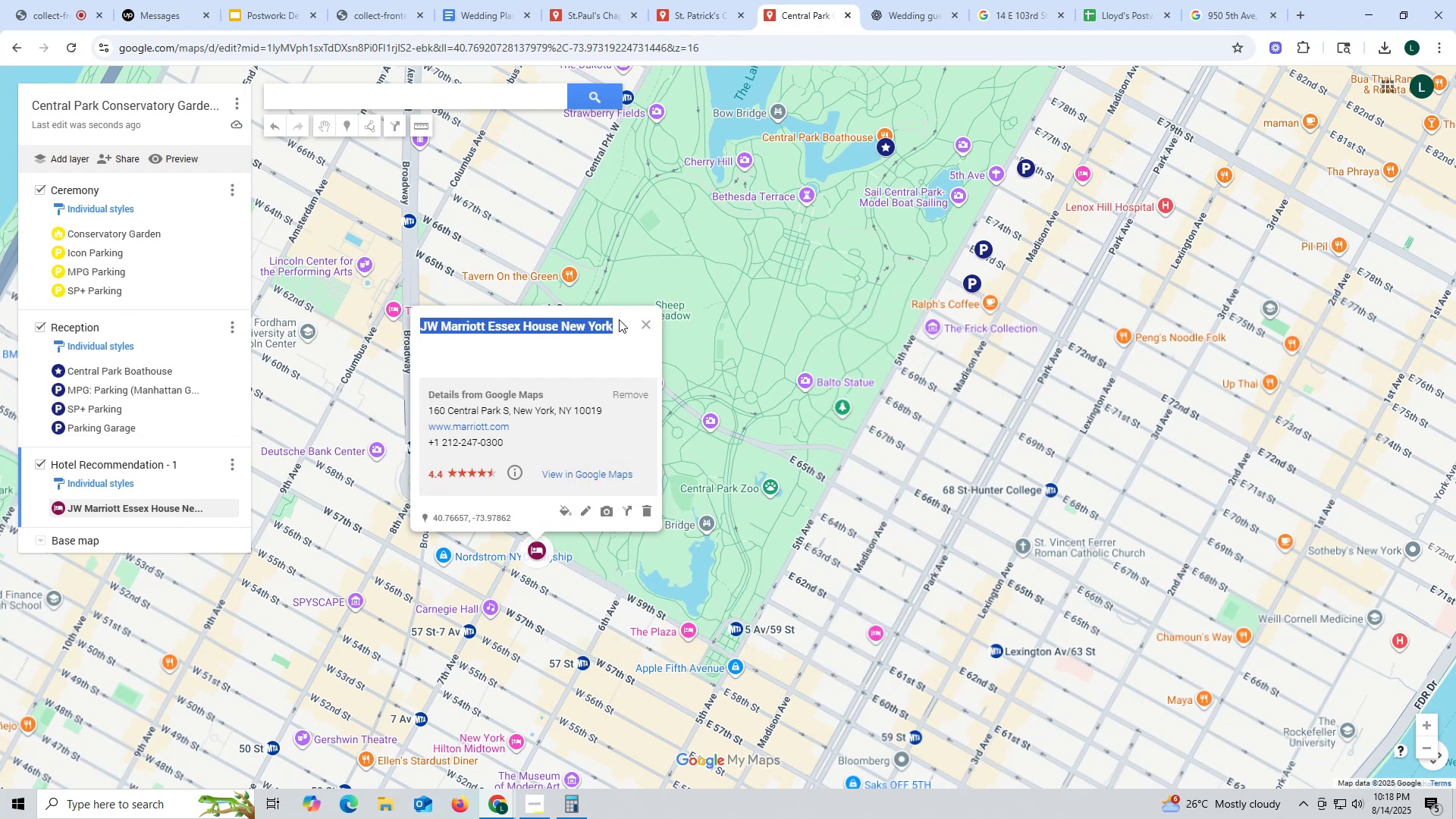 
key(Control+C)
 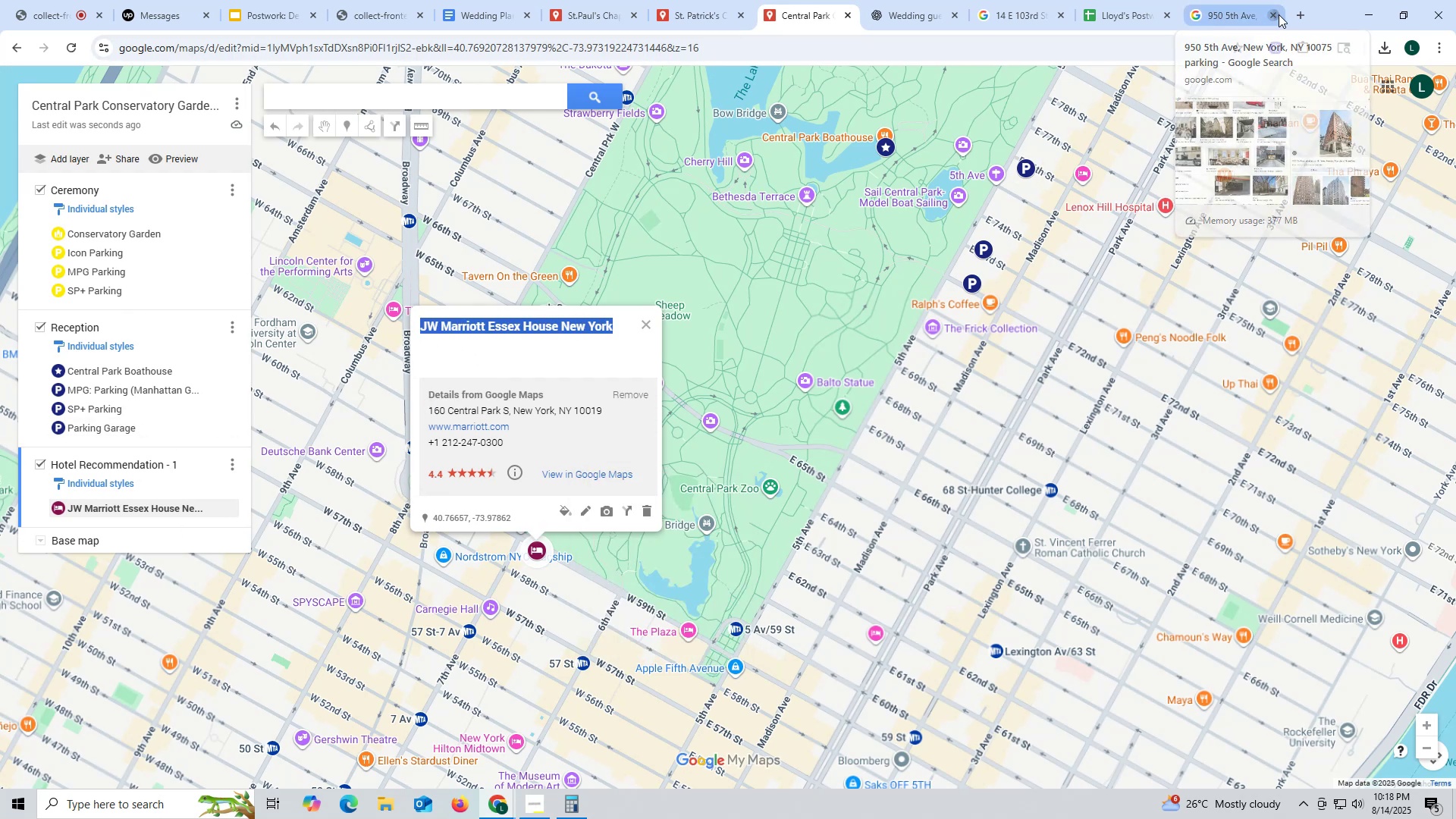 
left_click([1093, 21])
 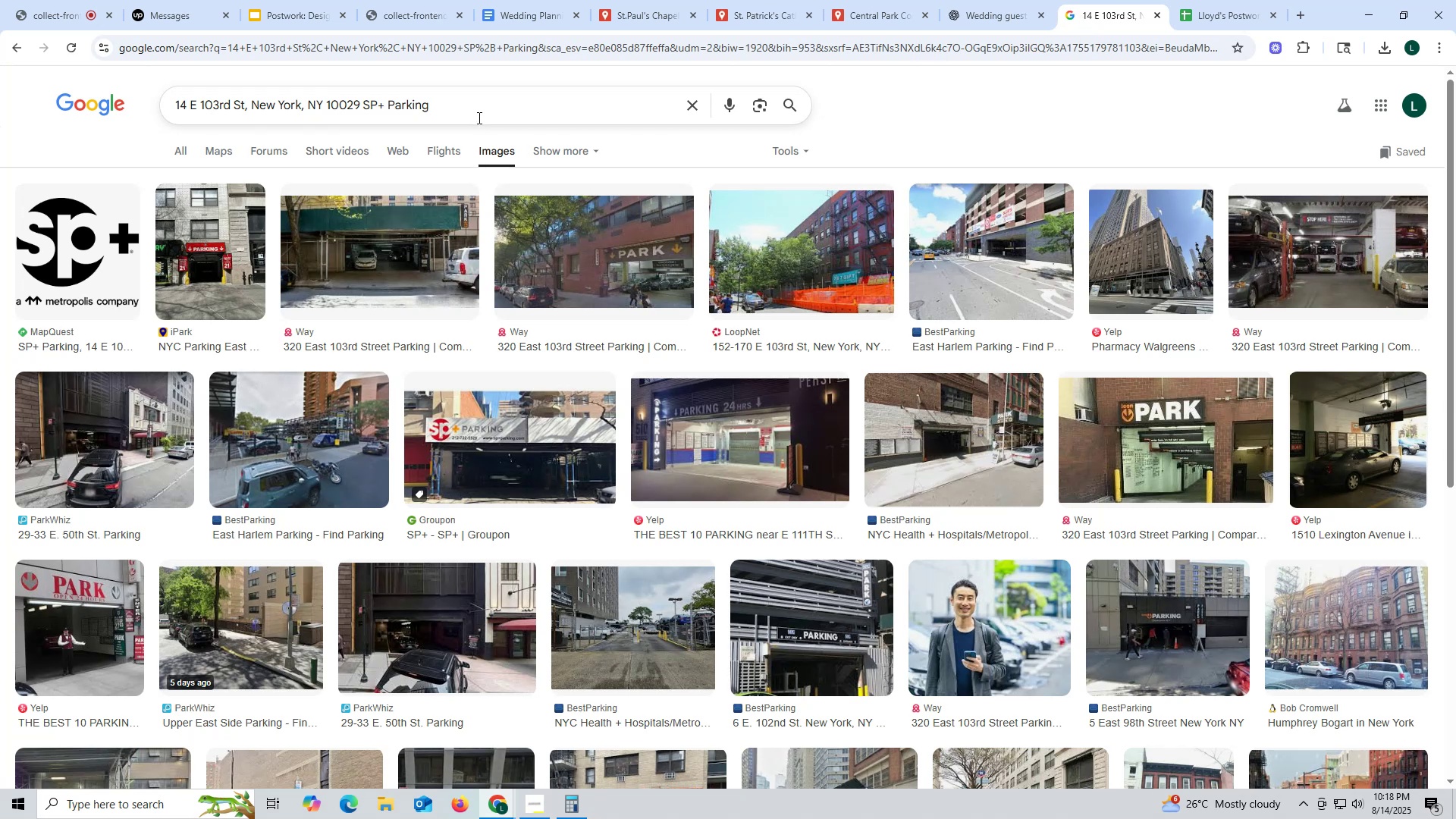 
left_click_drag(start_coordinate=[427, 108], to_coordinate=[0, 105])
 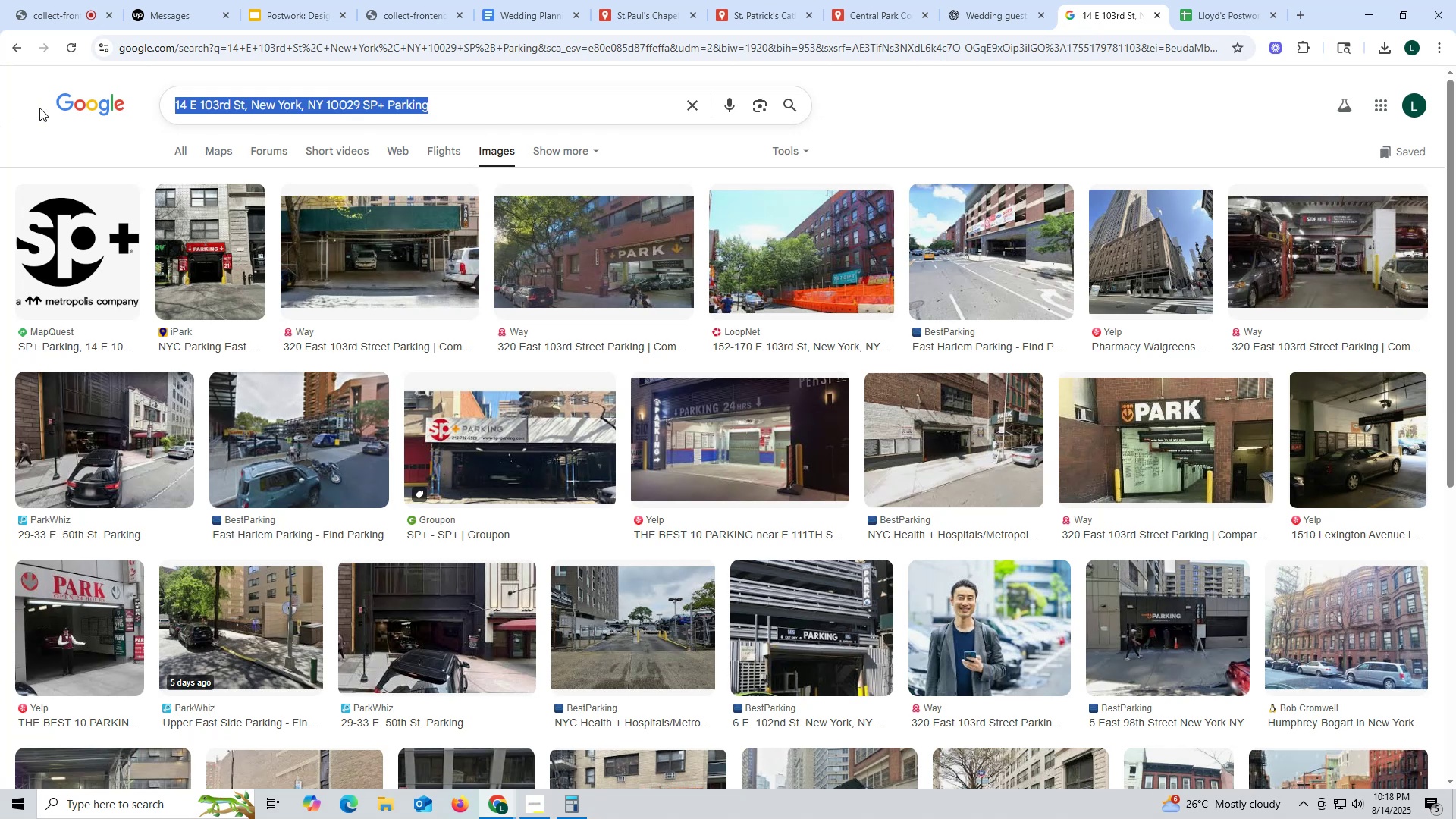 
key(Control+ControlLeft)
 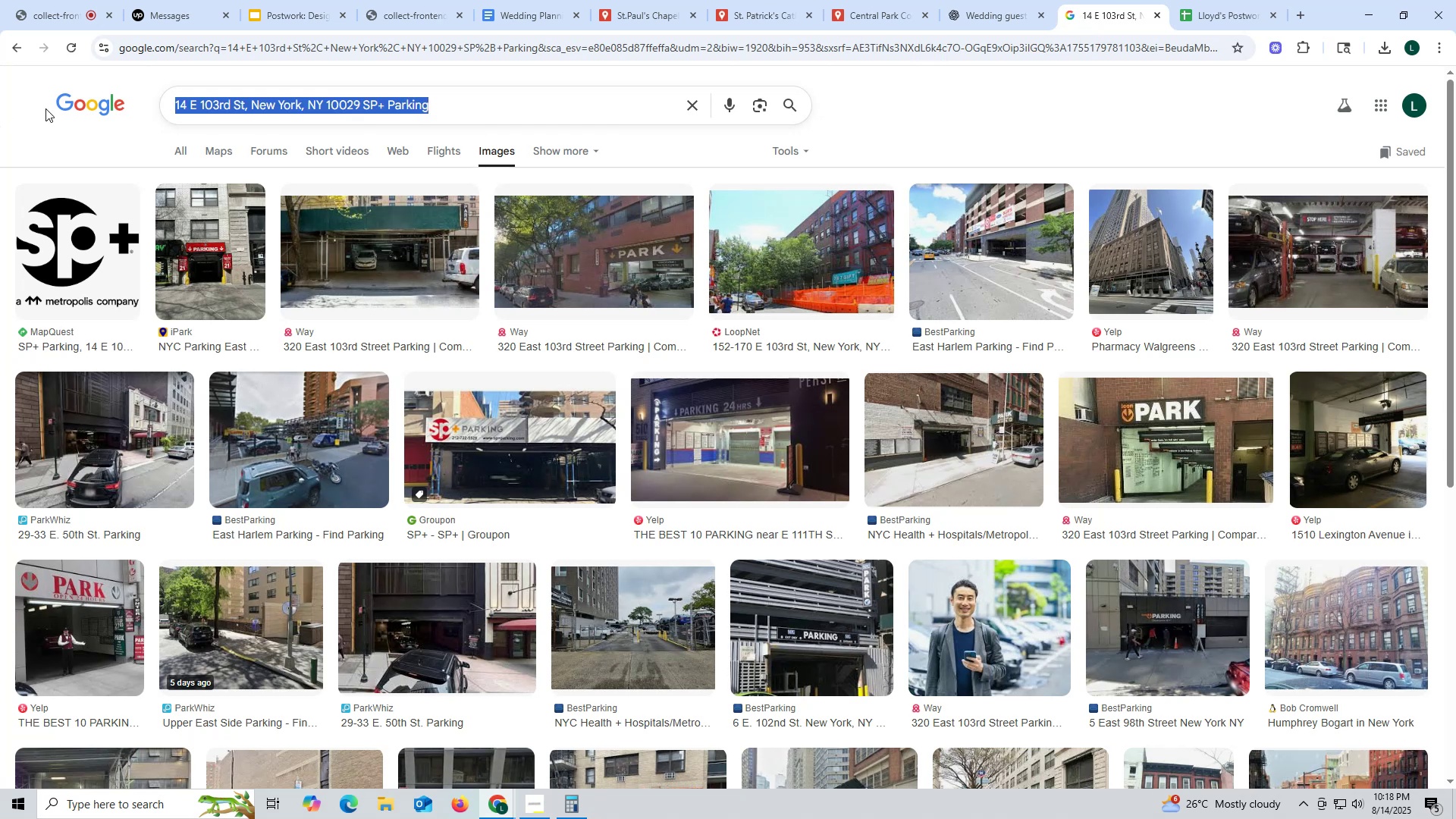 
key(Control+V)
 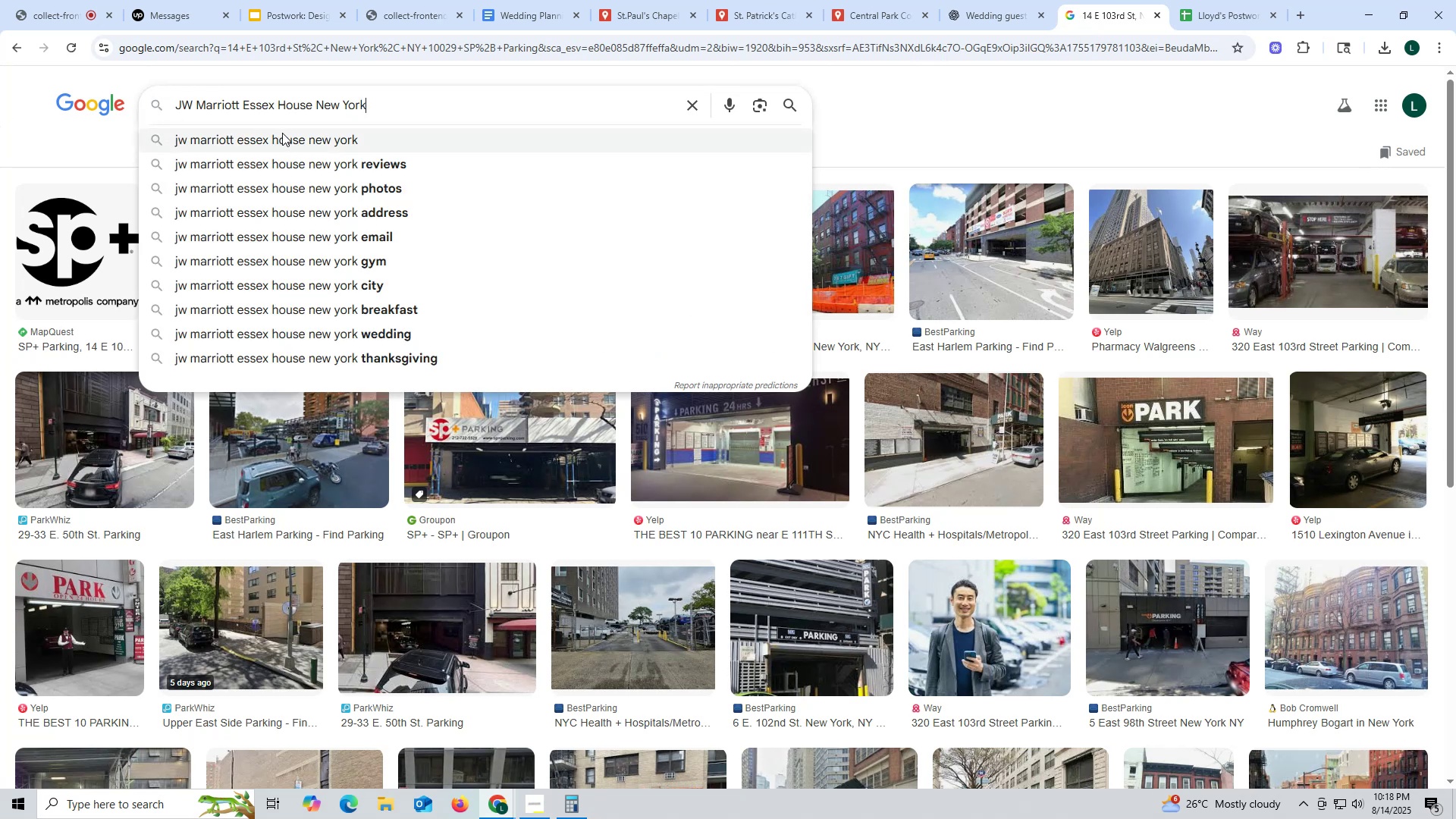 
type( has own park8in)
key(Backspace)
key(Backspace)
key(Backspace)
type(ing?)
 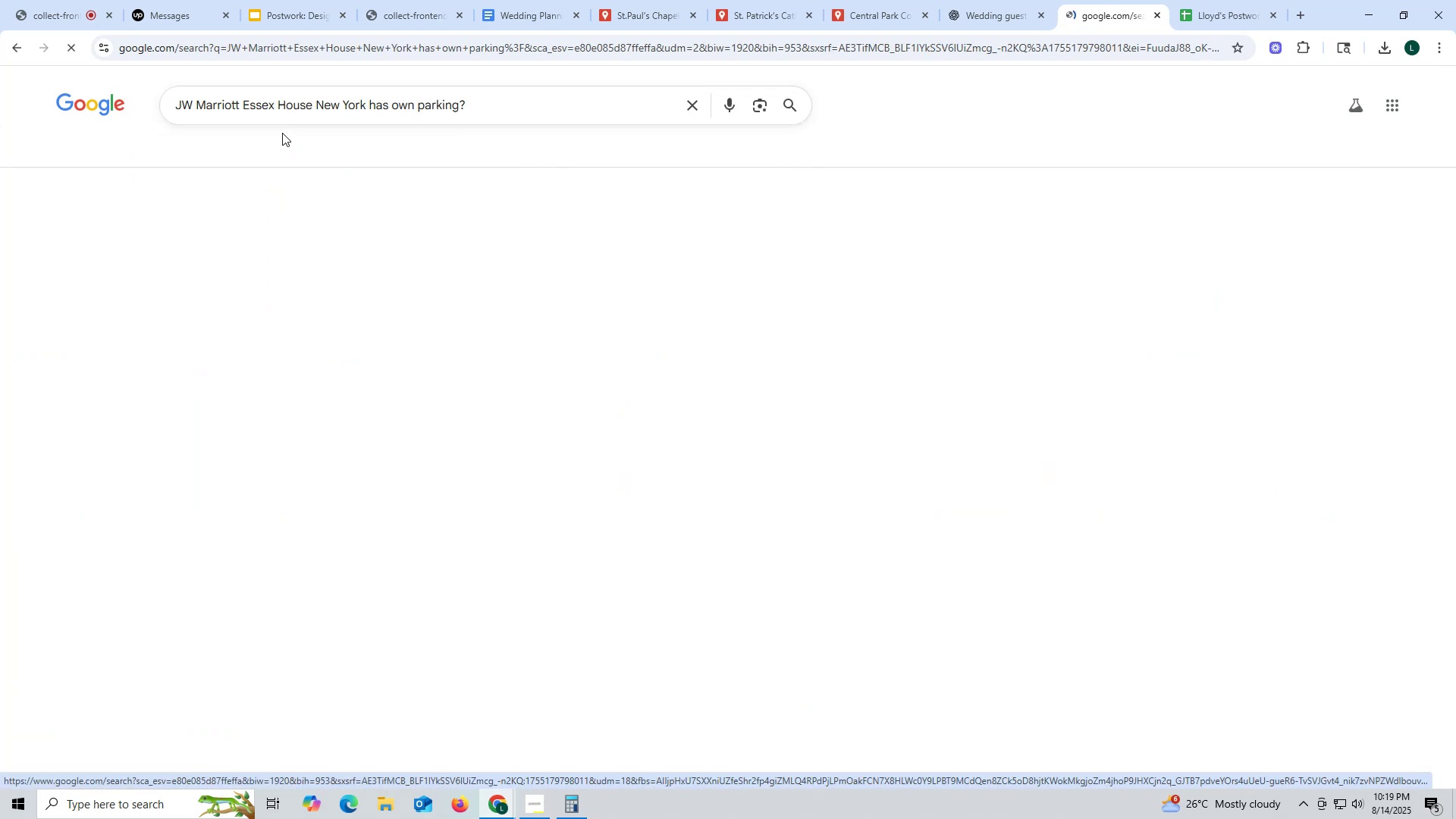 
 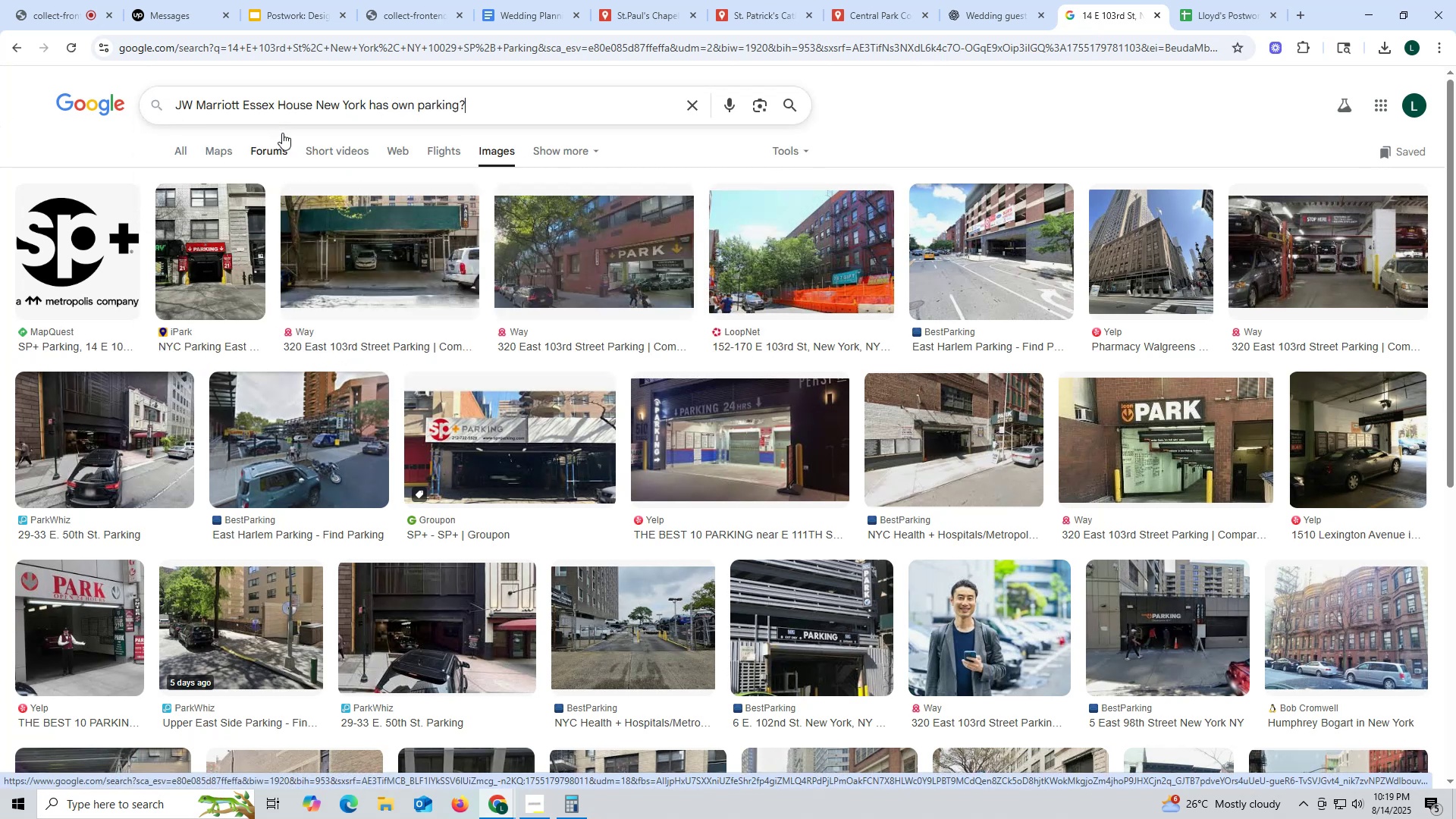 
key(Enter)
 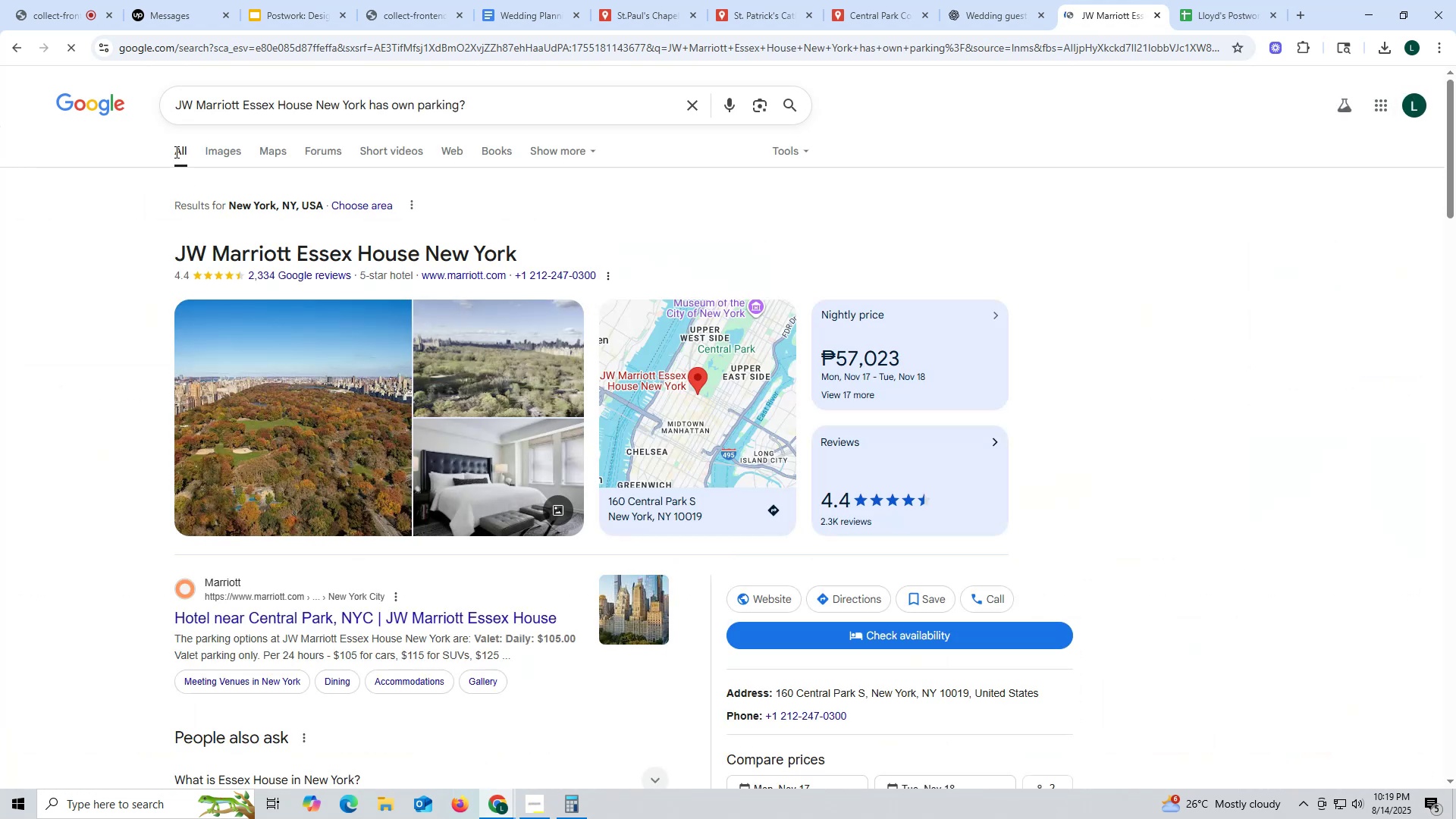 
scroll: coordinate [287, 264], scroll_direction: down, amount: 2.0
 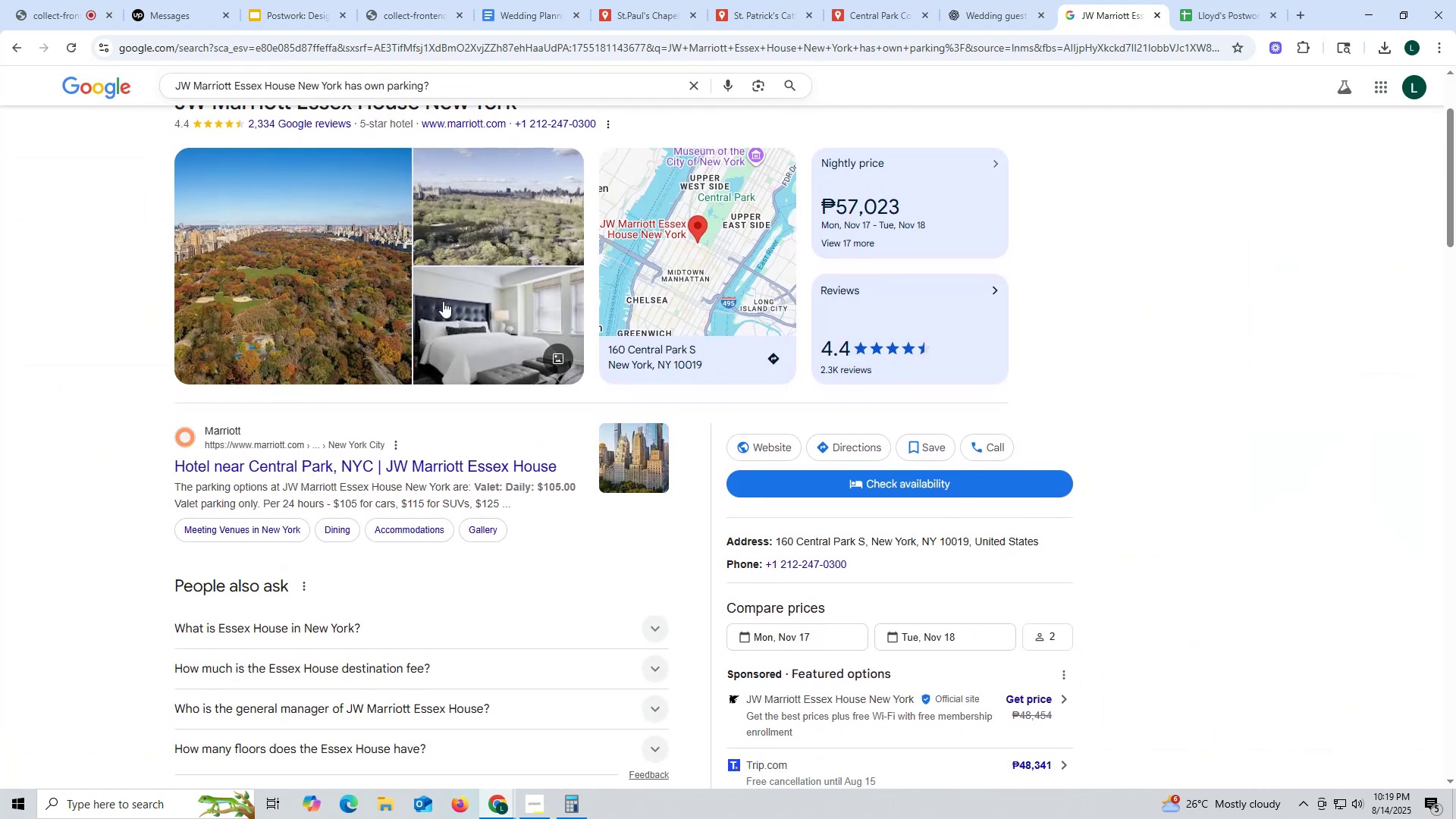 
scroll: coordinate [443, 301], scroll_direction: up, amount: 9.0
 